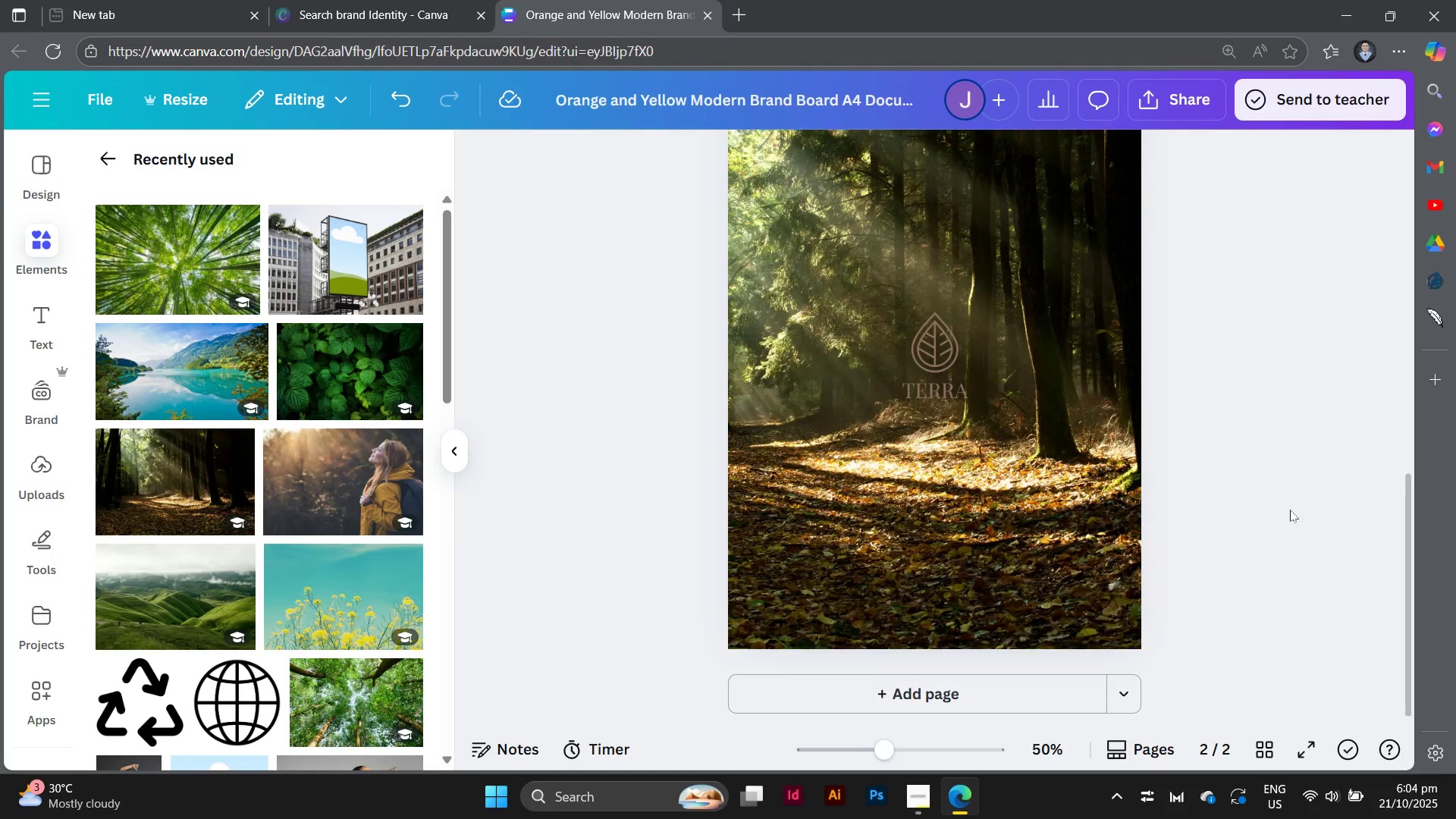 
scroll: coordinate [1290, 510], scroll_direction: up, amount: 1.0
 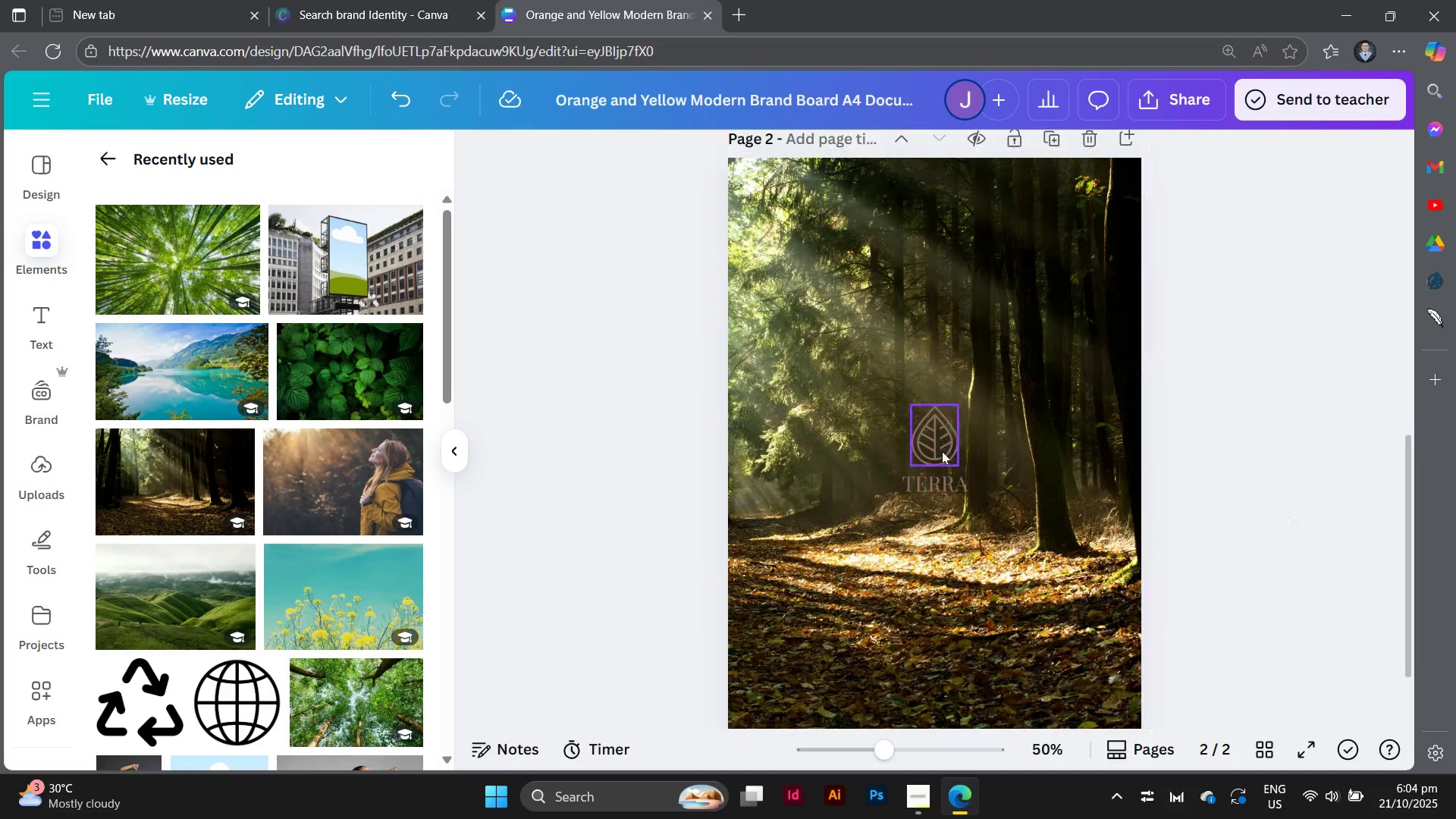 
left_click([942, 451])
 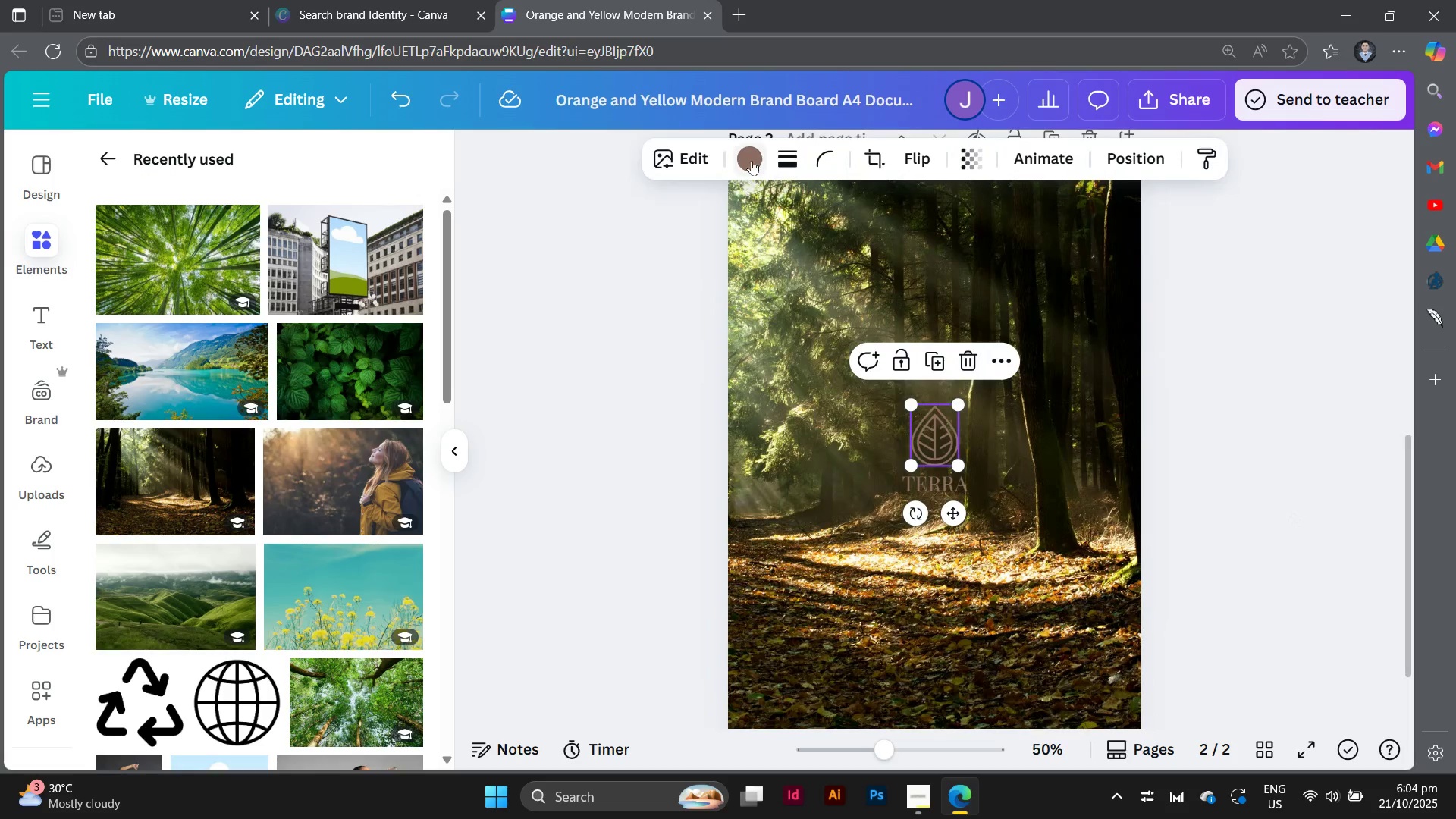 
left_click([752, 160])
 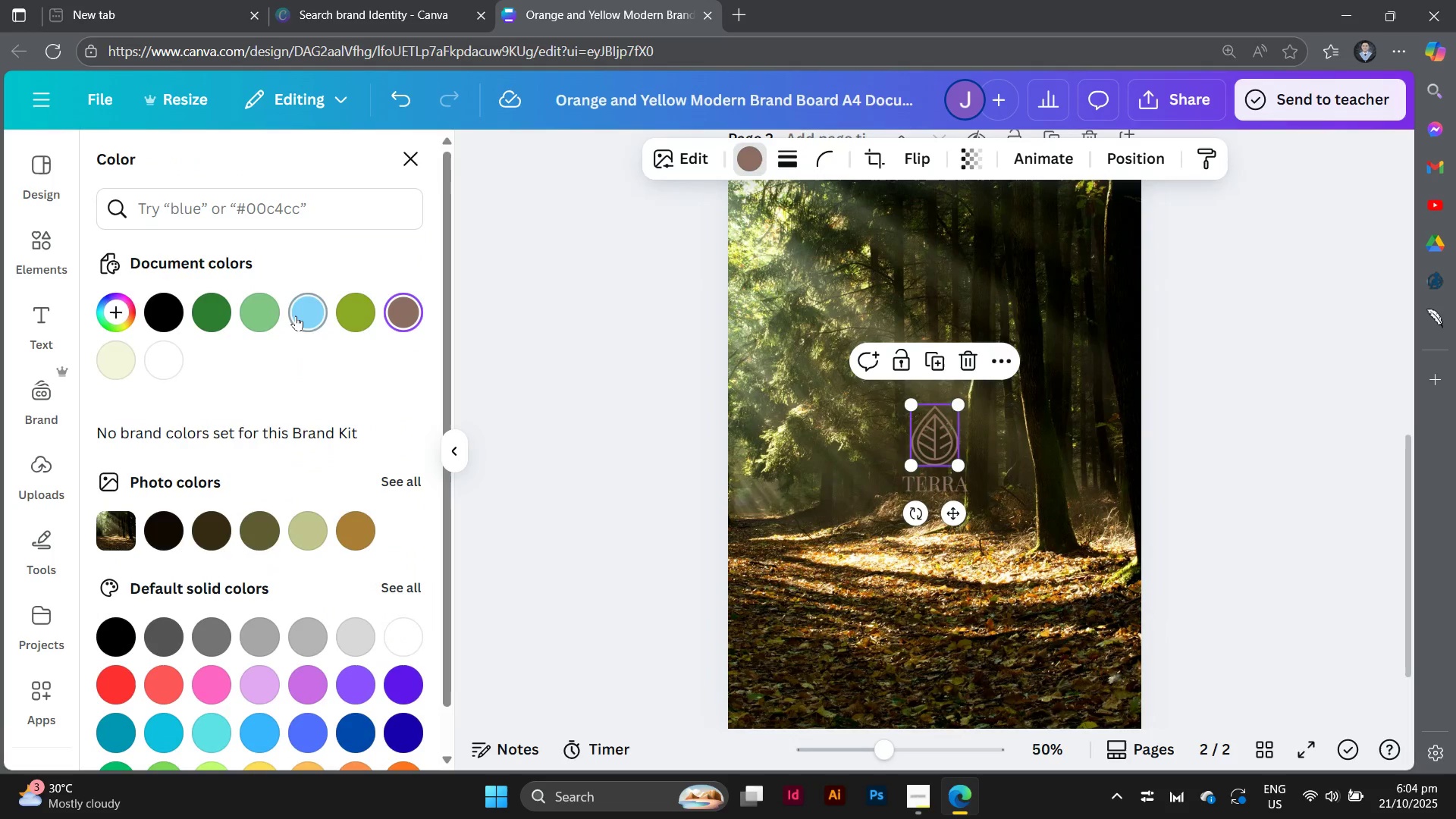 
left_click([298, 315])
 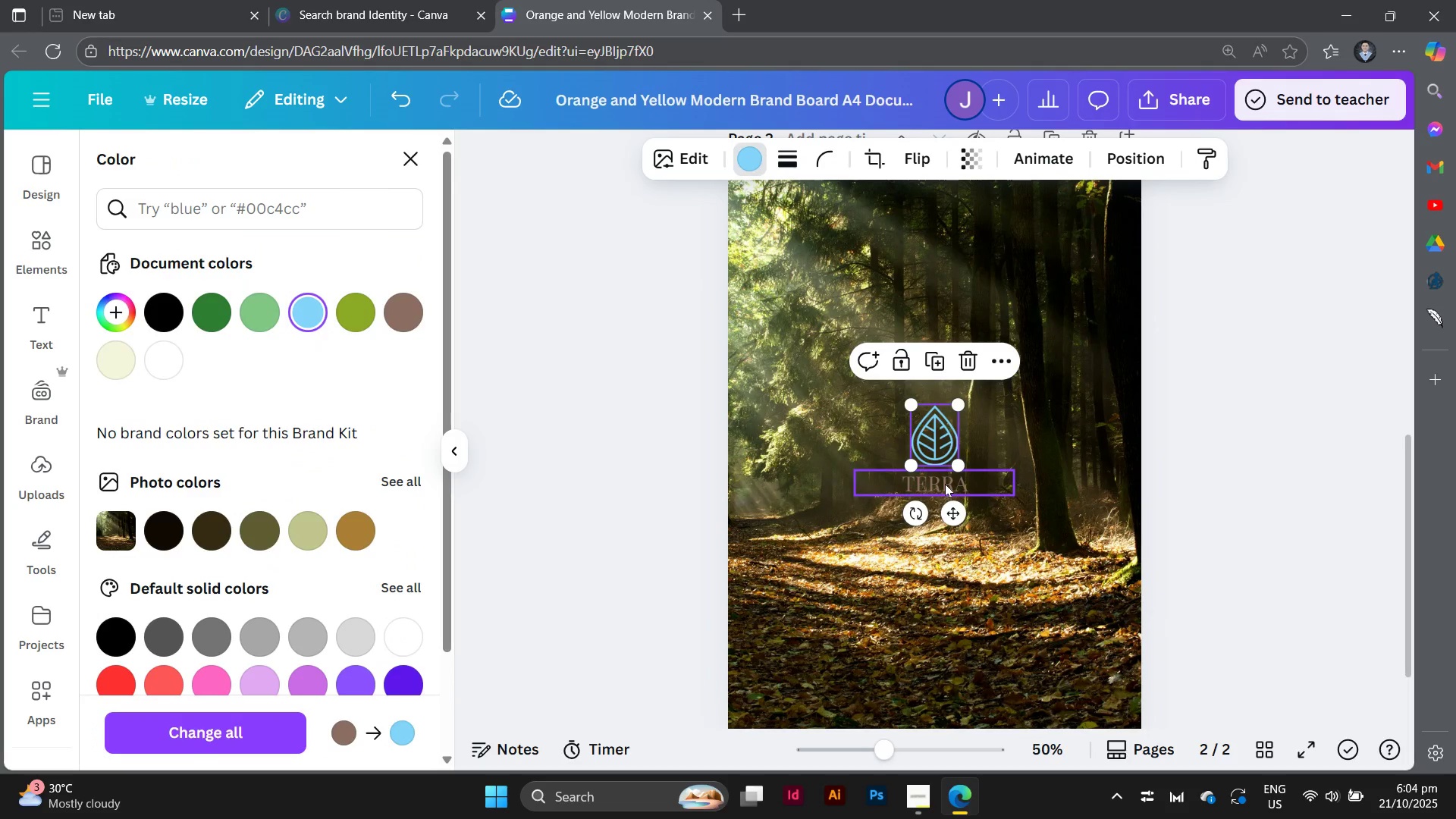 
left_click([942, 484])
 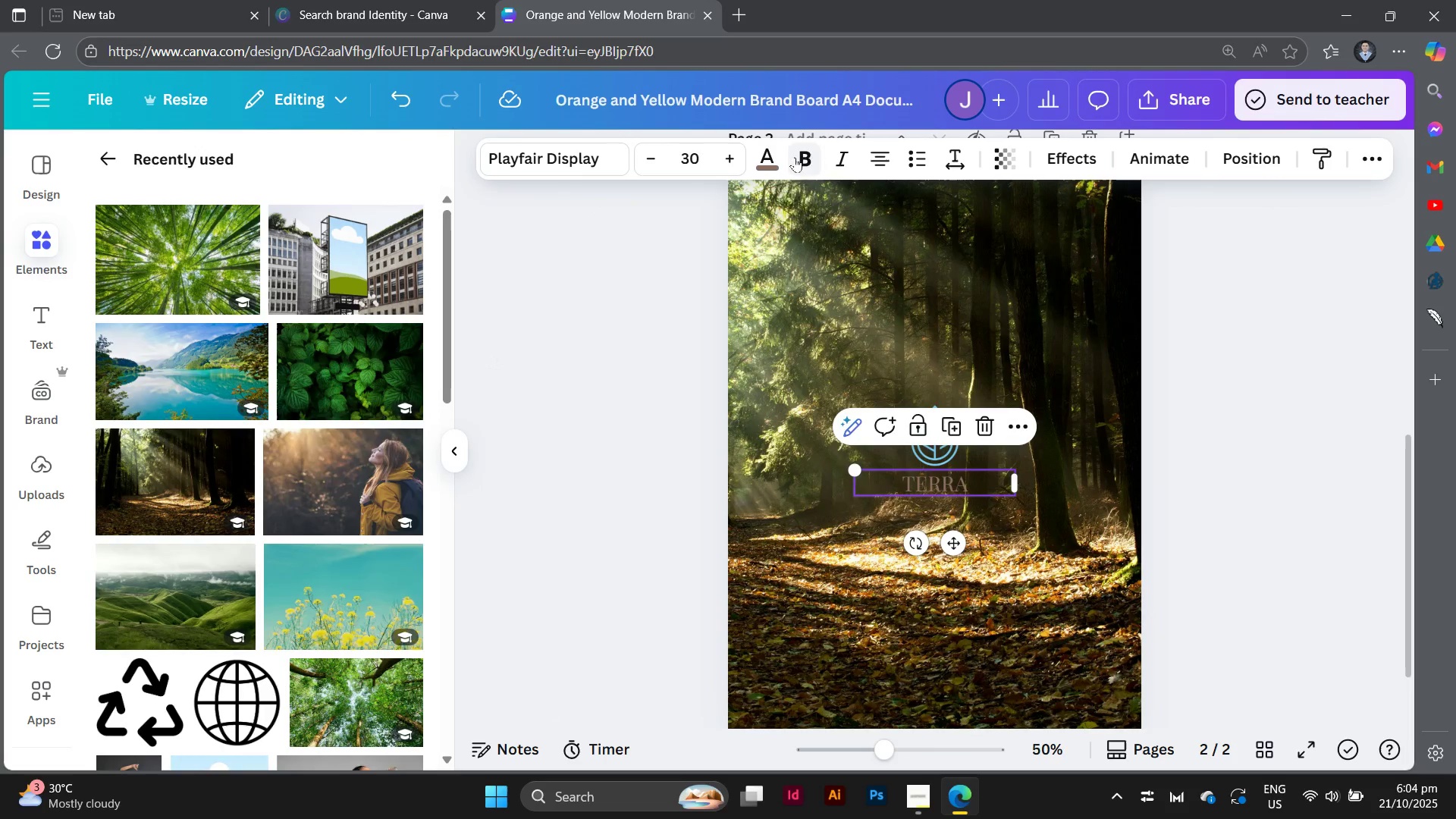 
left_click([767, 157])
 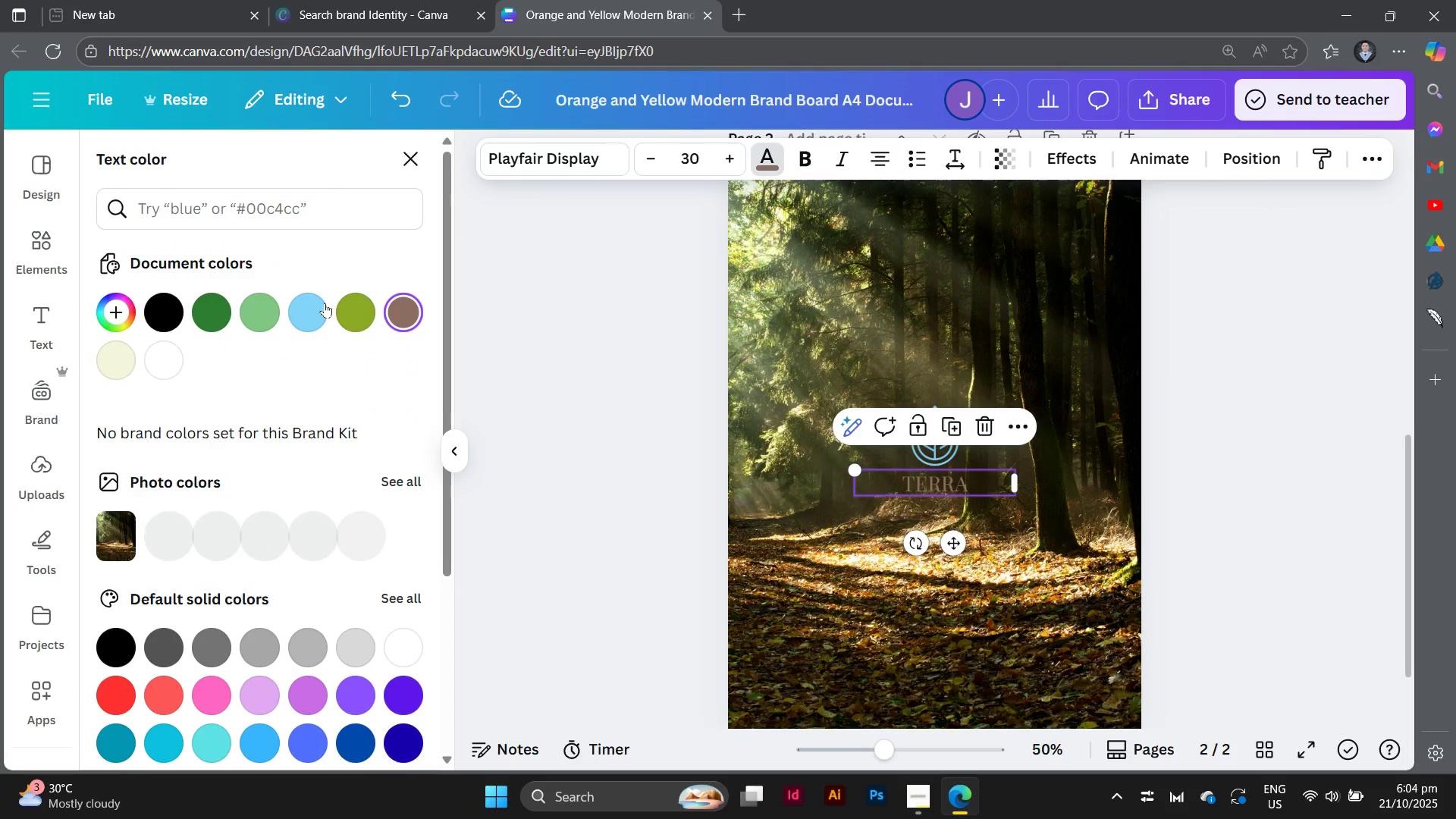 
left_click([325, 303])
 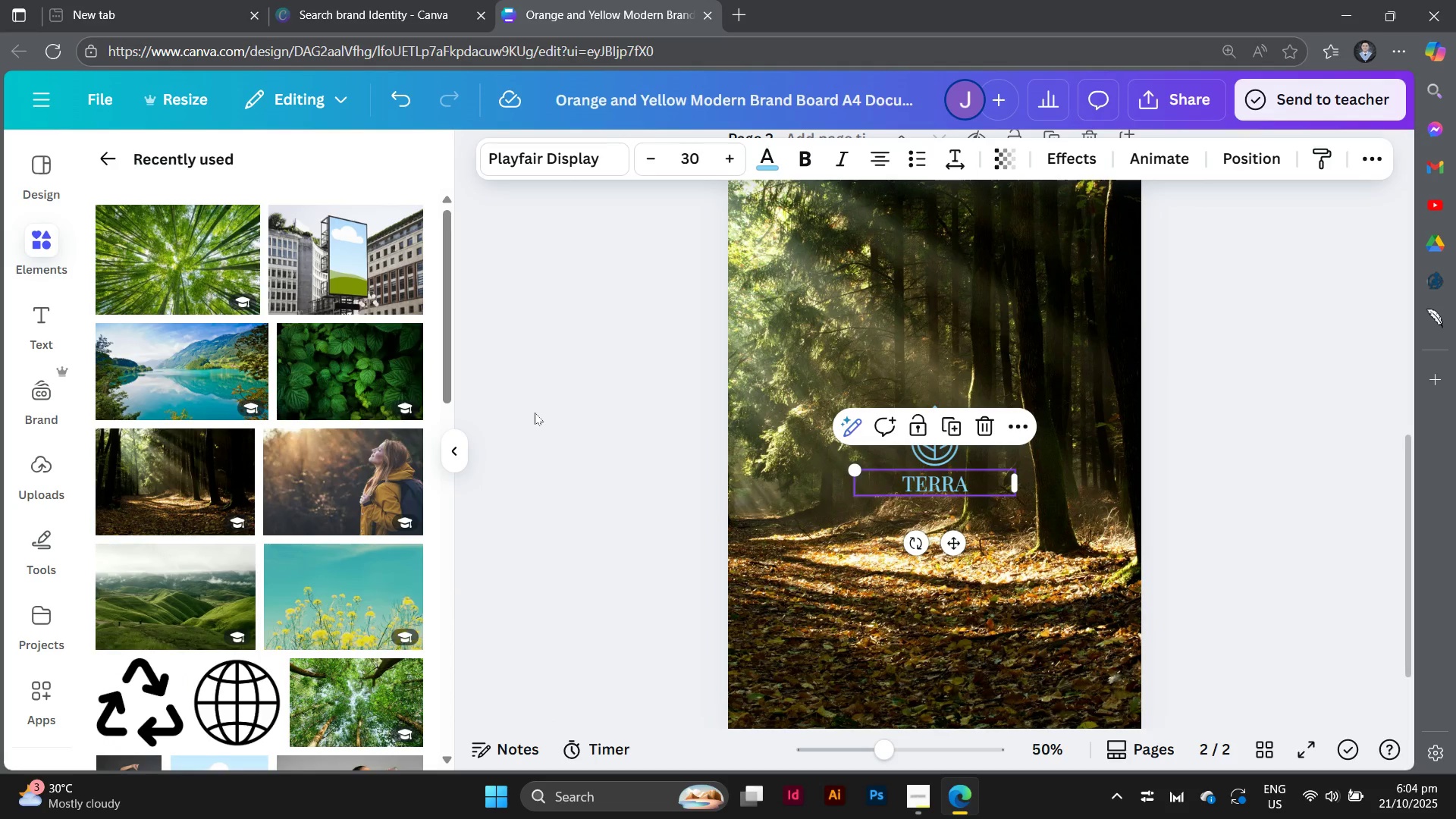 
double_click([535, 413])
 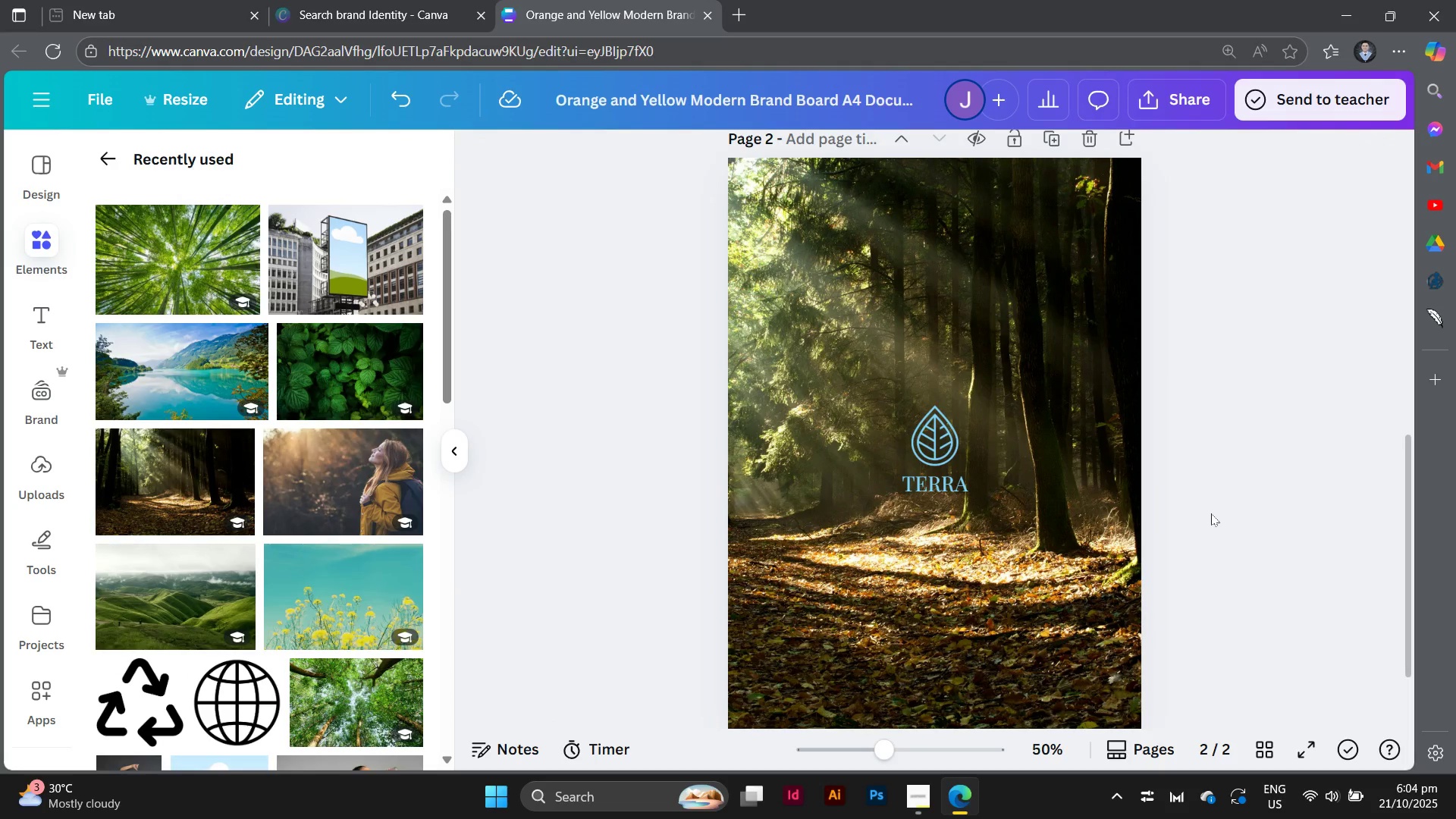 
scroll: coordinate [1182, 518], scroll_direction: down, amount: 2.0
 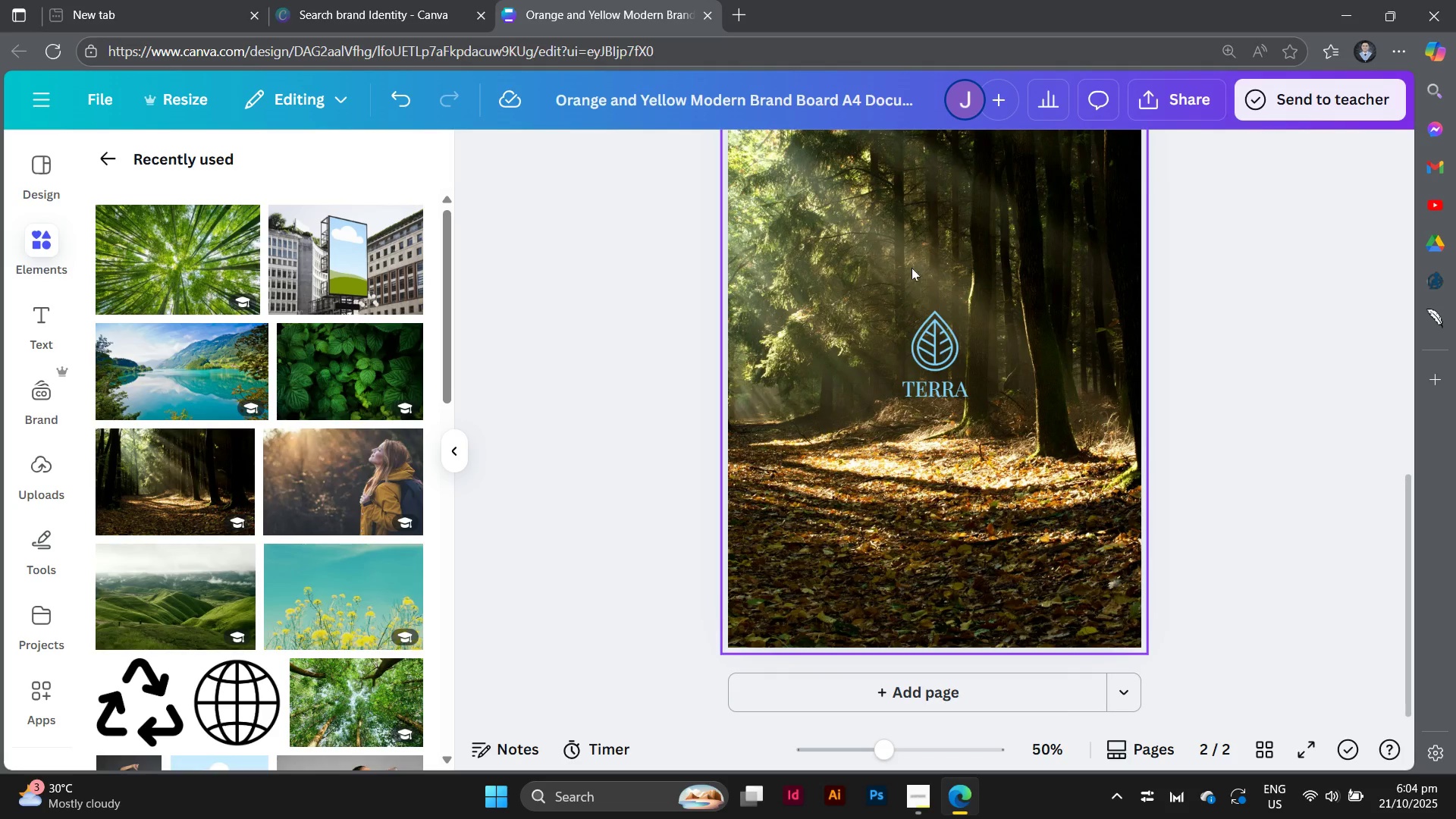 
left_click_drag(start_coordinate=[911, 268], to_coordinate=[943, 385])
 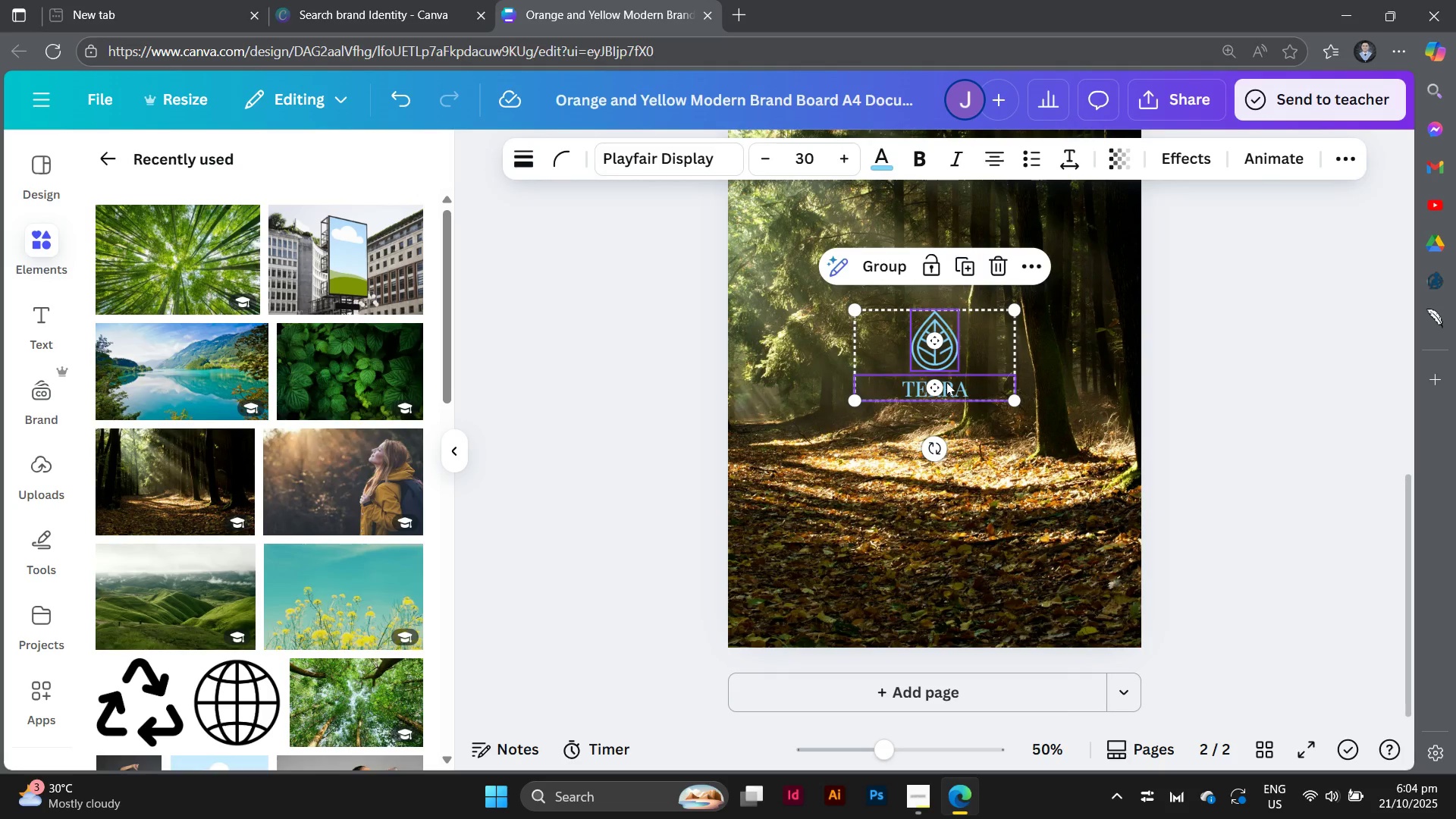 
left_click_drag(start_coordinate=[946, 382], to_coordinate=[955, 349])
 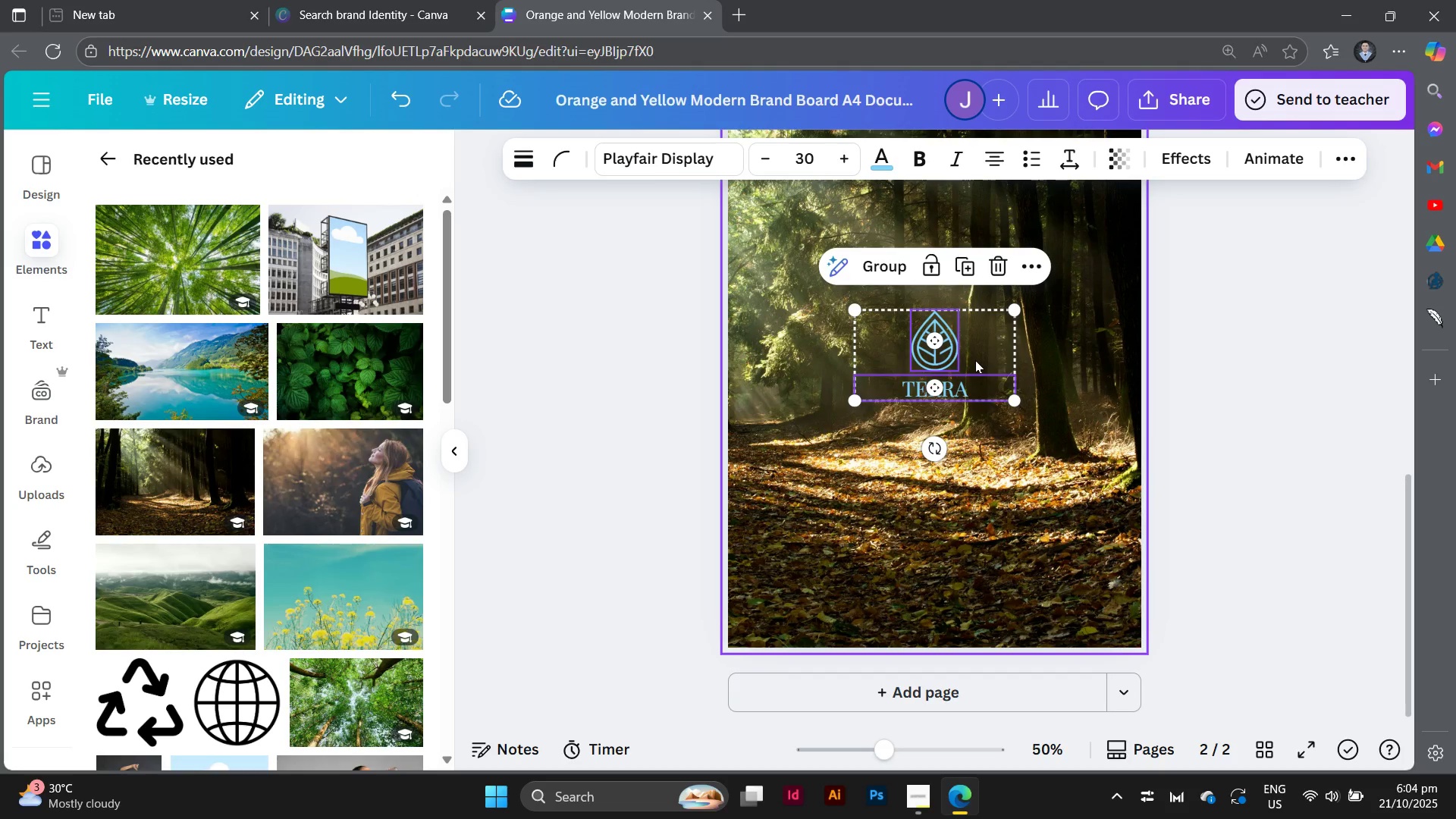 
left_click_drag(start_coordinate=[975, 360], to_coordinate=[981, 362])
 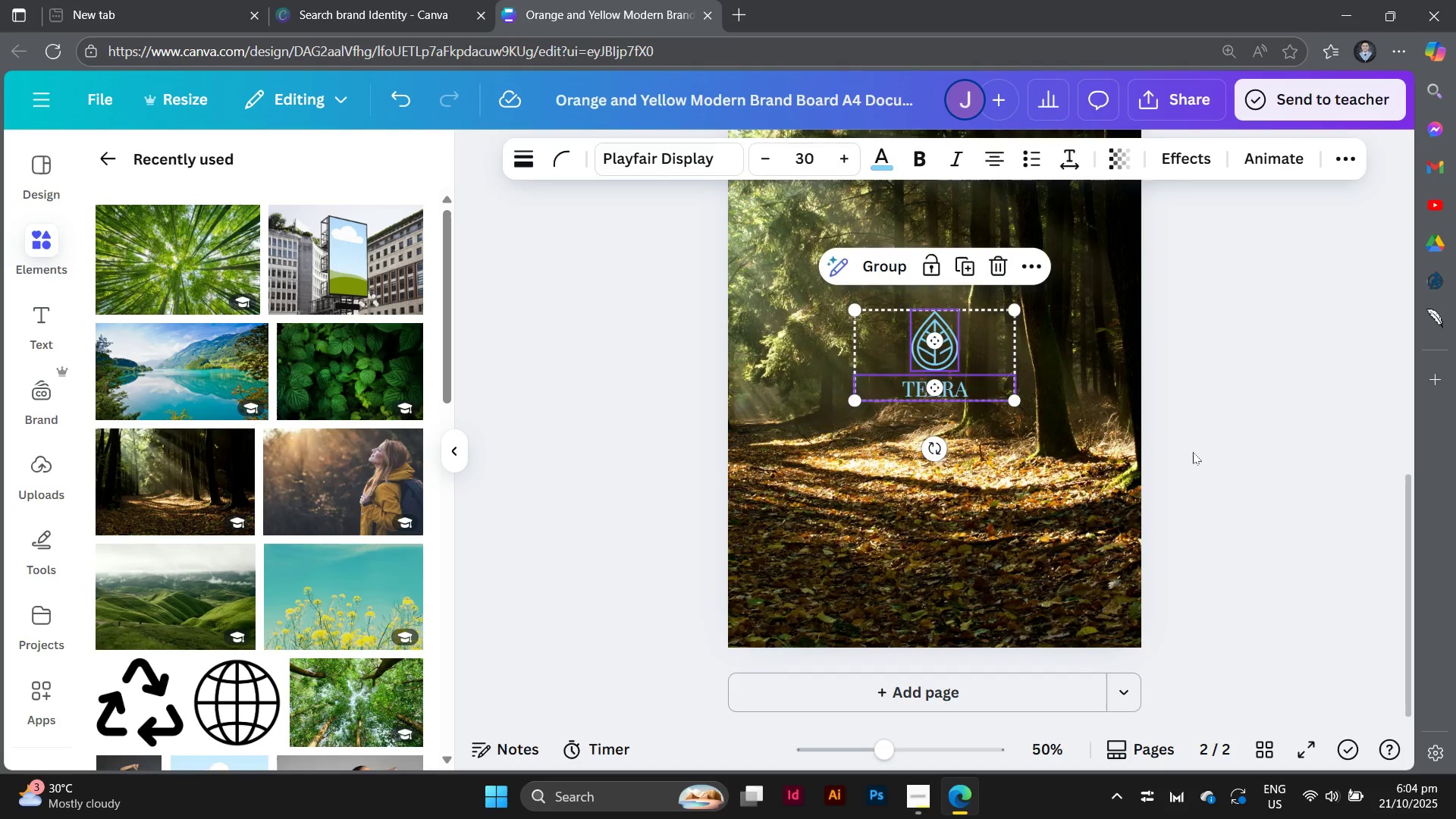 
left_click([1193, 452])
 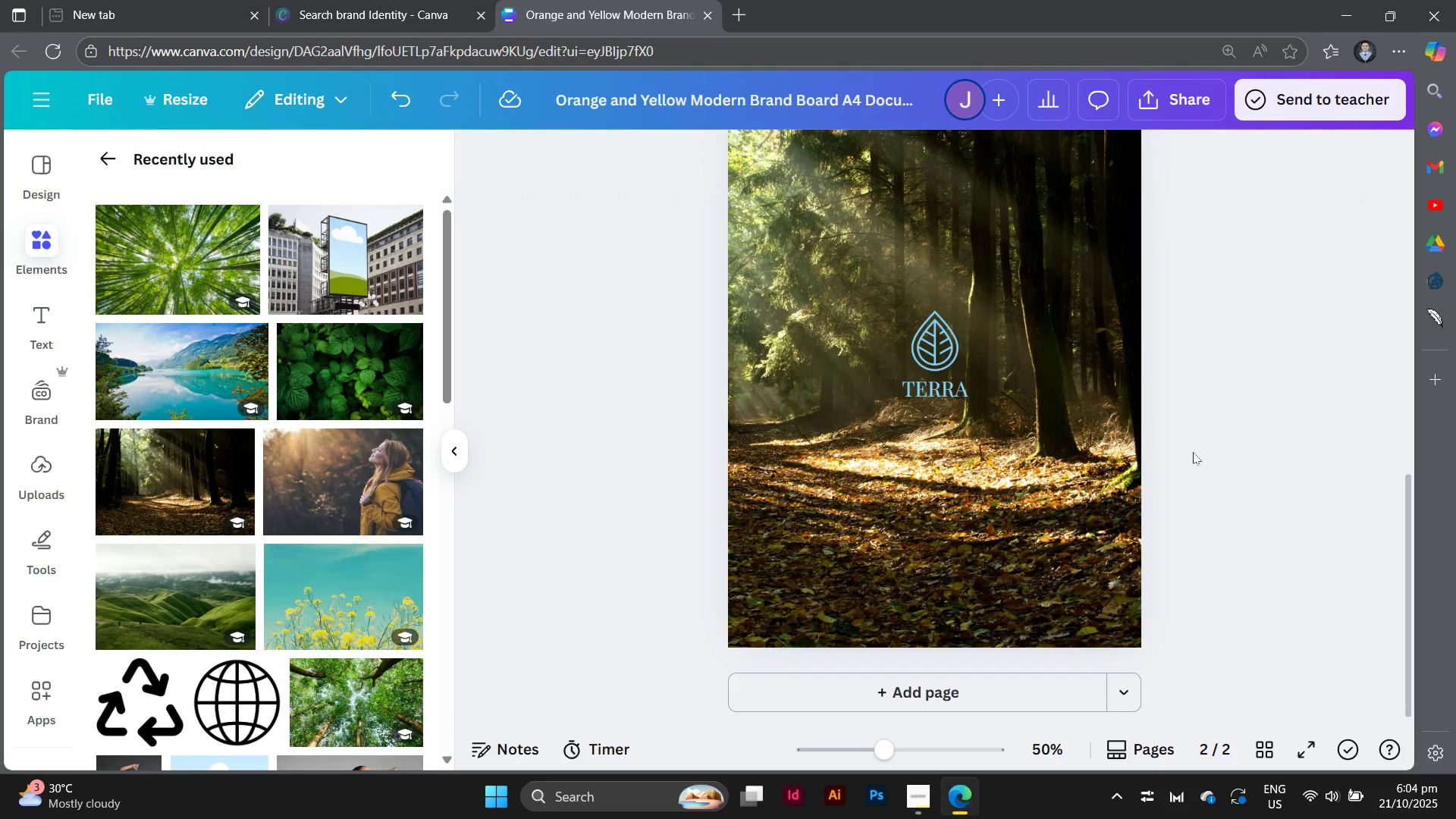 
scroll: coordinate [1193, 452], scroll_direction: down, amount: 2.0
 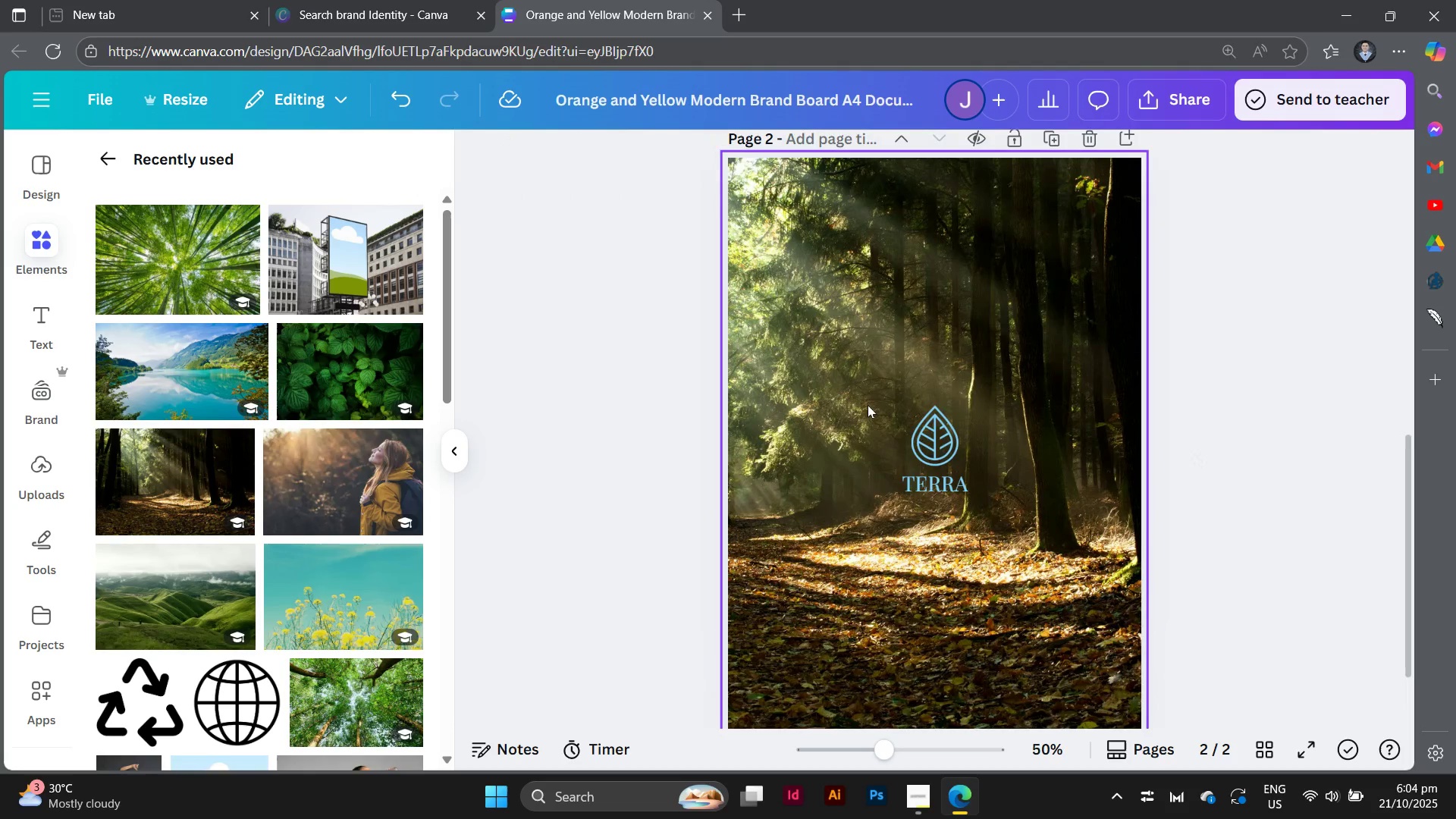 
left_click_drag(start_coordinate=[868, 405], to_coordinate=[962, 537])
 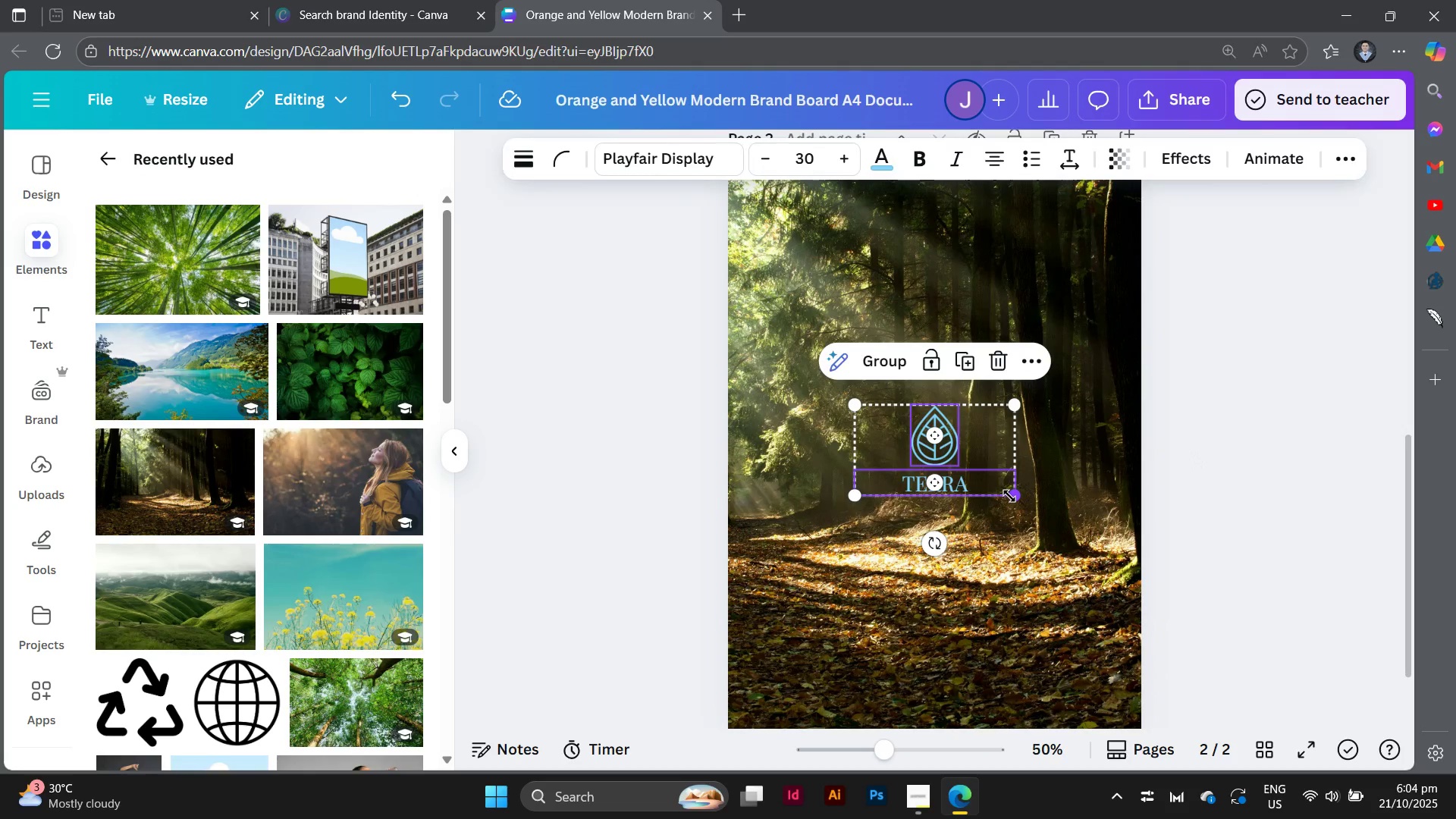 
left_click_drag(start_coordinate=[1009, 496], to_coordinate=[1075, 606])
 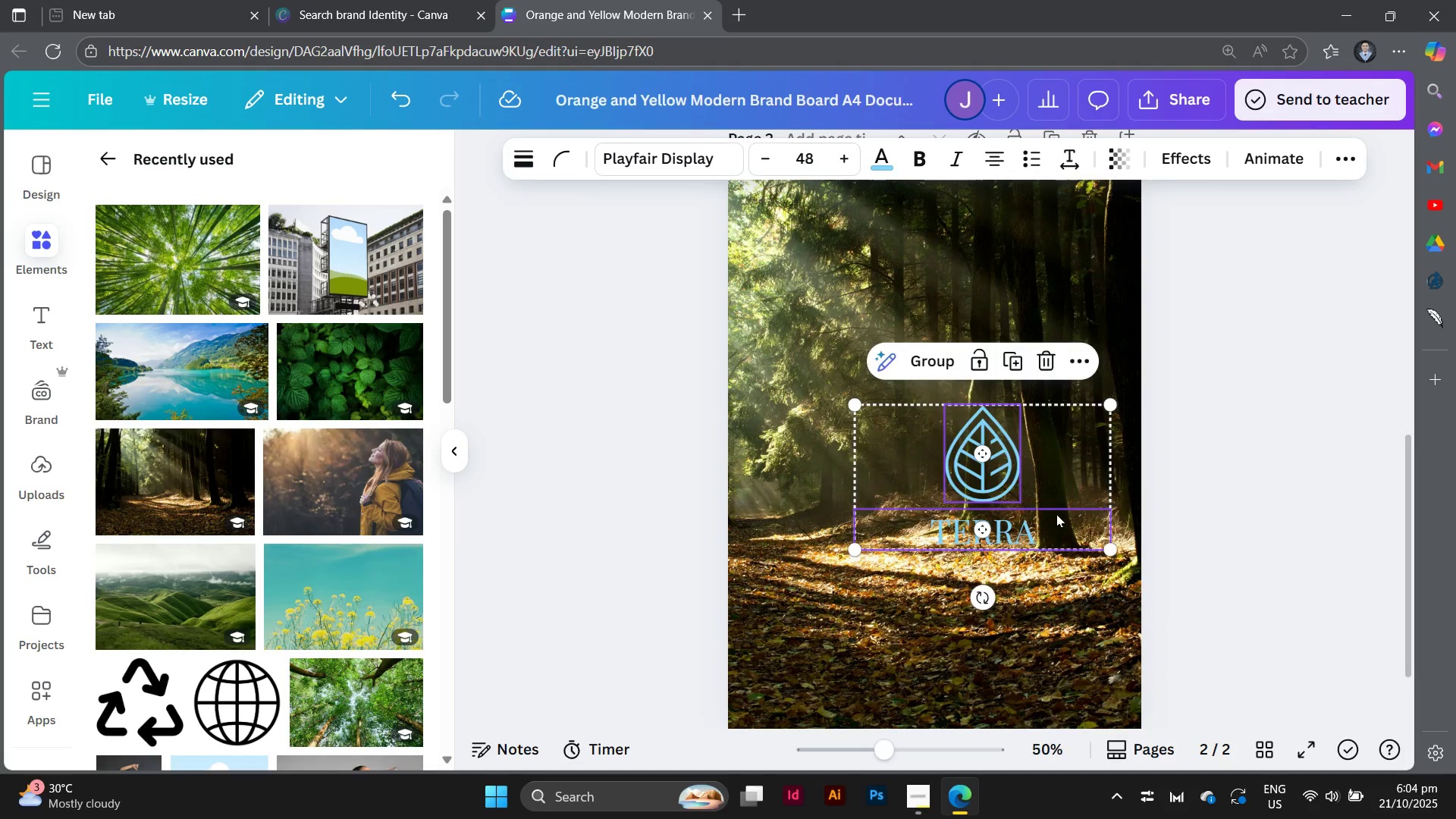 
left_click_drag(start_coordinate=[1056, 514], to_coordinate=[1008, 483])
 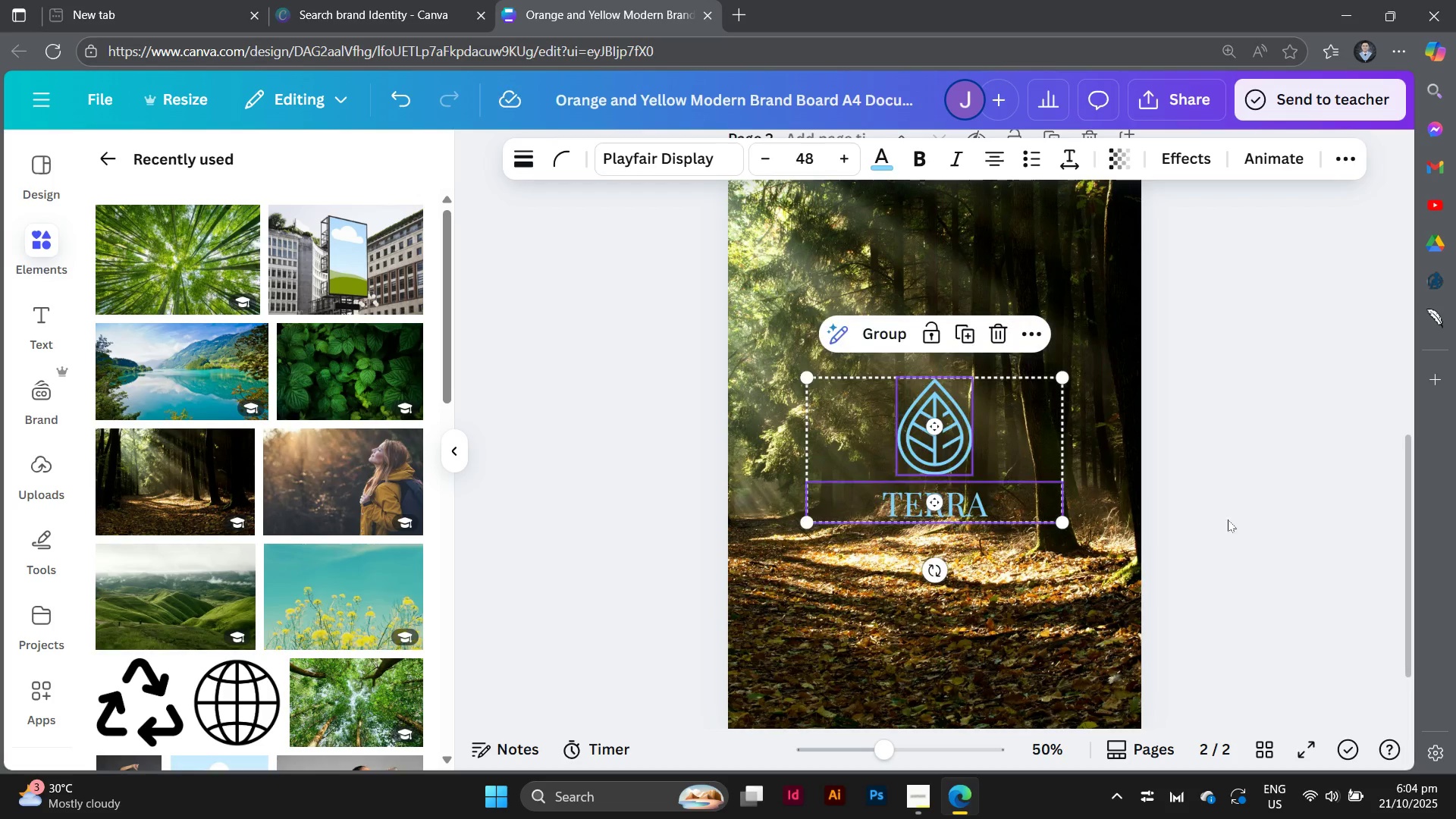 
left_click([1228, 519])
 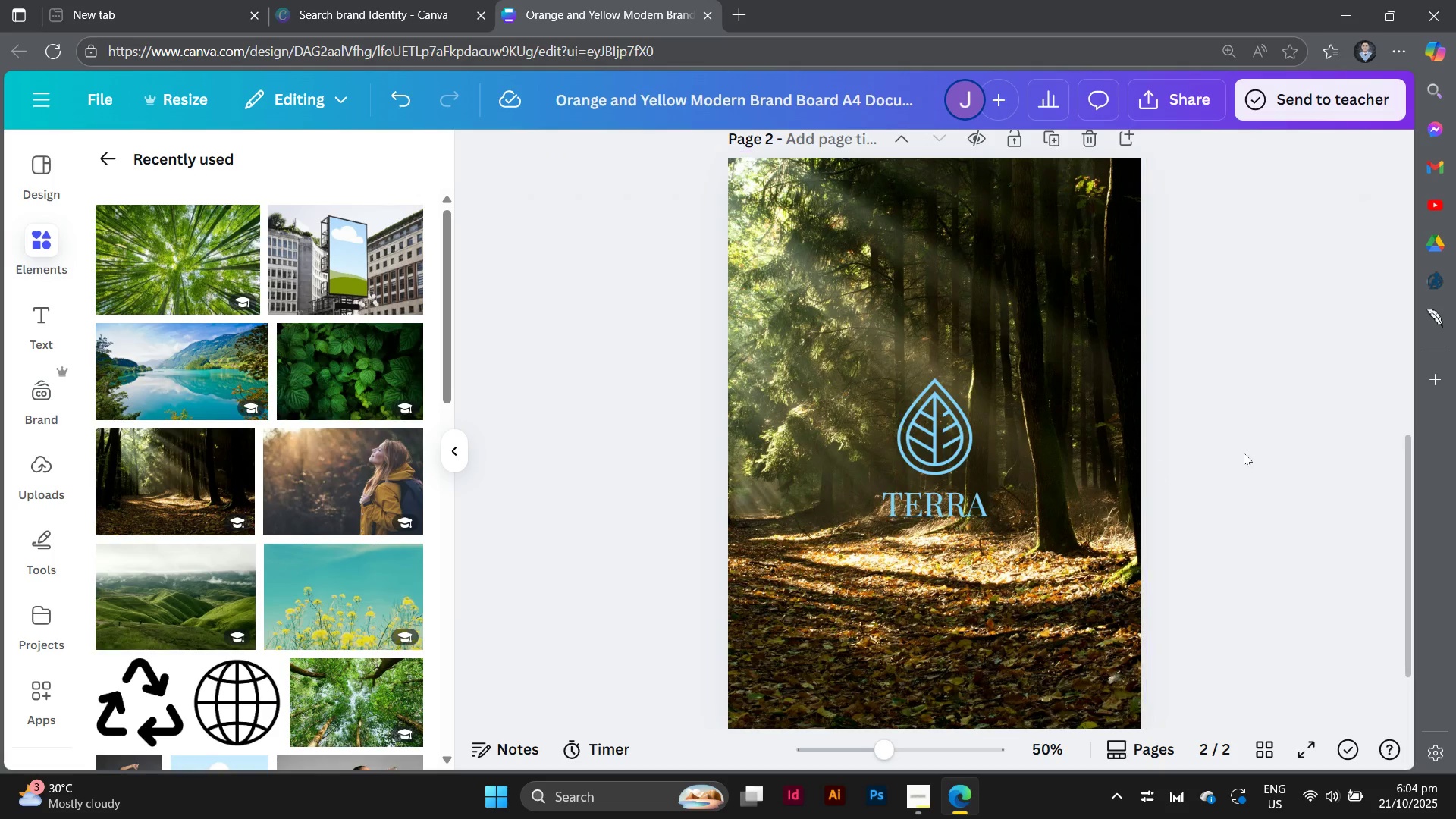 
scroll: coordinate [1244, 453], scroll_direction: down, amount: 2.0
 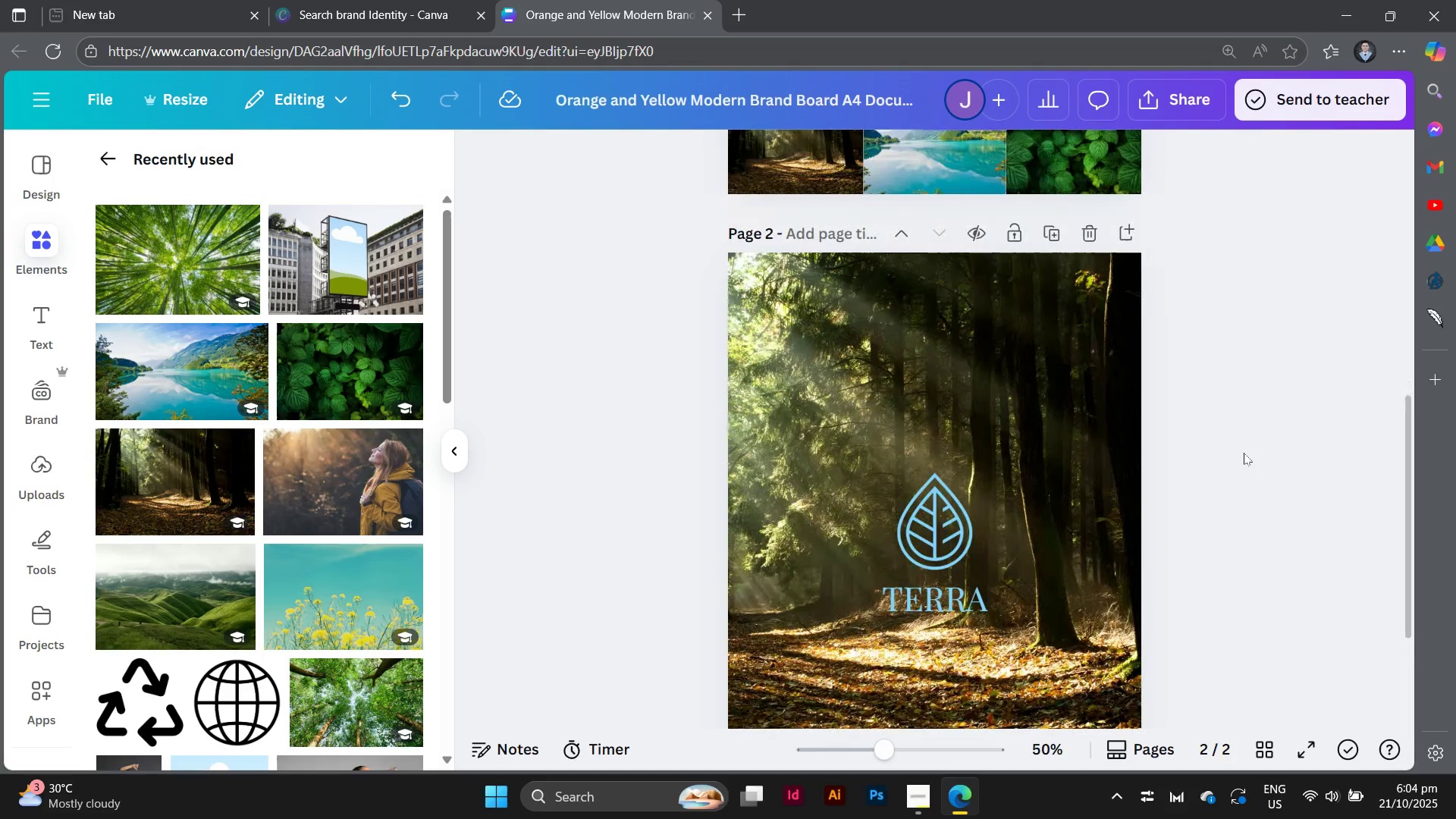 
scroll: coordinate [1244, 453], scroll_direction: up, amount: 3.0
 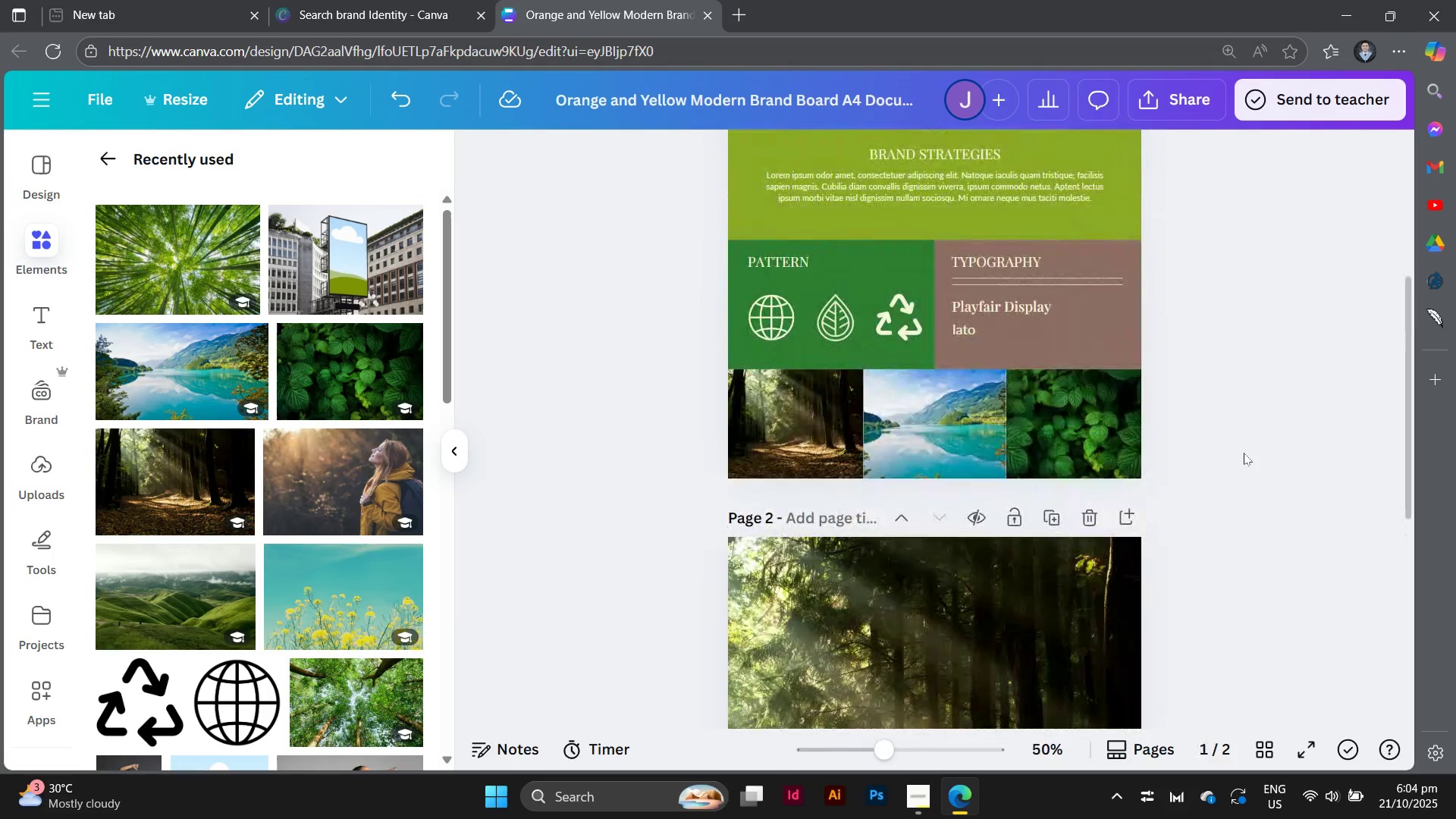 
scroll: coordinate [1244, 453], scroll_direction: down, amount: 8.0
 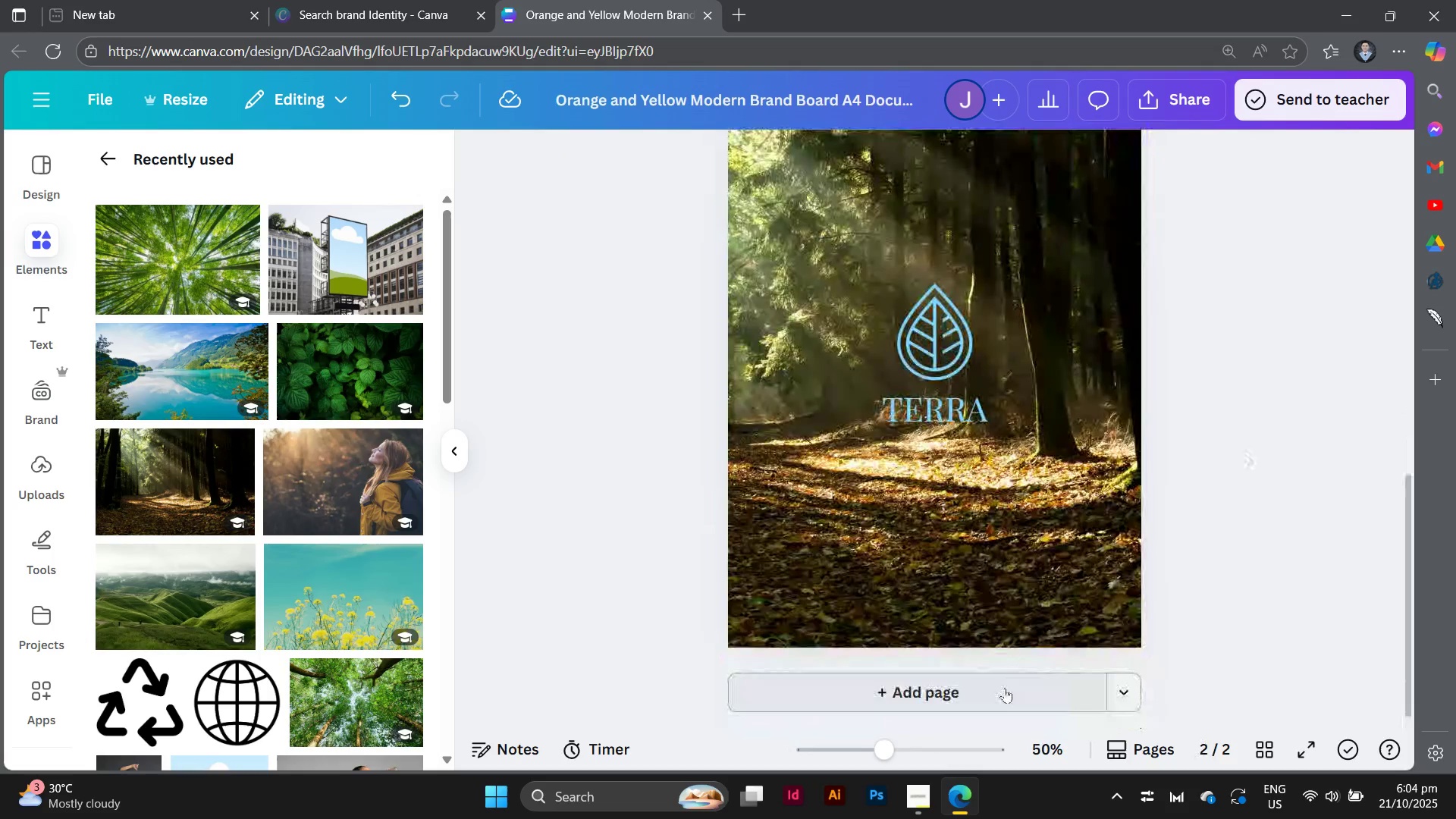 
left_click([1005, 688])
 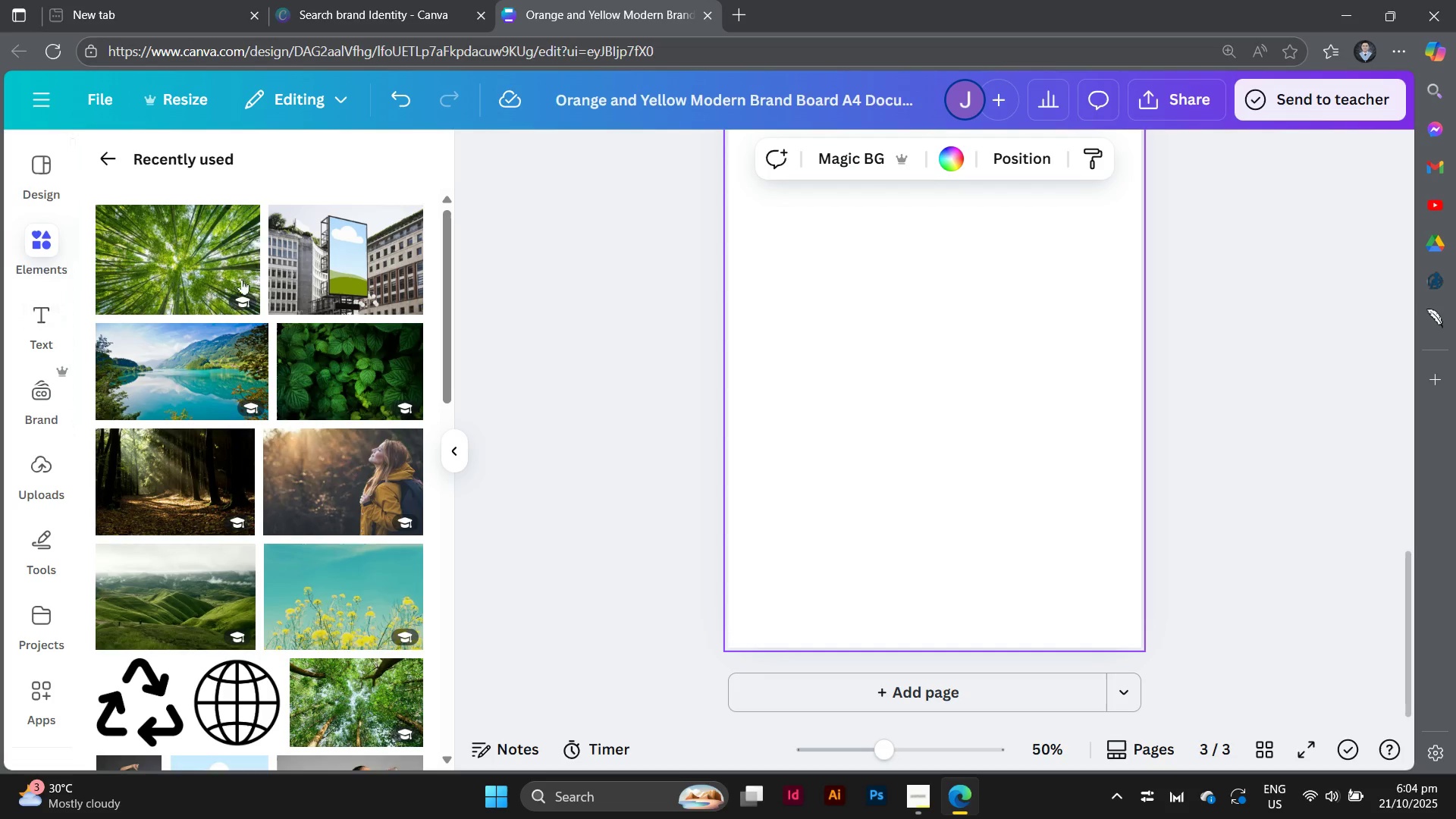 
left_click_drag(start_coordinate=[349, 259], to_coordinate=[994, 424])
 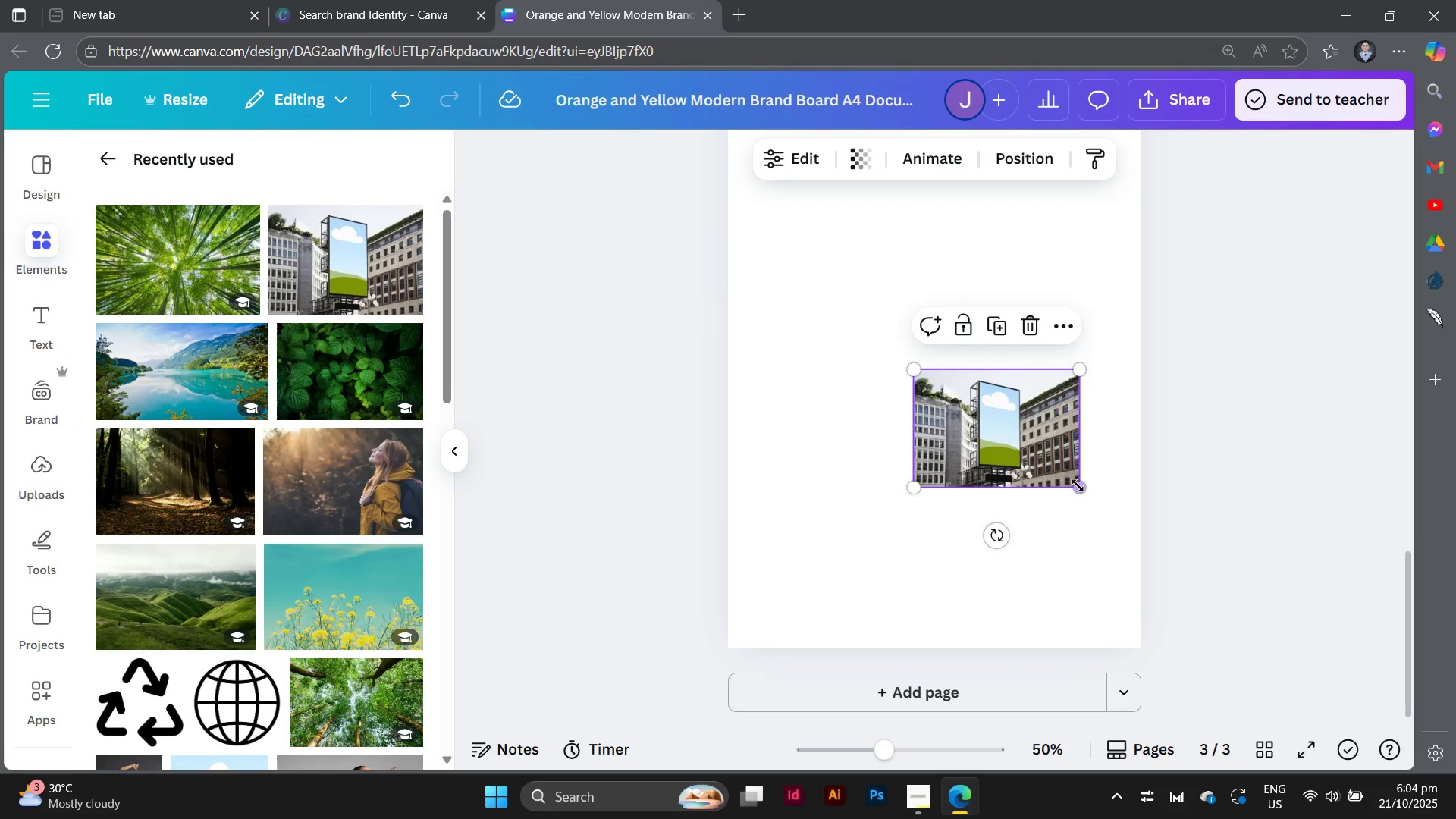 
left_click_drag(start_coordinate=[1079, 487], to_coordinate=[1272, 776])
 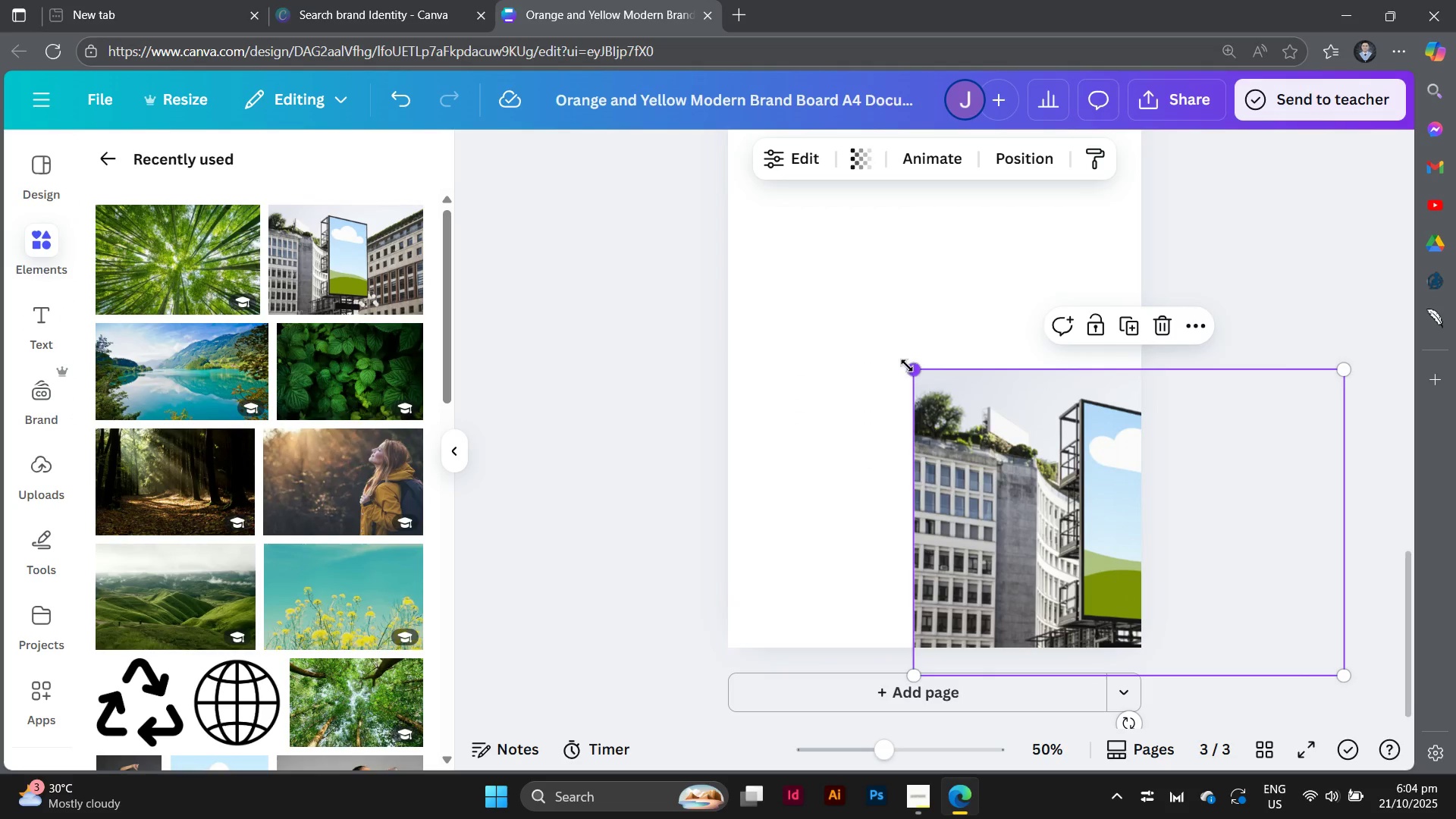 
left_click_drag(start_coordinate=[907, 366], to_coordinate=[619, 5])
 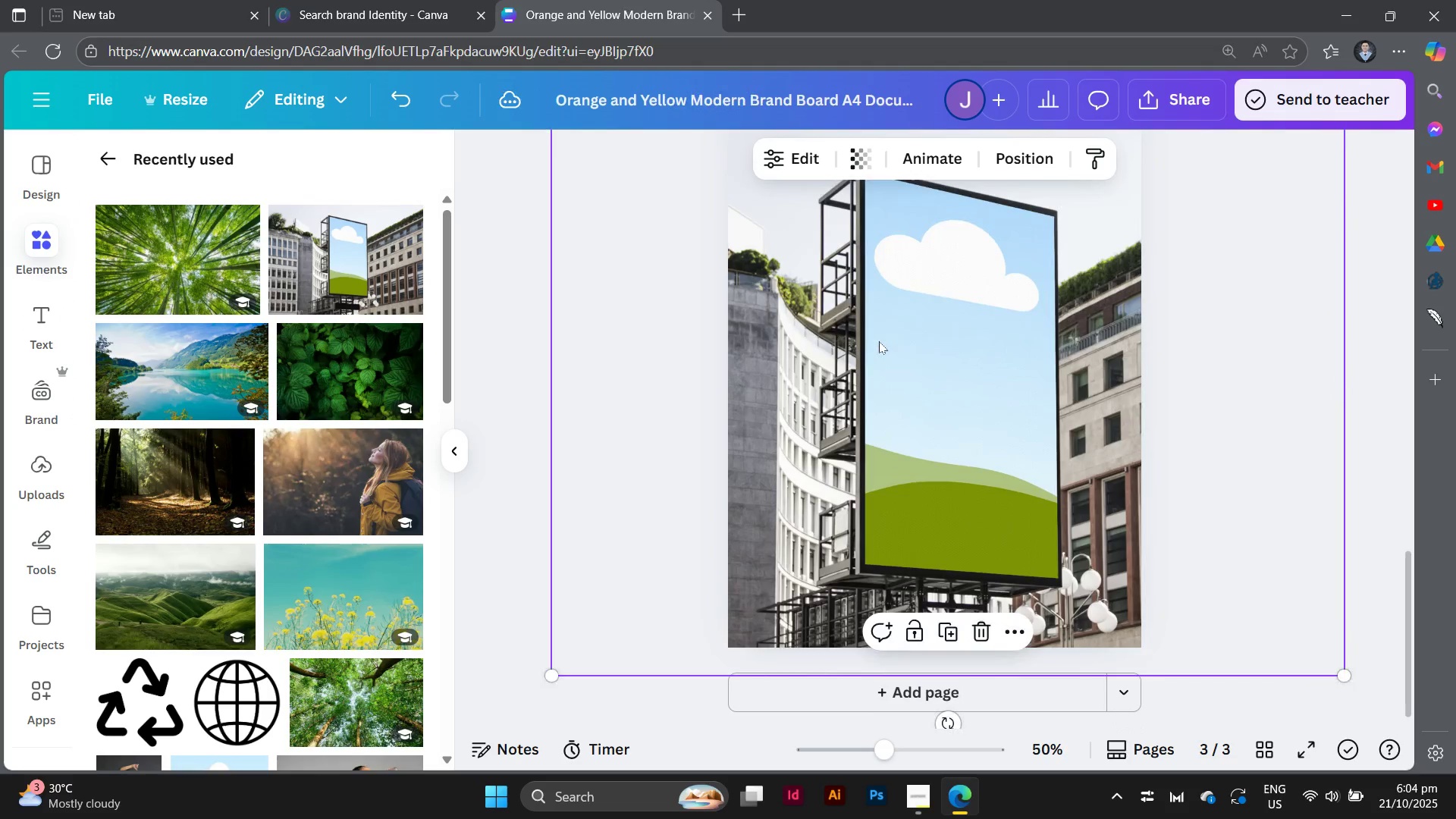 
scroll: coordinate [879, 341], scroll_direction: up, amount: 1.0
 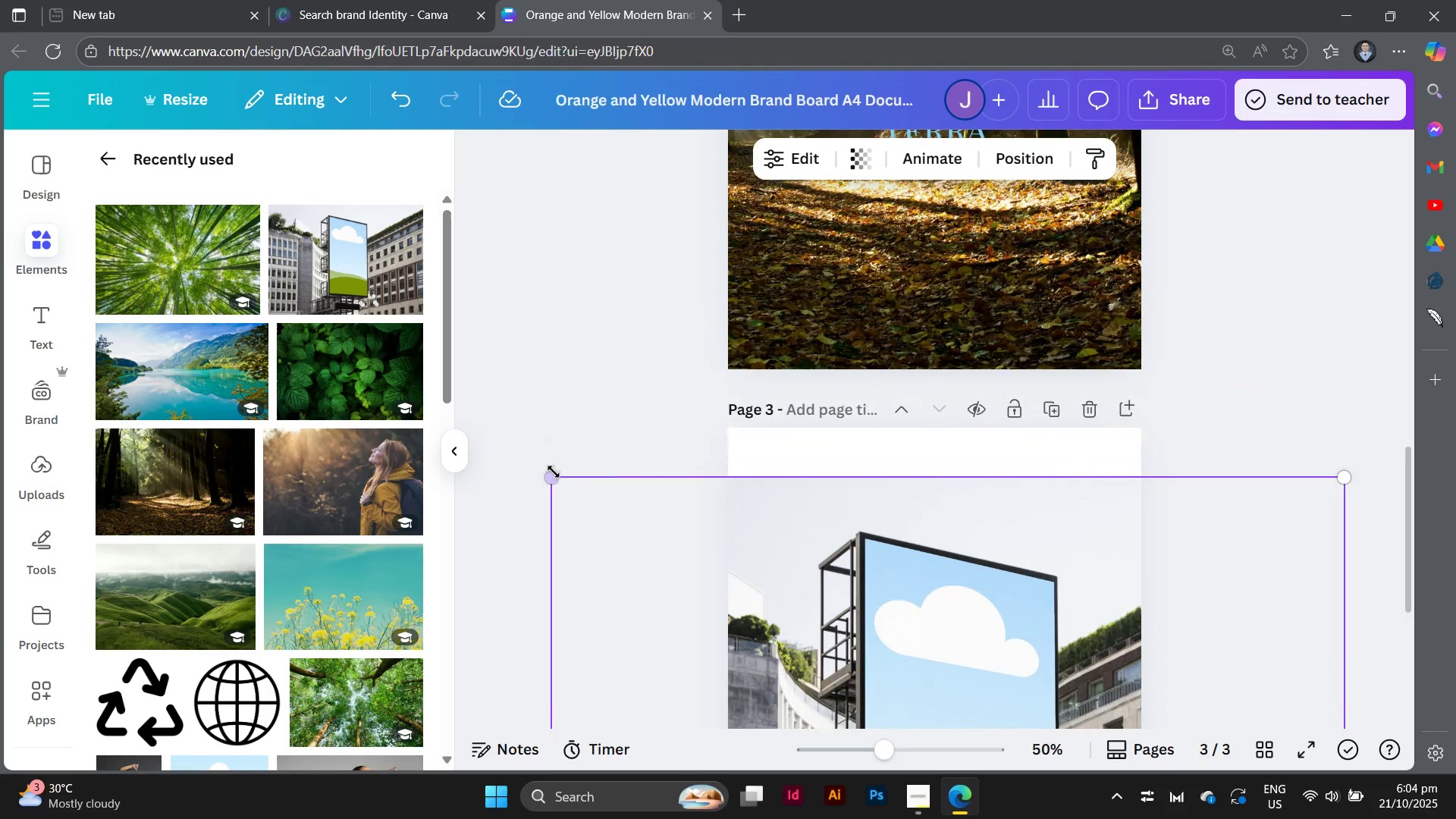 
left_click_drag(start_coordinate=[557, 472], to_coordinate=[519, 386])
 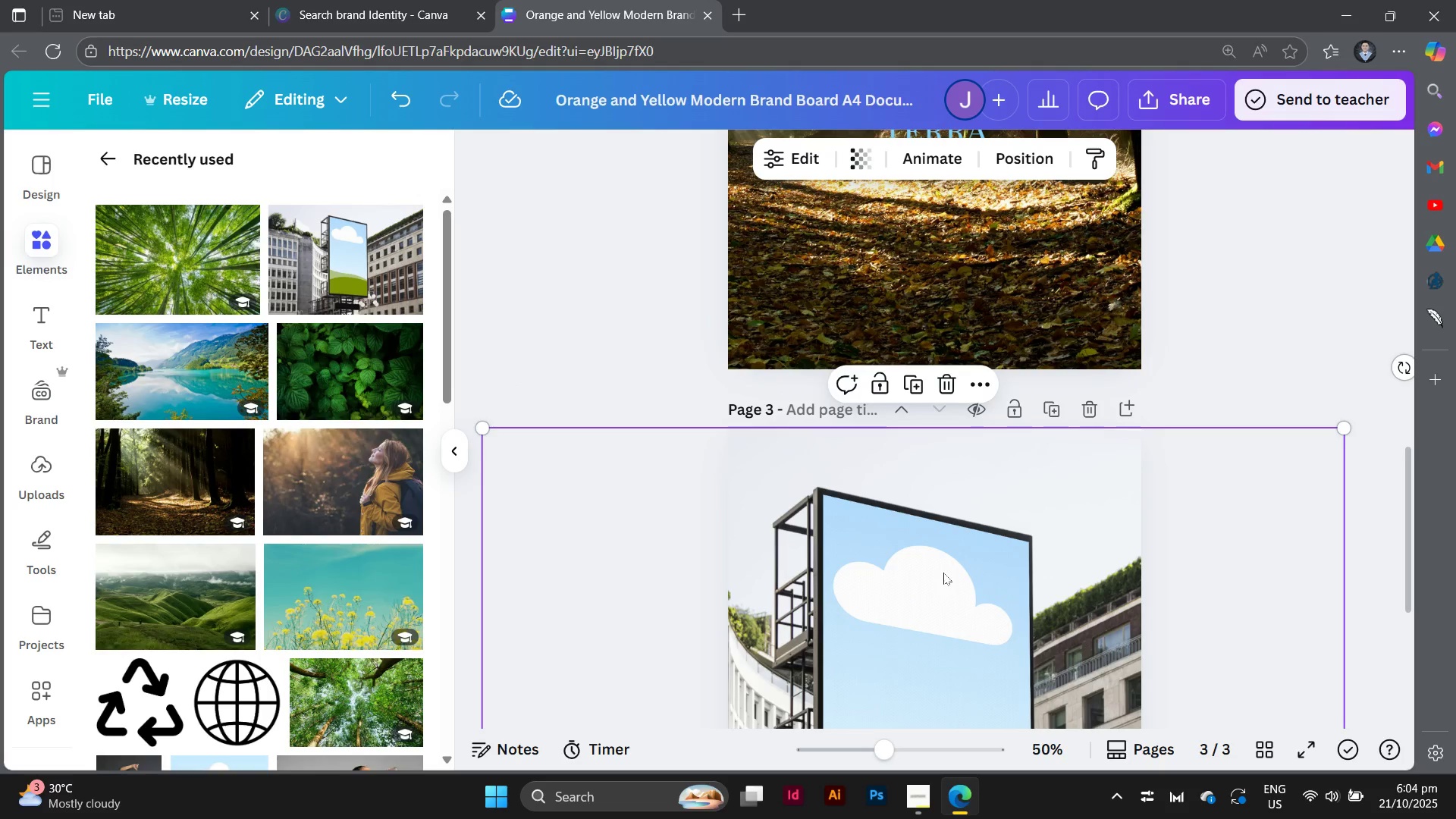 
left_click_drag(start_coordinate=[943, 573], to_coordinate=[971, 554])
 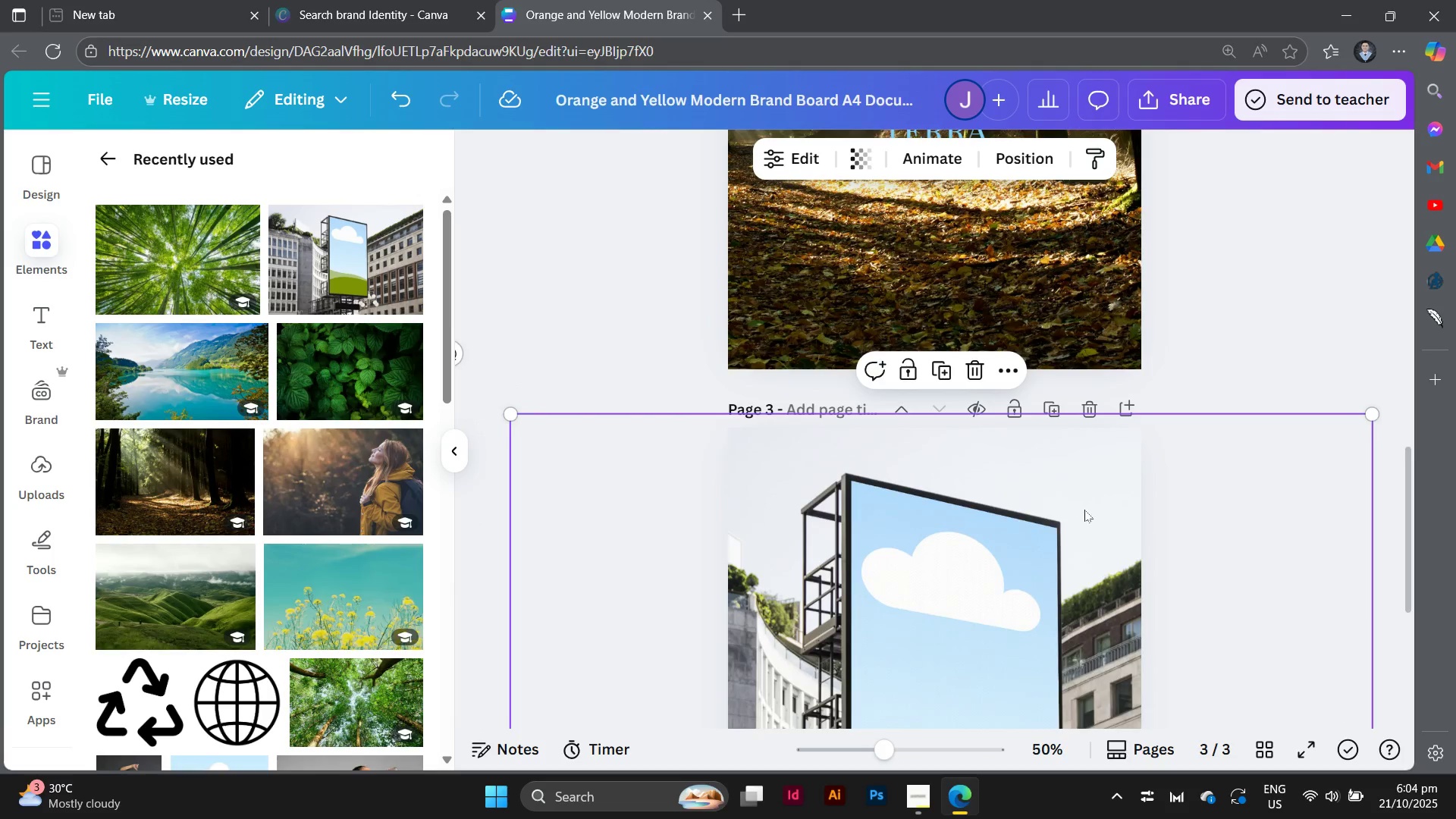 
scroll: coordinate [1107, 504], scroll_direction: down, amount: 6.0
 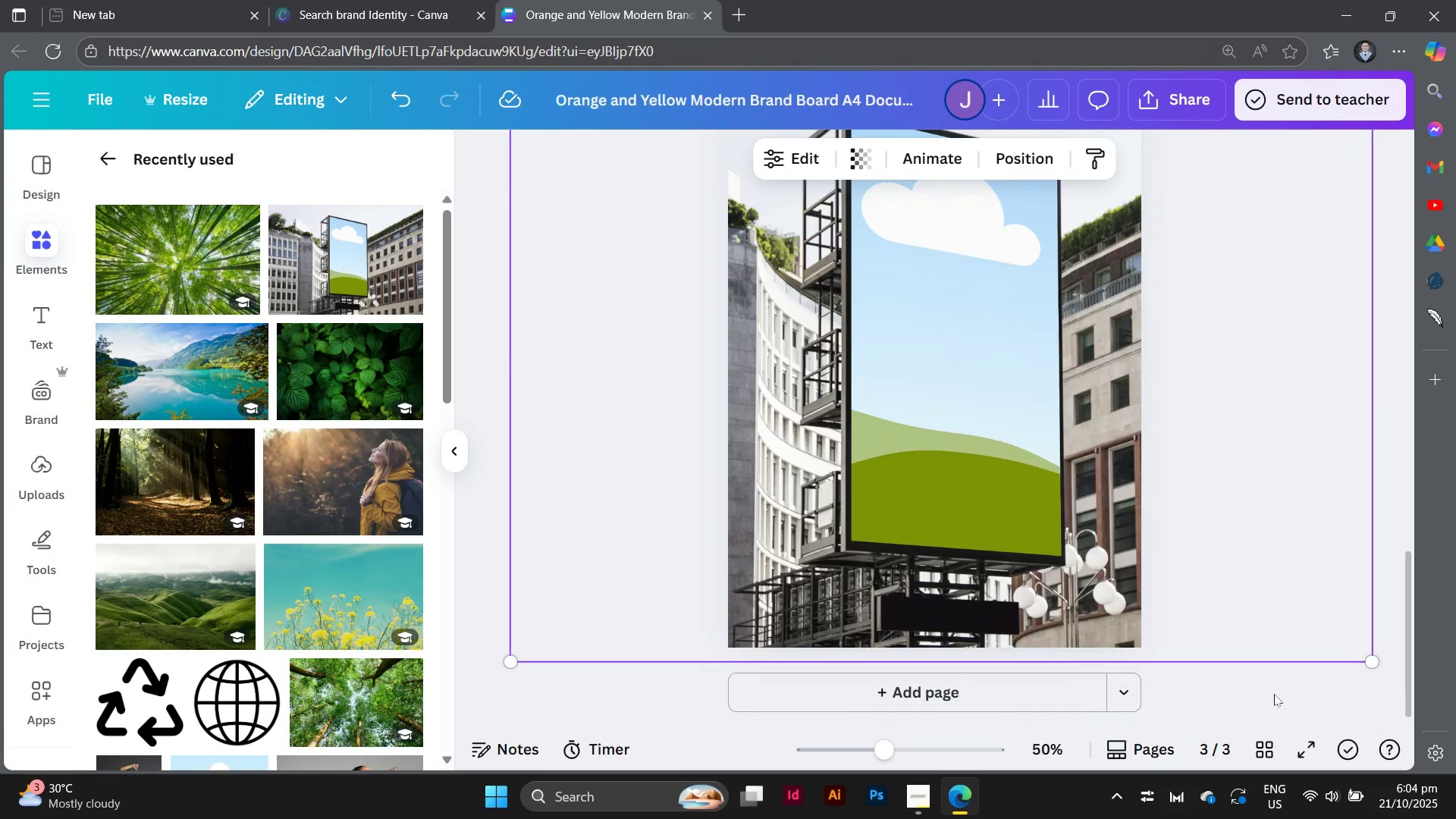 
left_click([1274, 694])
 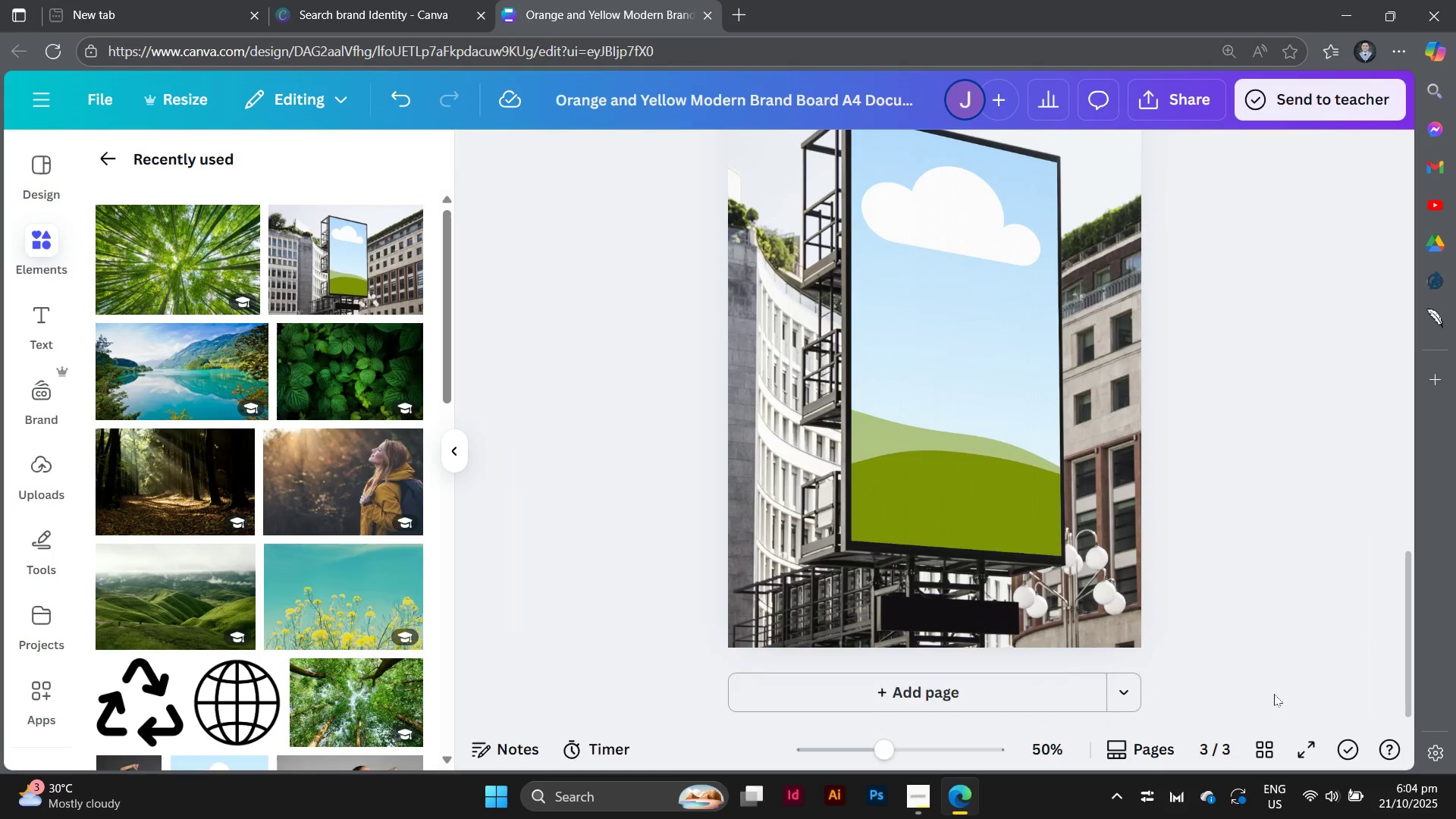 
scroll: coordinate [1274, 694], scroll_direction: up, amount: 2.0
 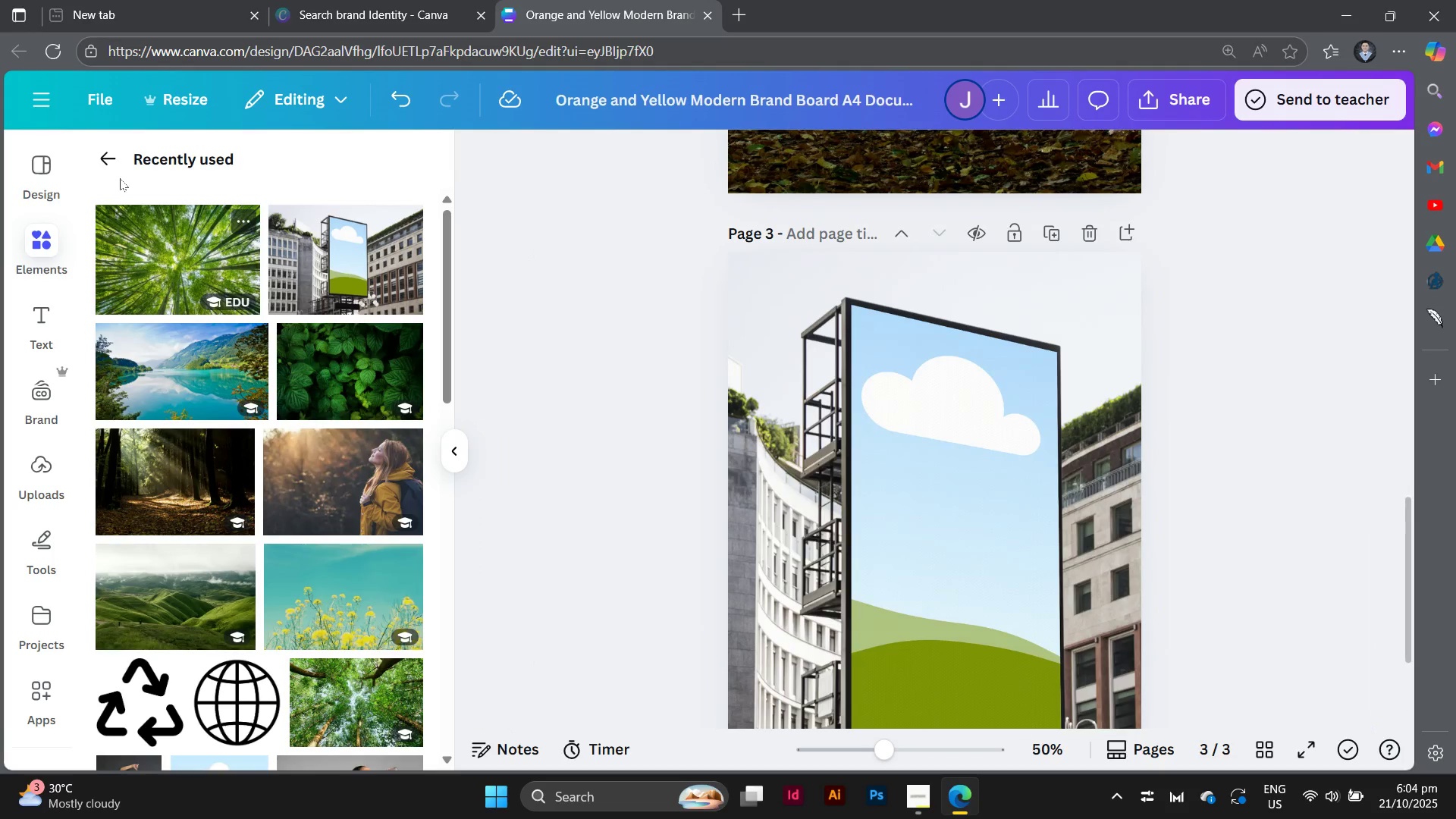 
left_click([96, 153])
 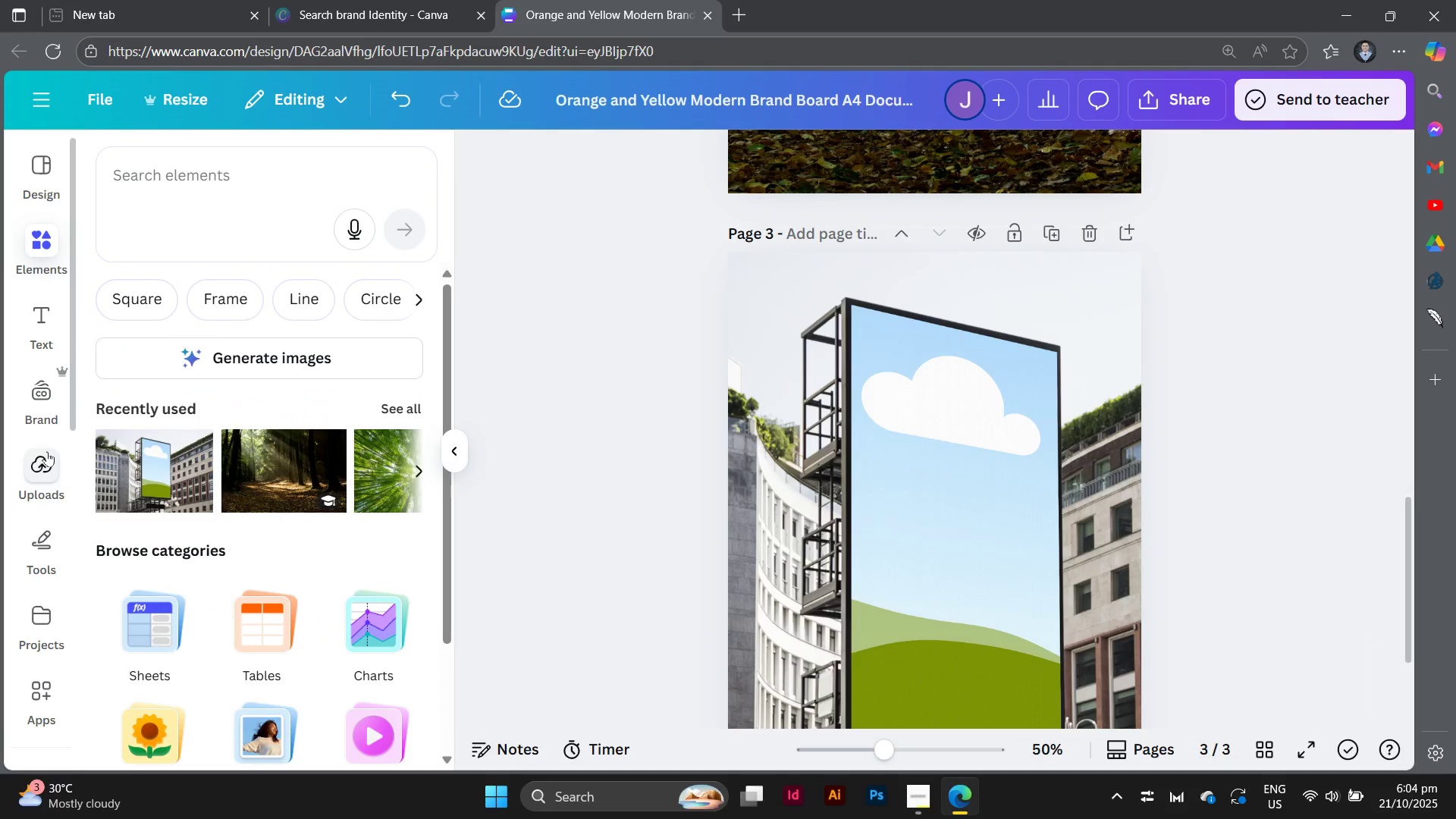 
left_click([47, 451])
 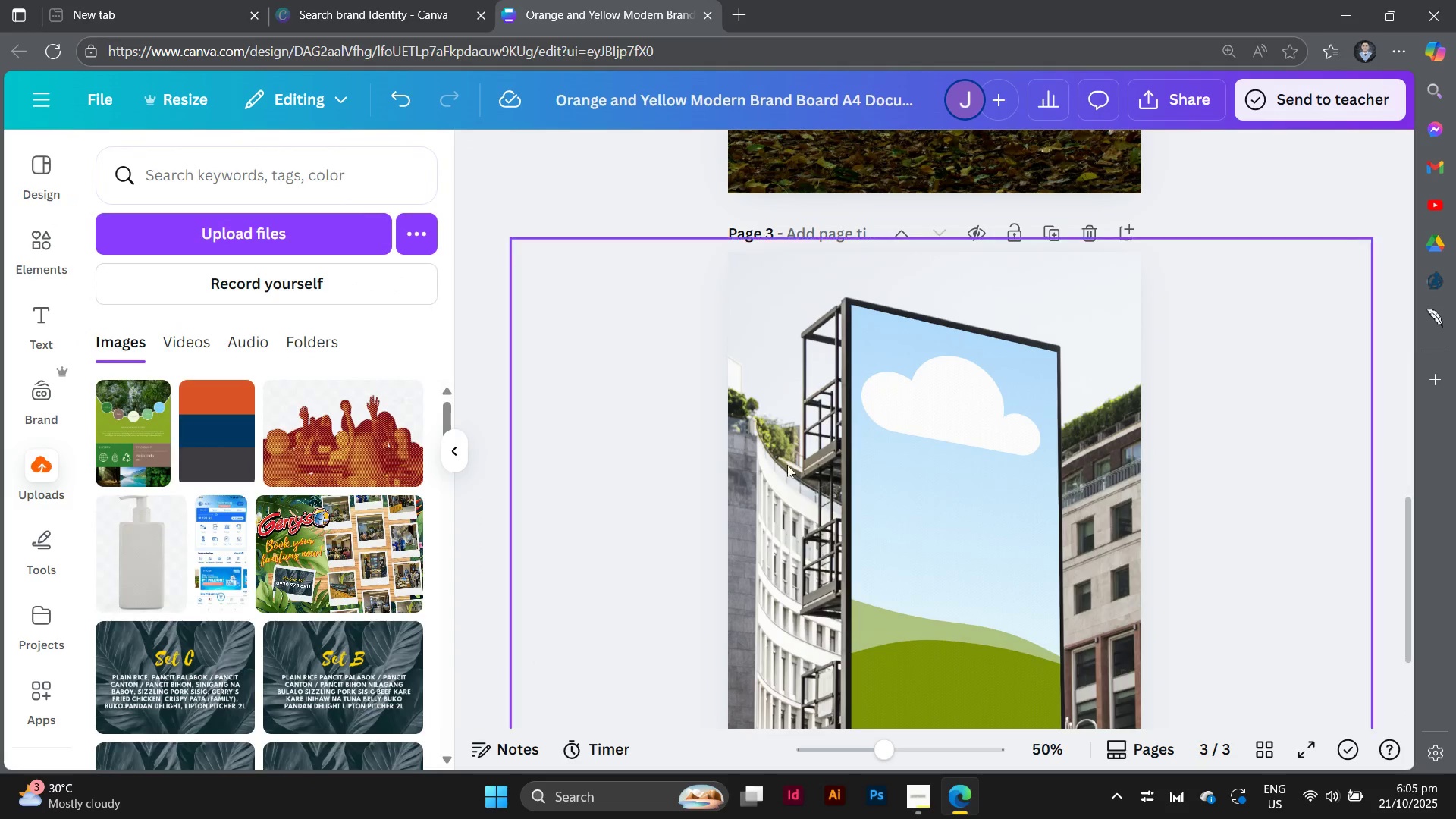 
scroll: coordinate [844, 520], scroll_direction: up, amount: 6.0
 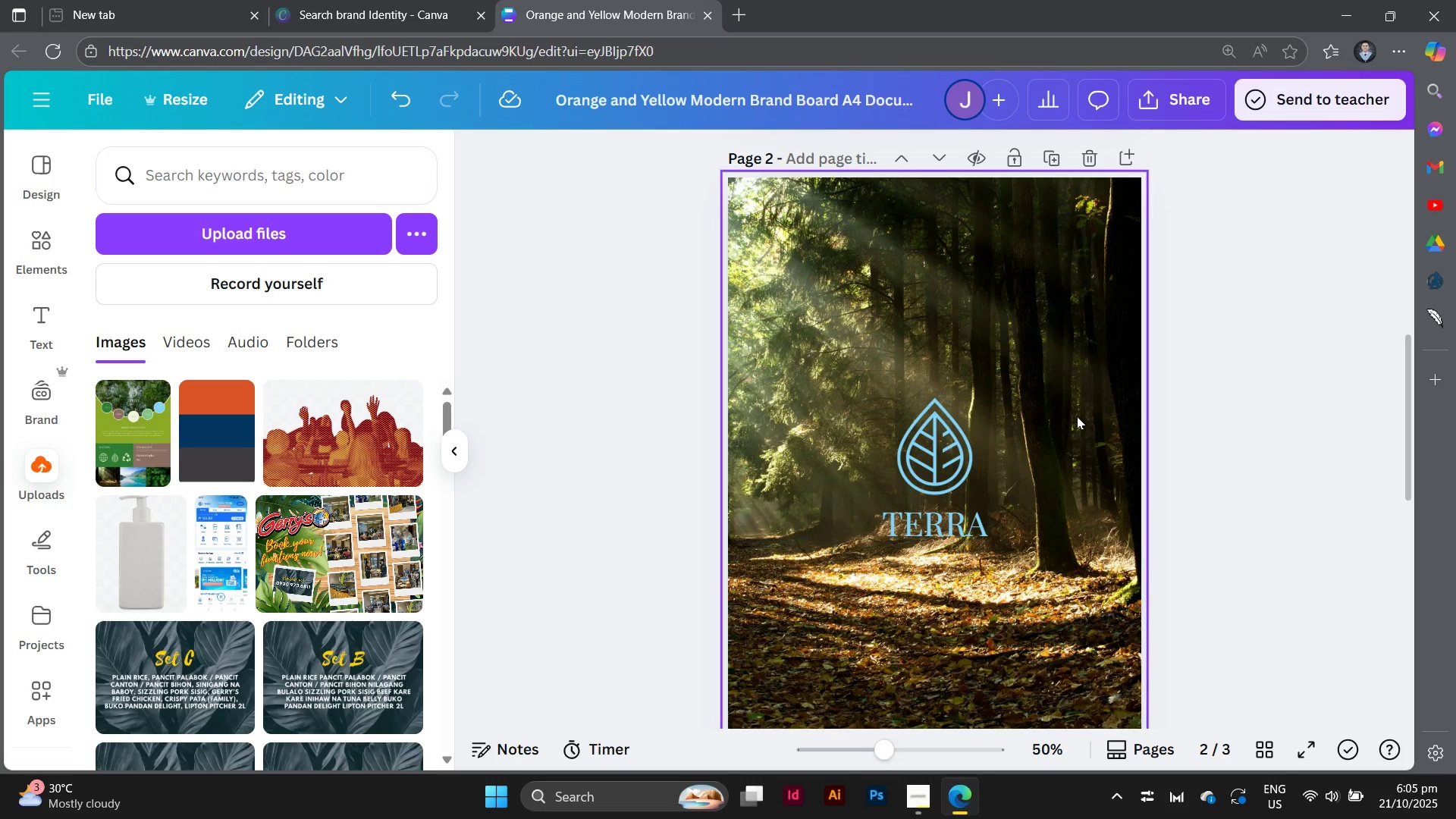 
left_click([1077, 416])
 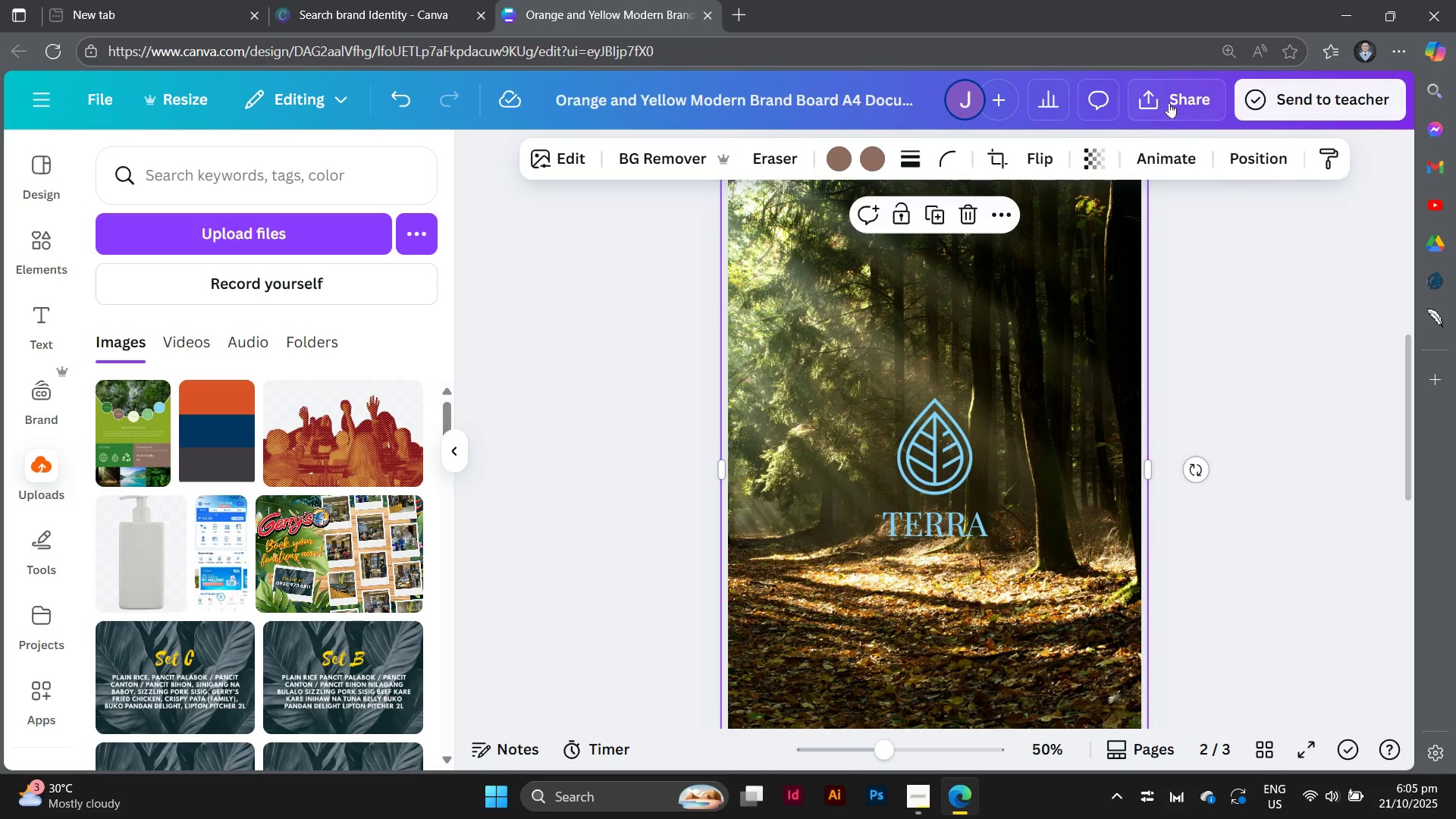 
left_click([1169, 102])
 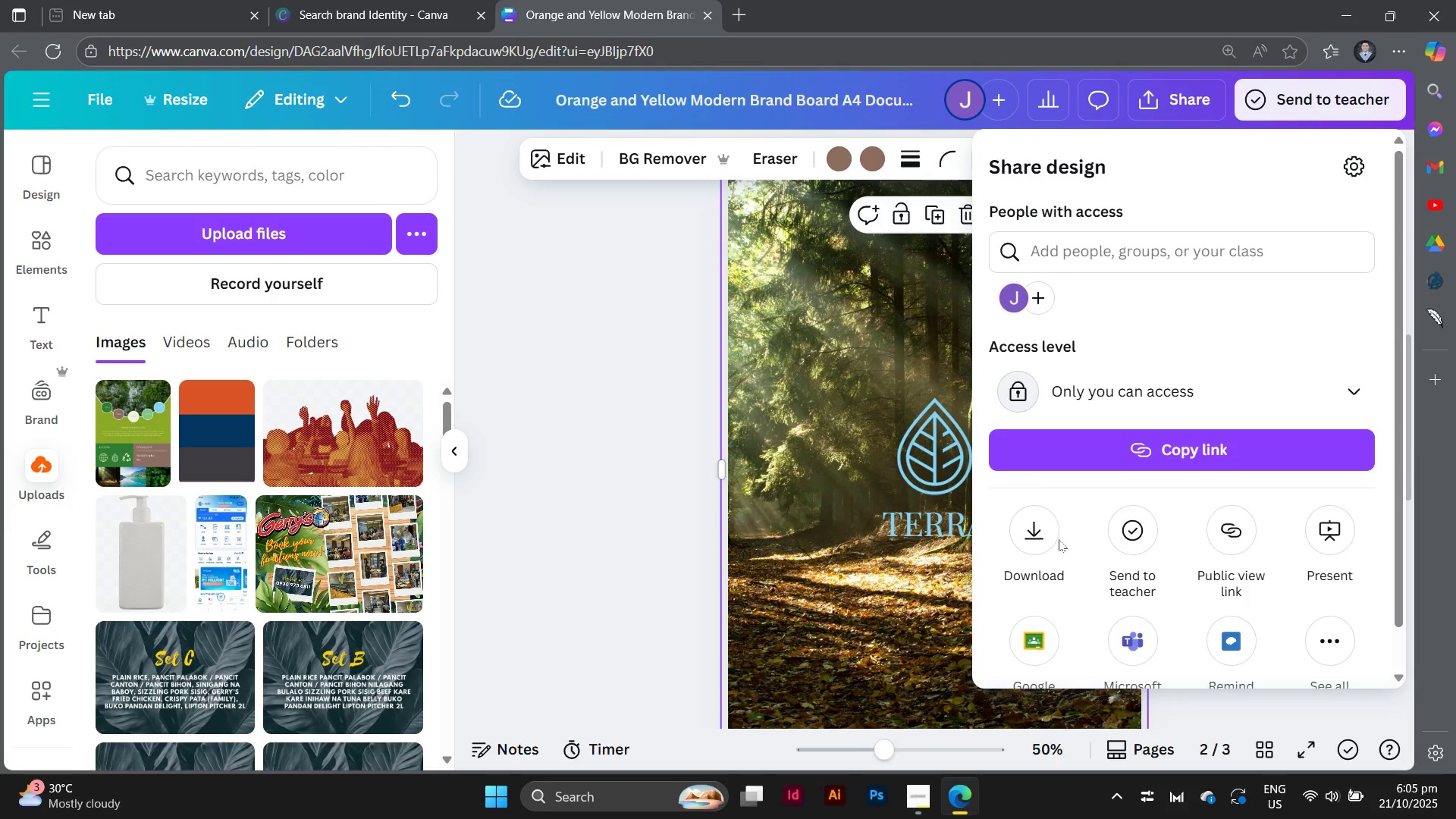 
left_click([1036, 522])
 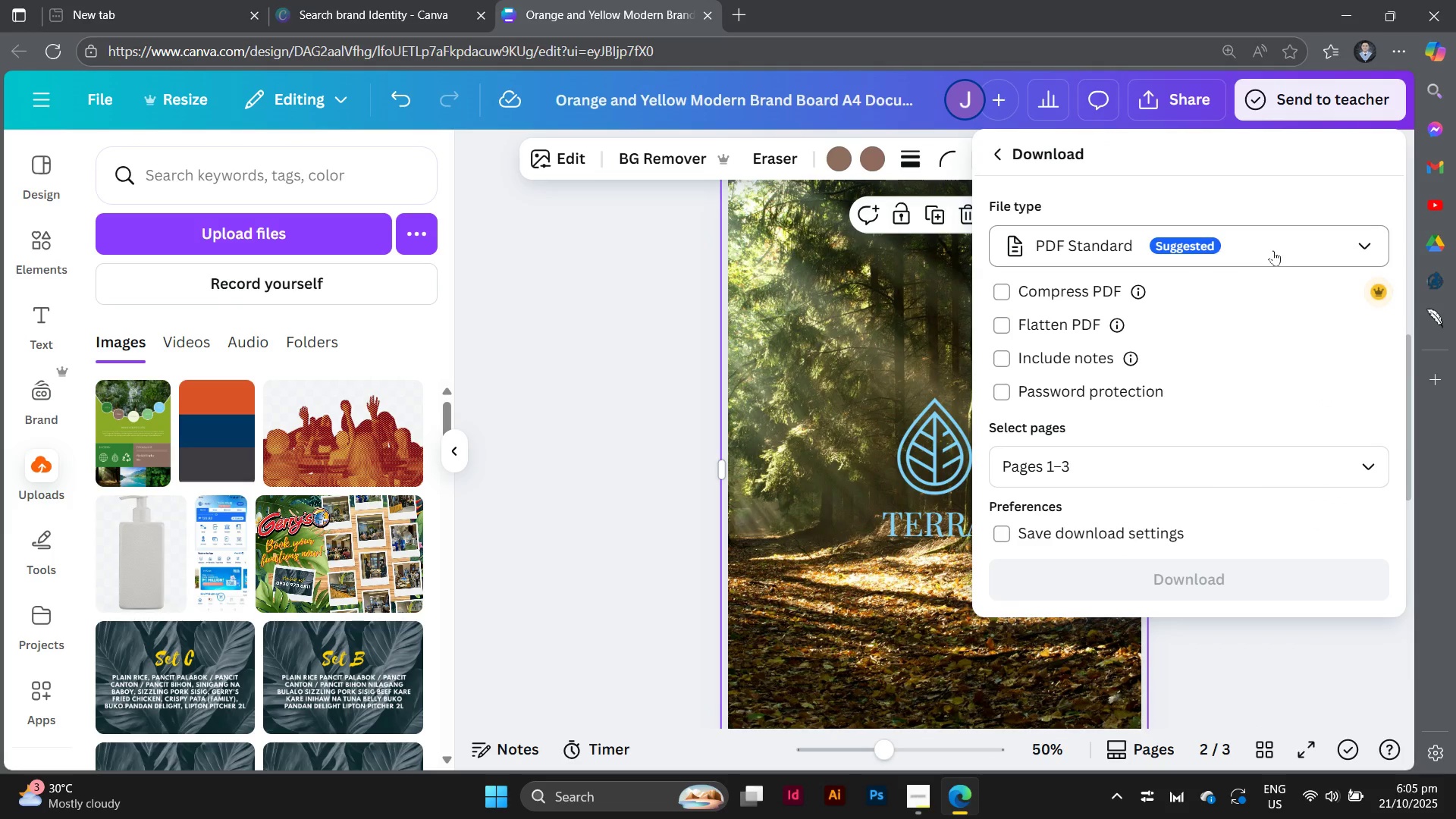 
left_click([1273, 250])
 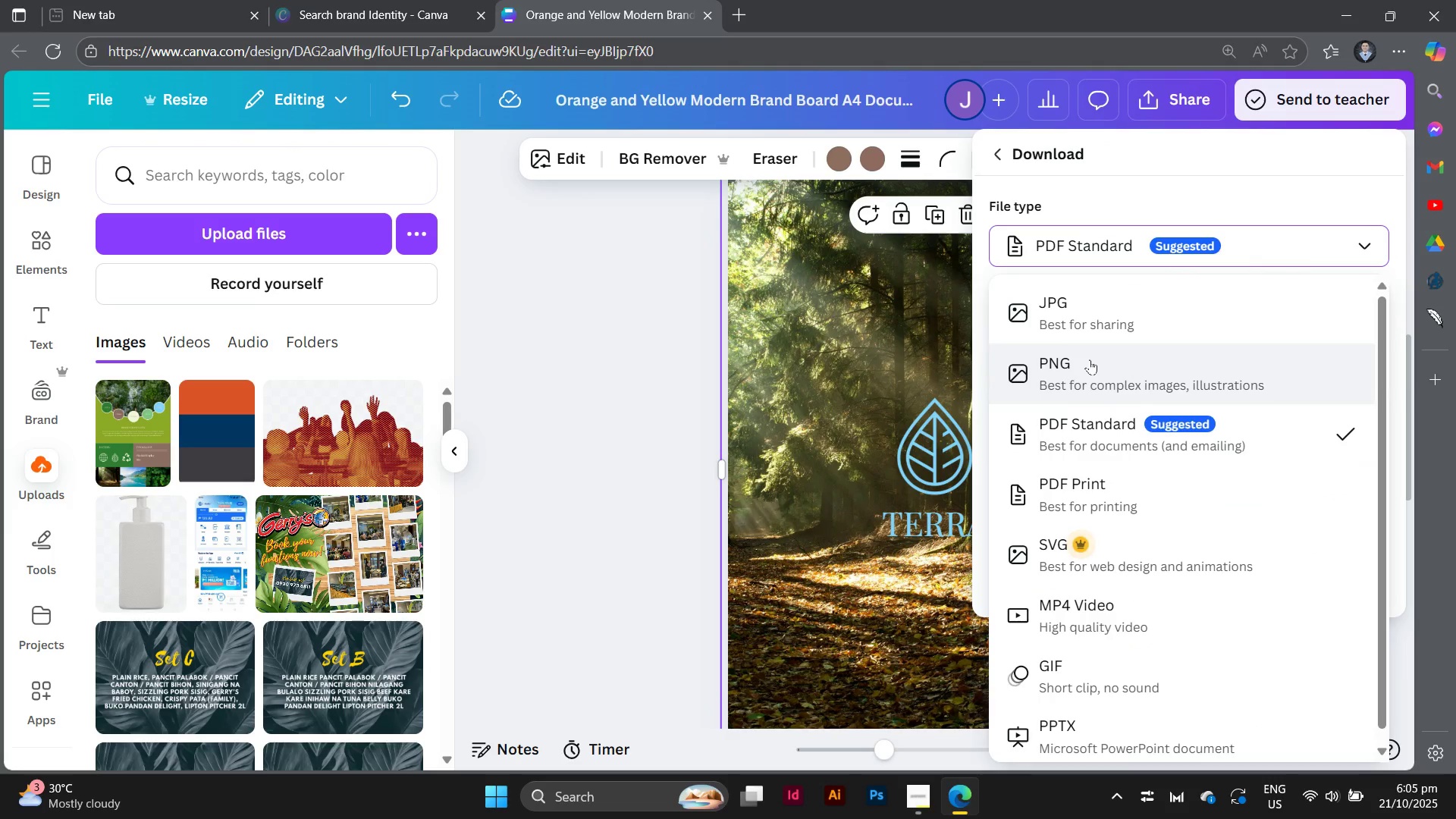 
left_click([1090, 359])
 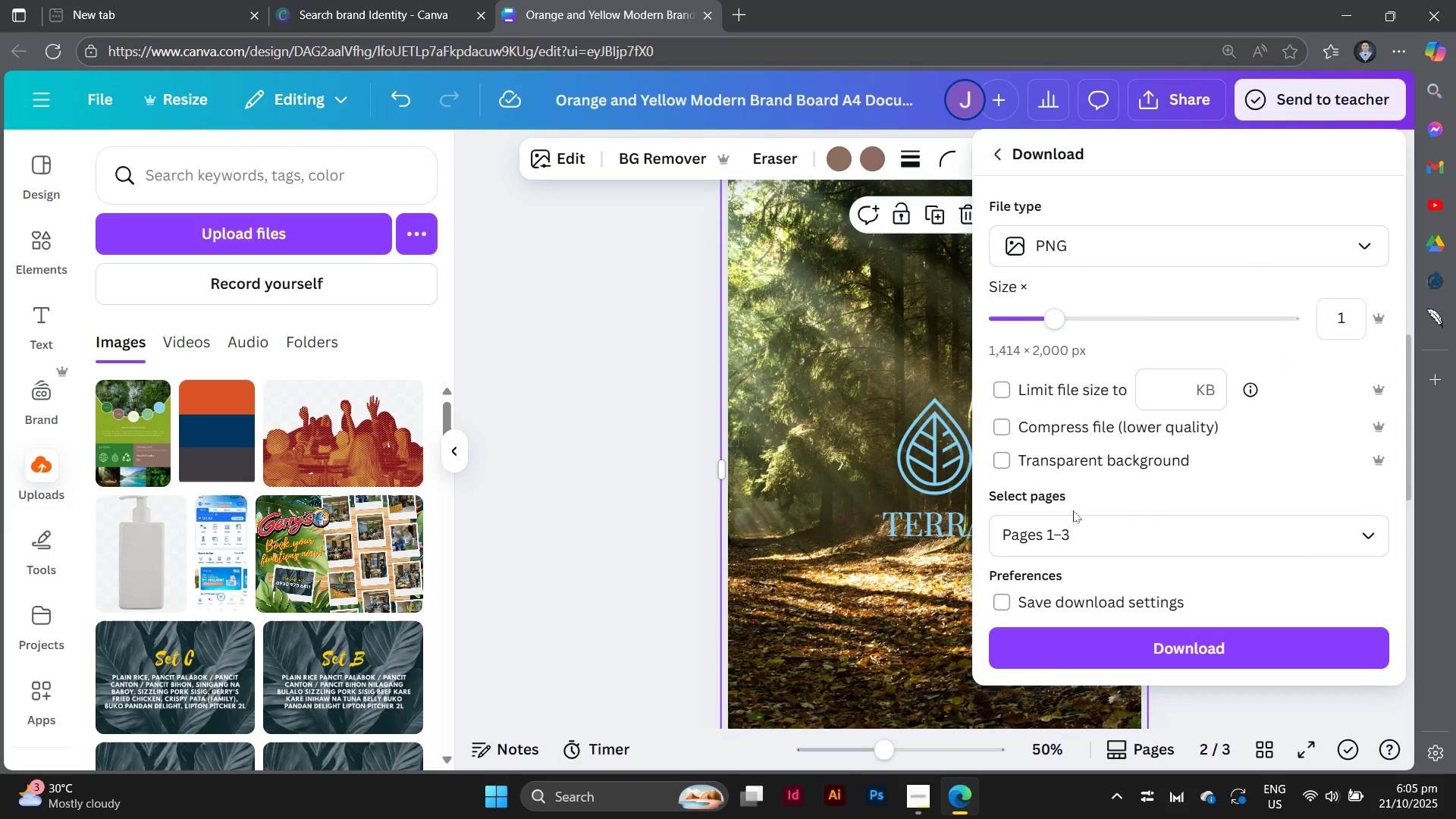 
left_click([1097, 532])
 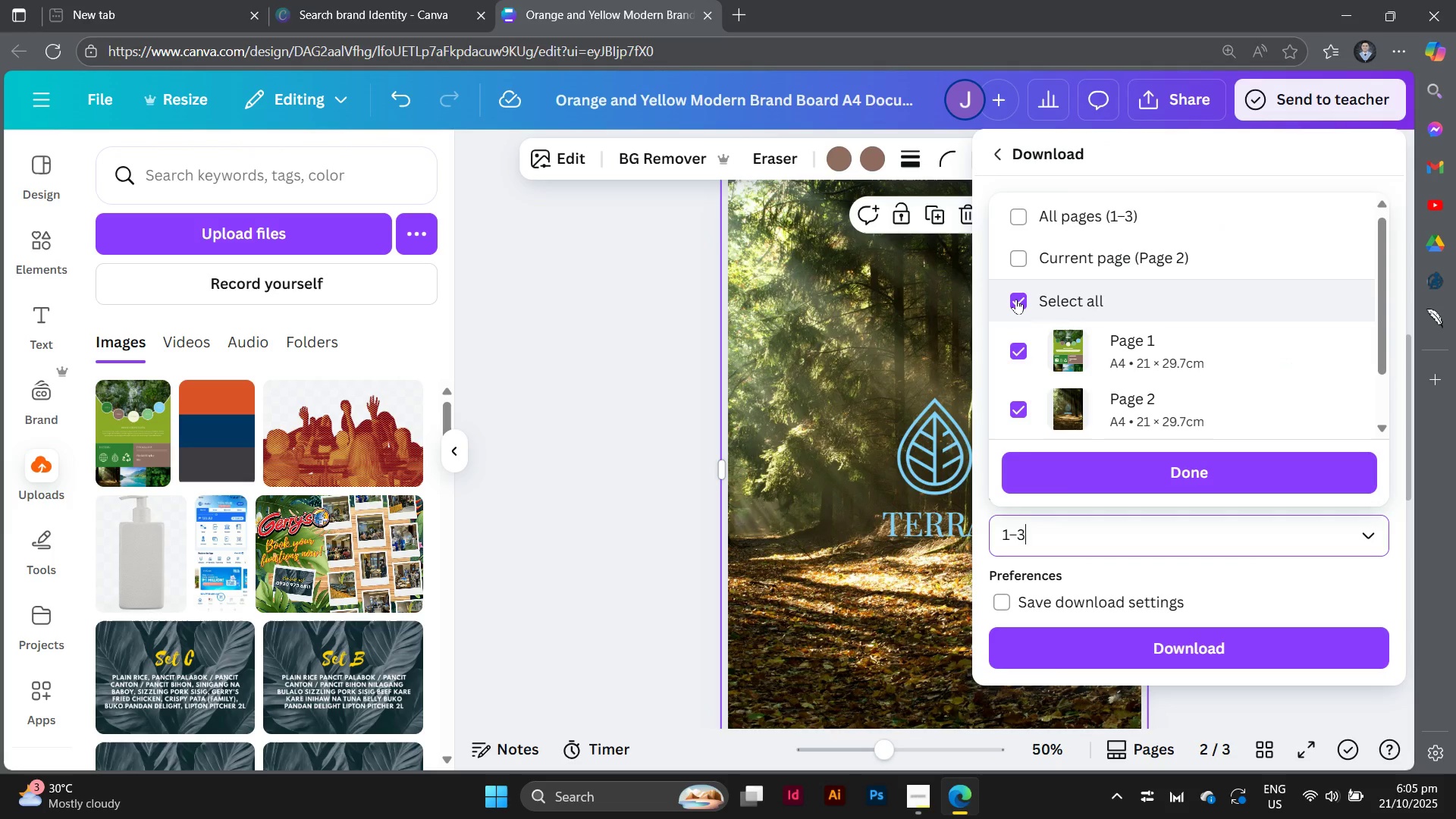 
left_click([1016, 299])
 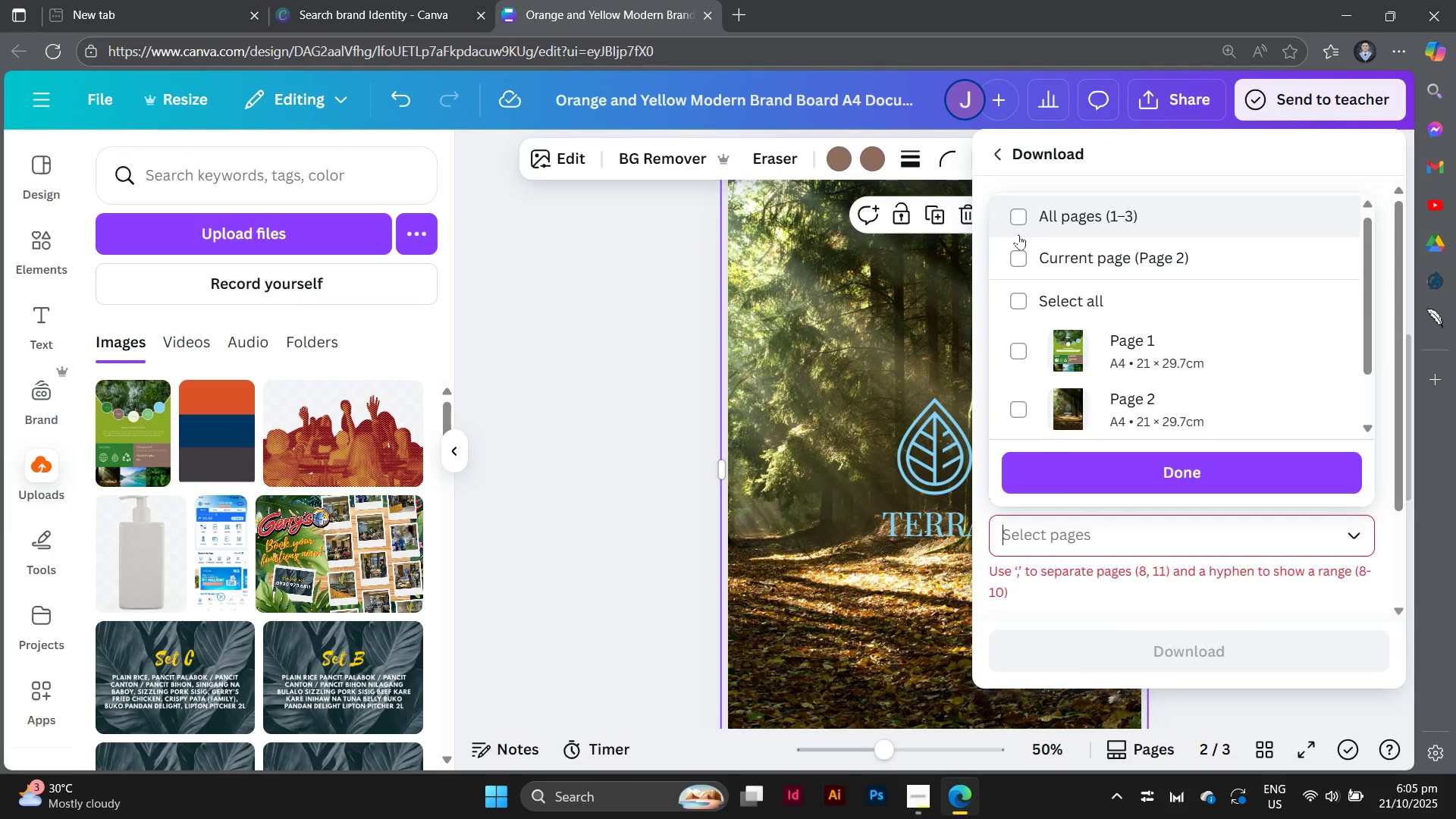 
left_click([1028, 253])
 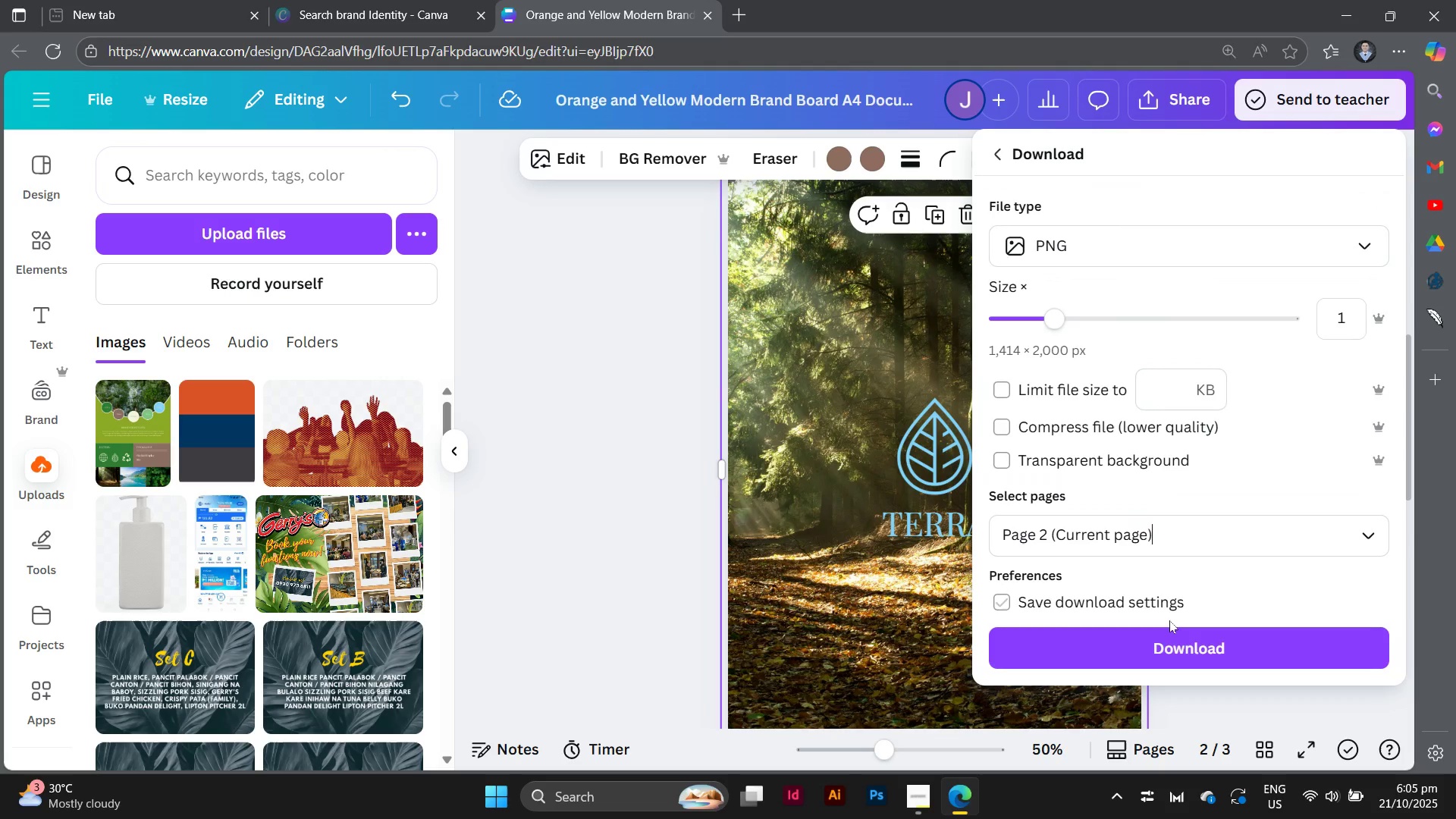 
left_click([1174, 645])
 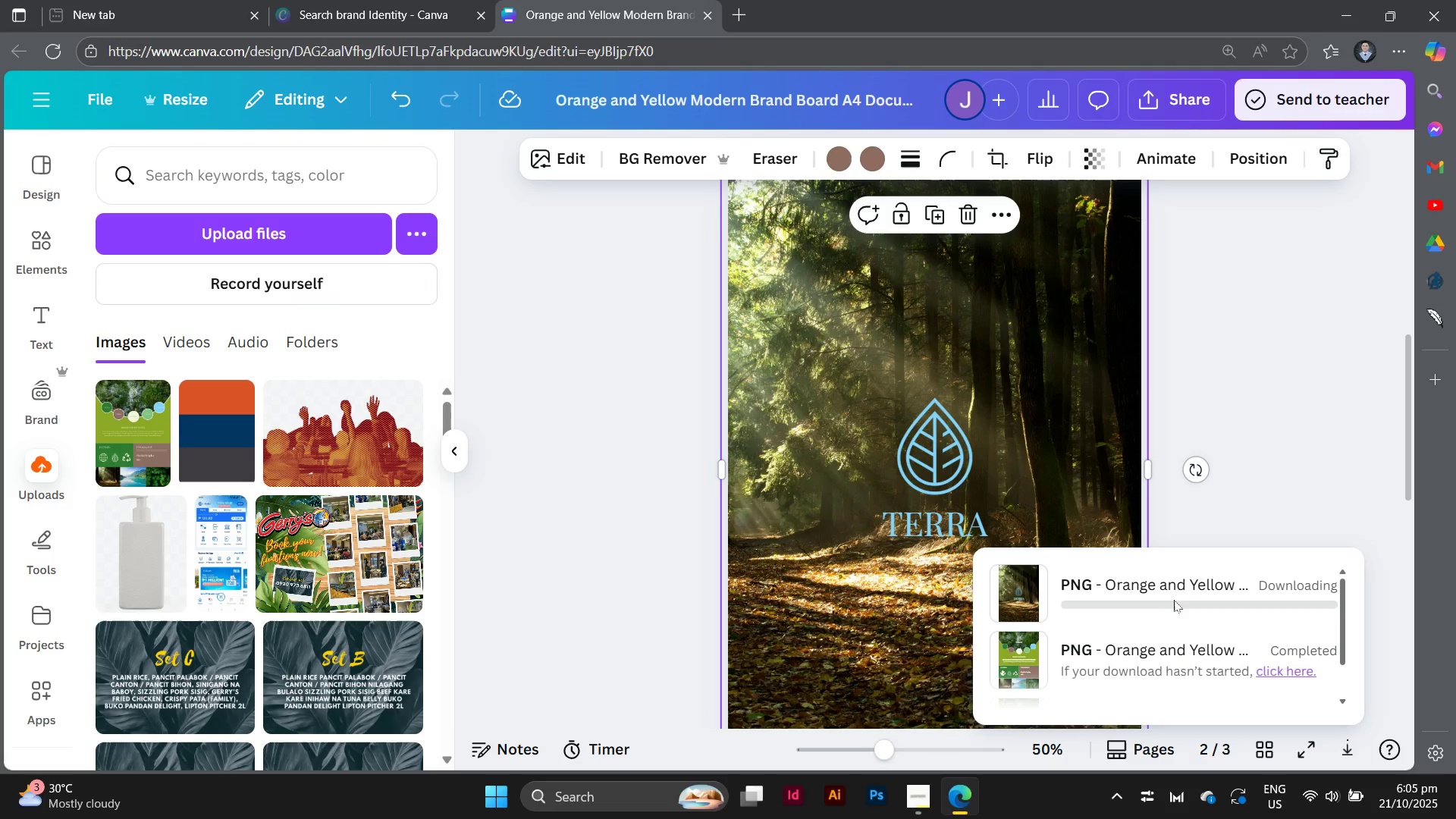 
mouse_move([1229, 484])
 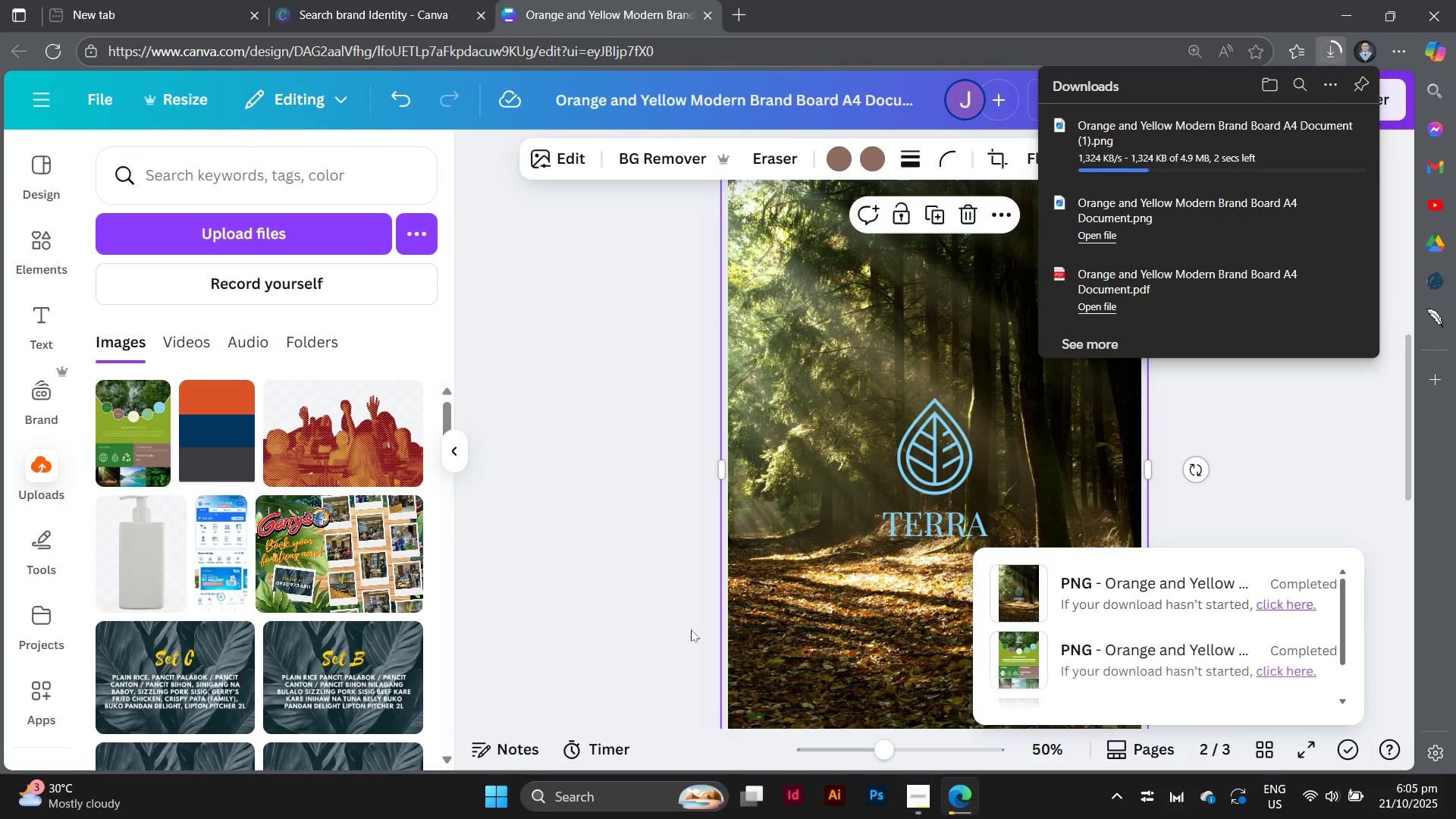 
scroll: coordinate [691, 629], scroll_direction: down, amount: 8.0
 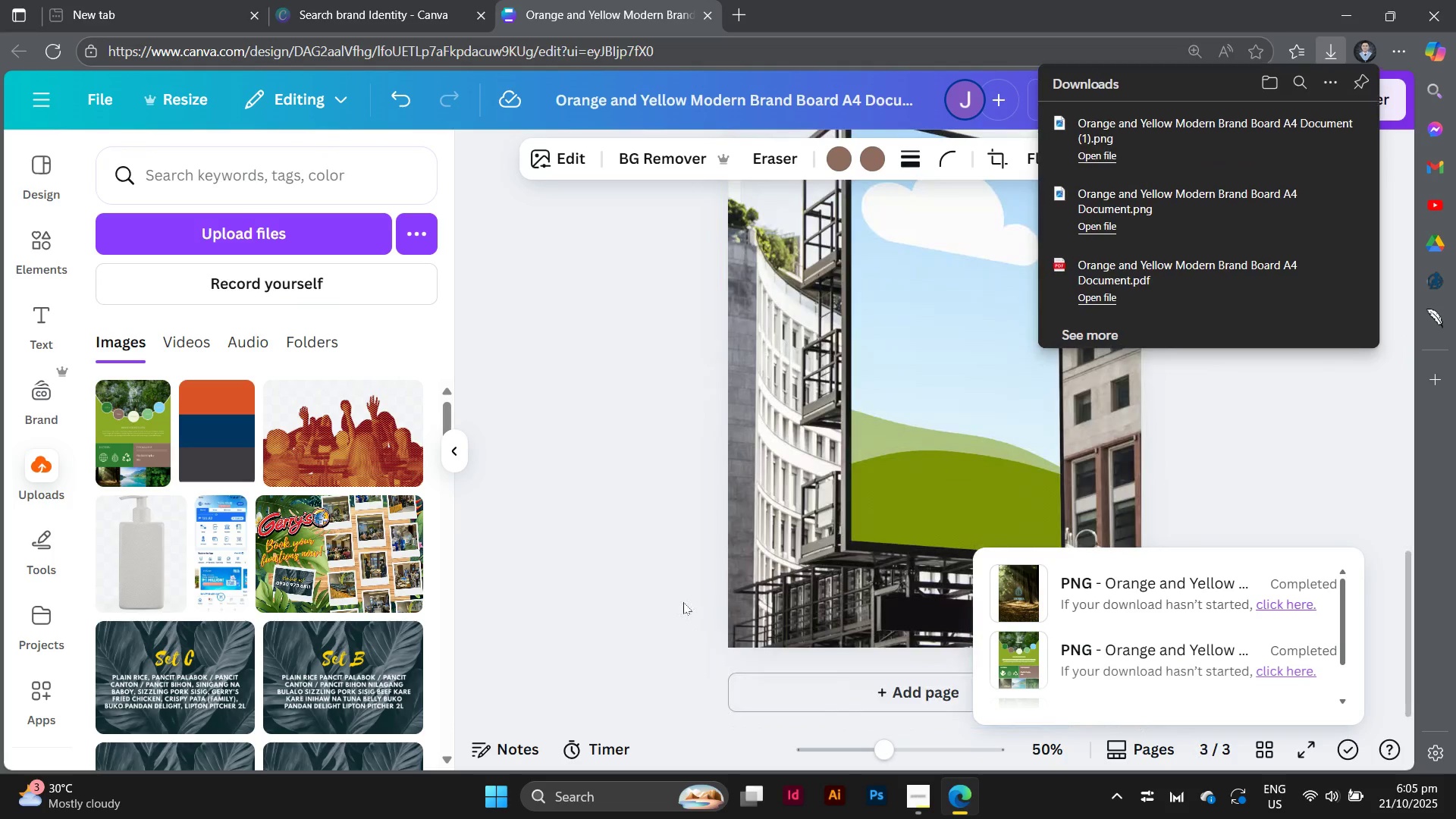 
left_click([683, 602])
 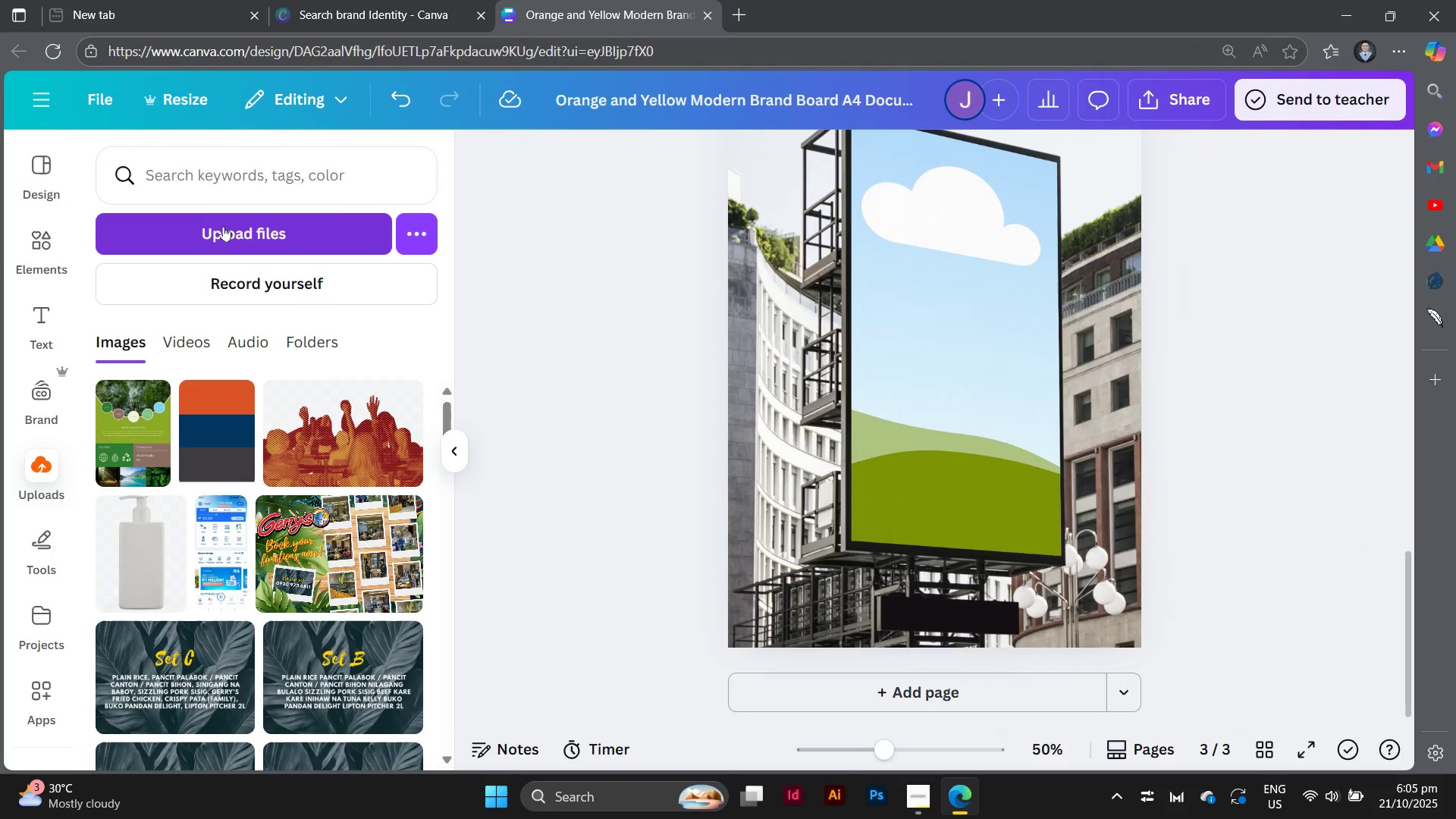 
left_click([224, 226])
 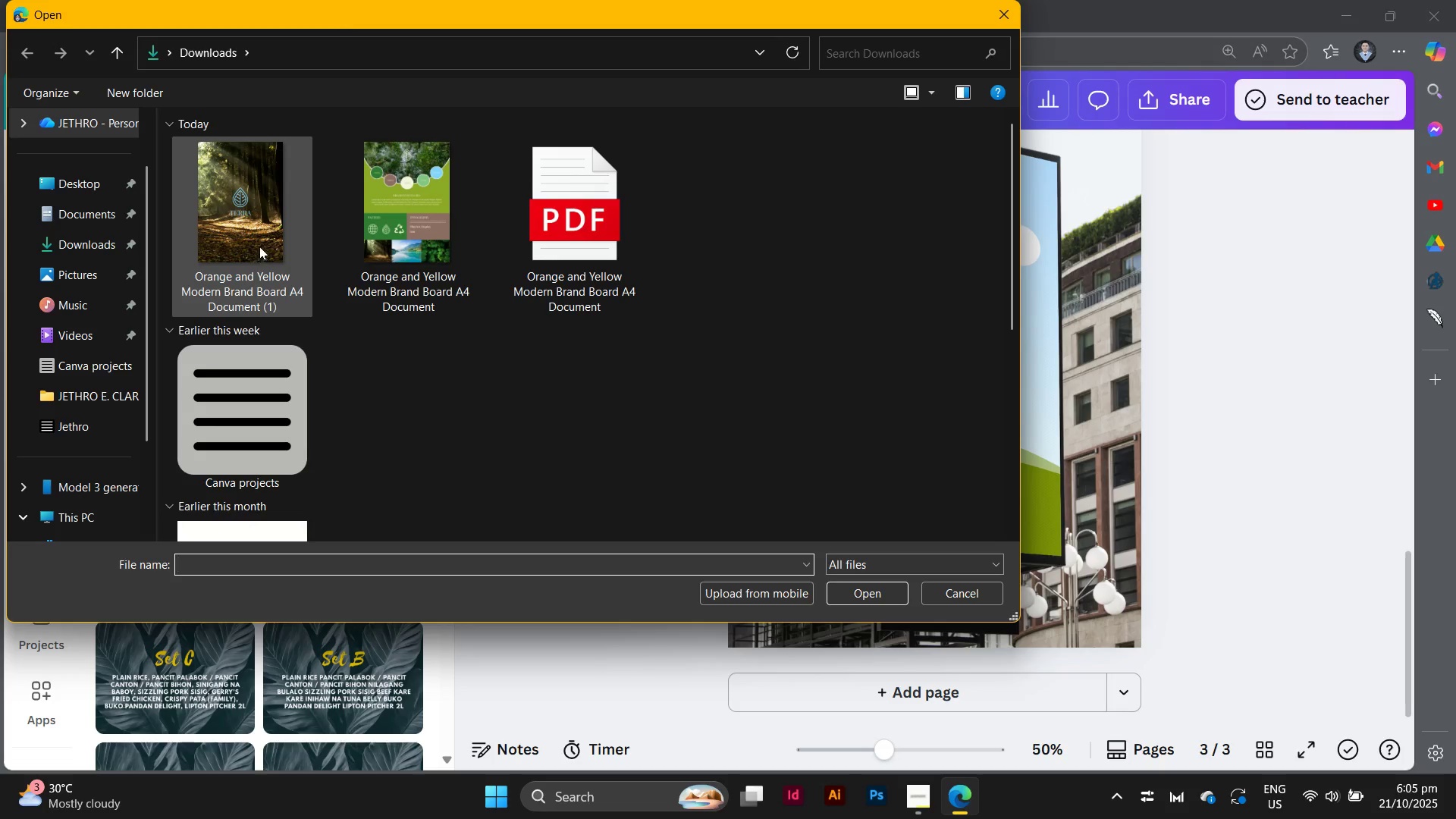 
left_click([259, 246])
 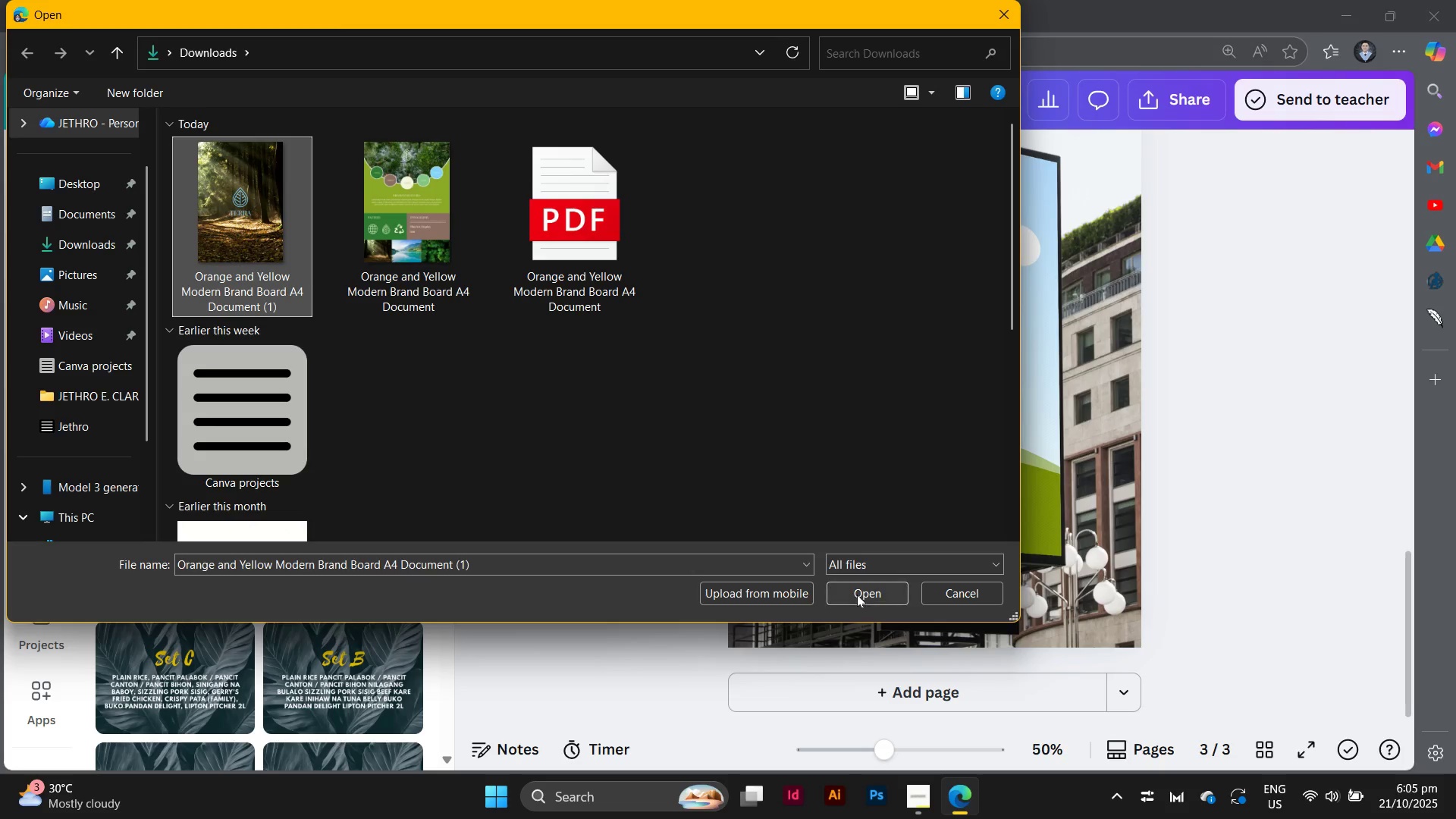 
left_click([857, 595])
 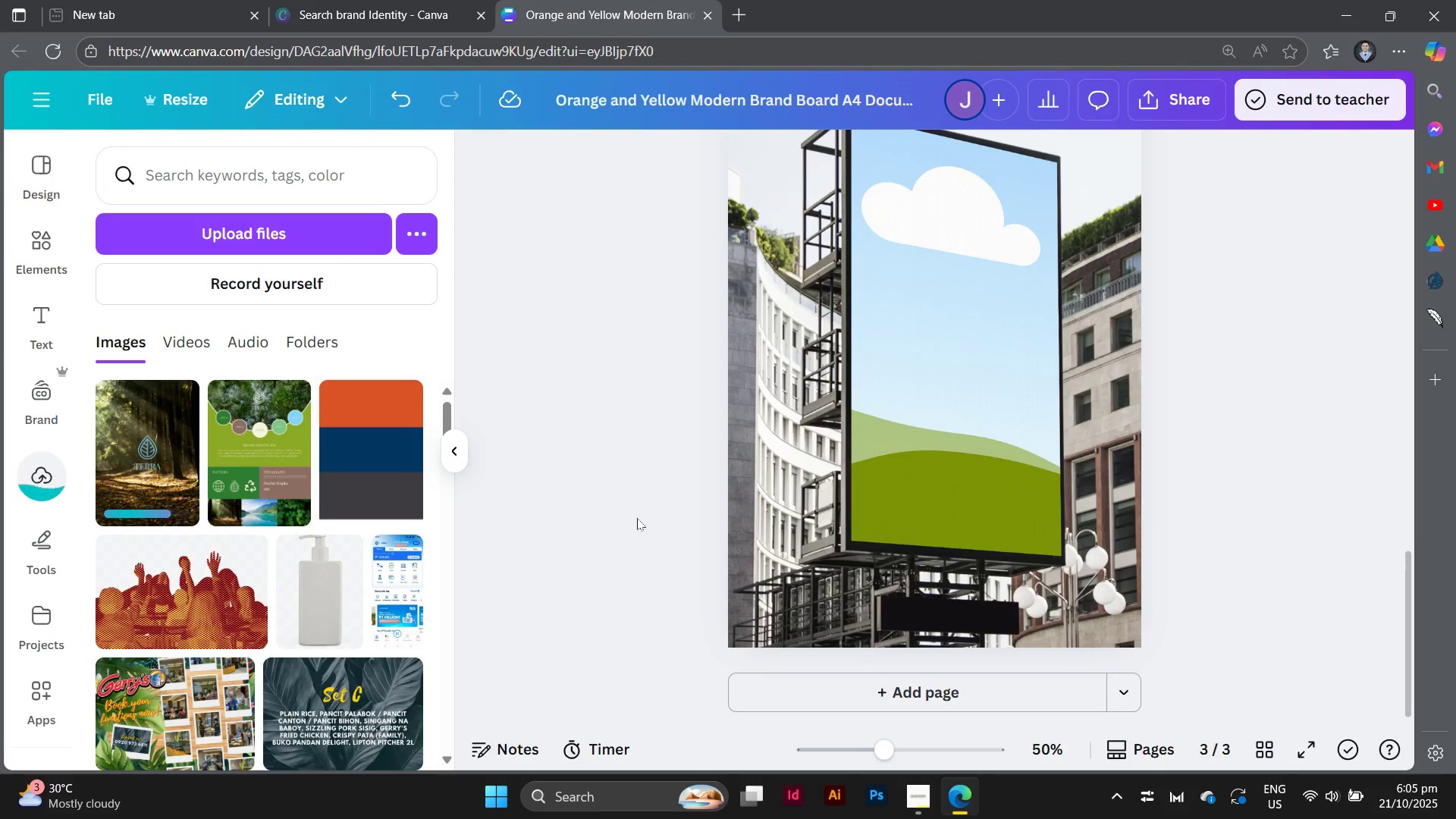 
scroll: coordinate [637, 518], scroll_direction: up, amount: 9.0
 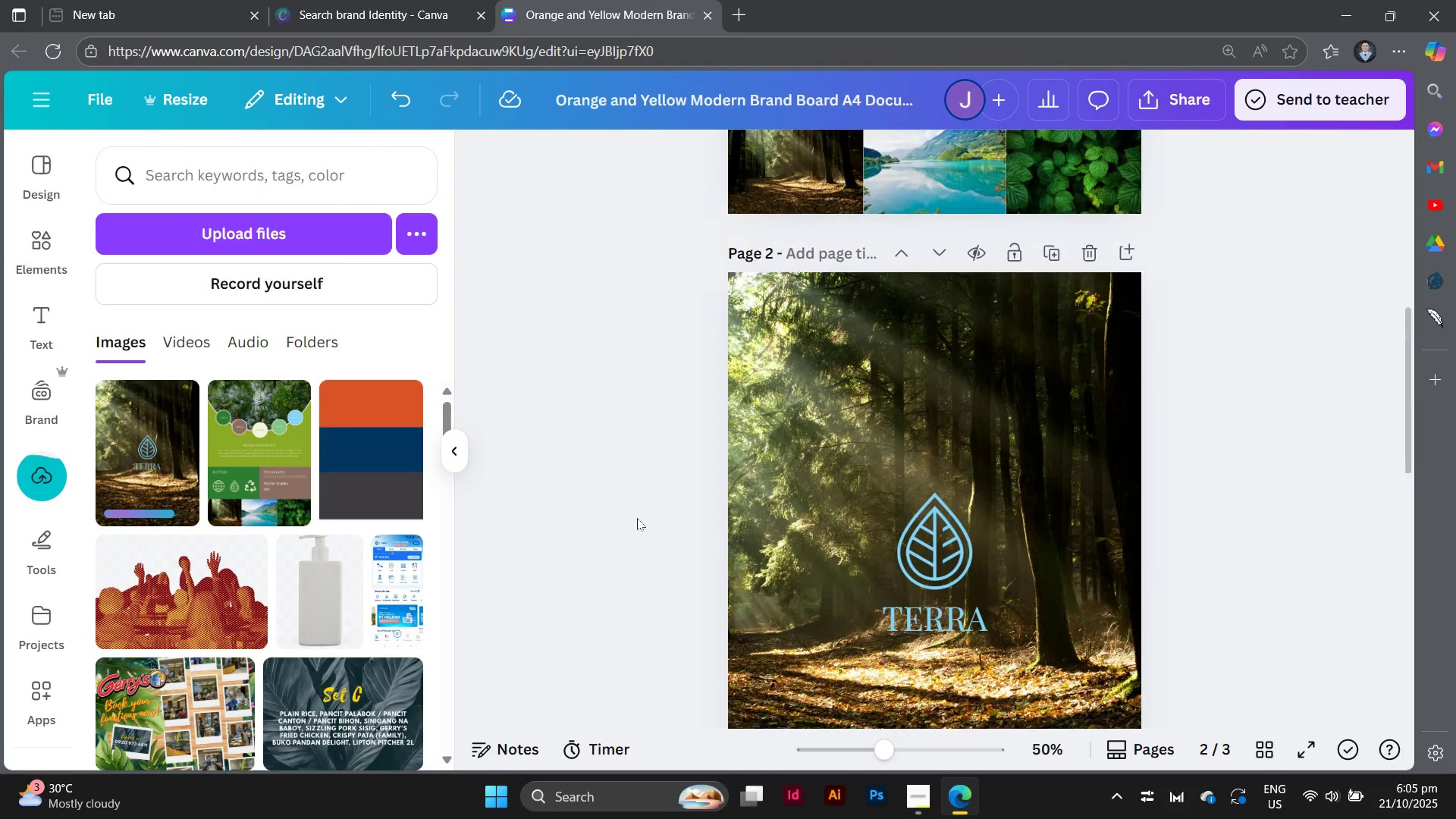 
scroll: coordinate [637, 518], scroll_direction: down, amount: 8.0
 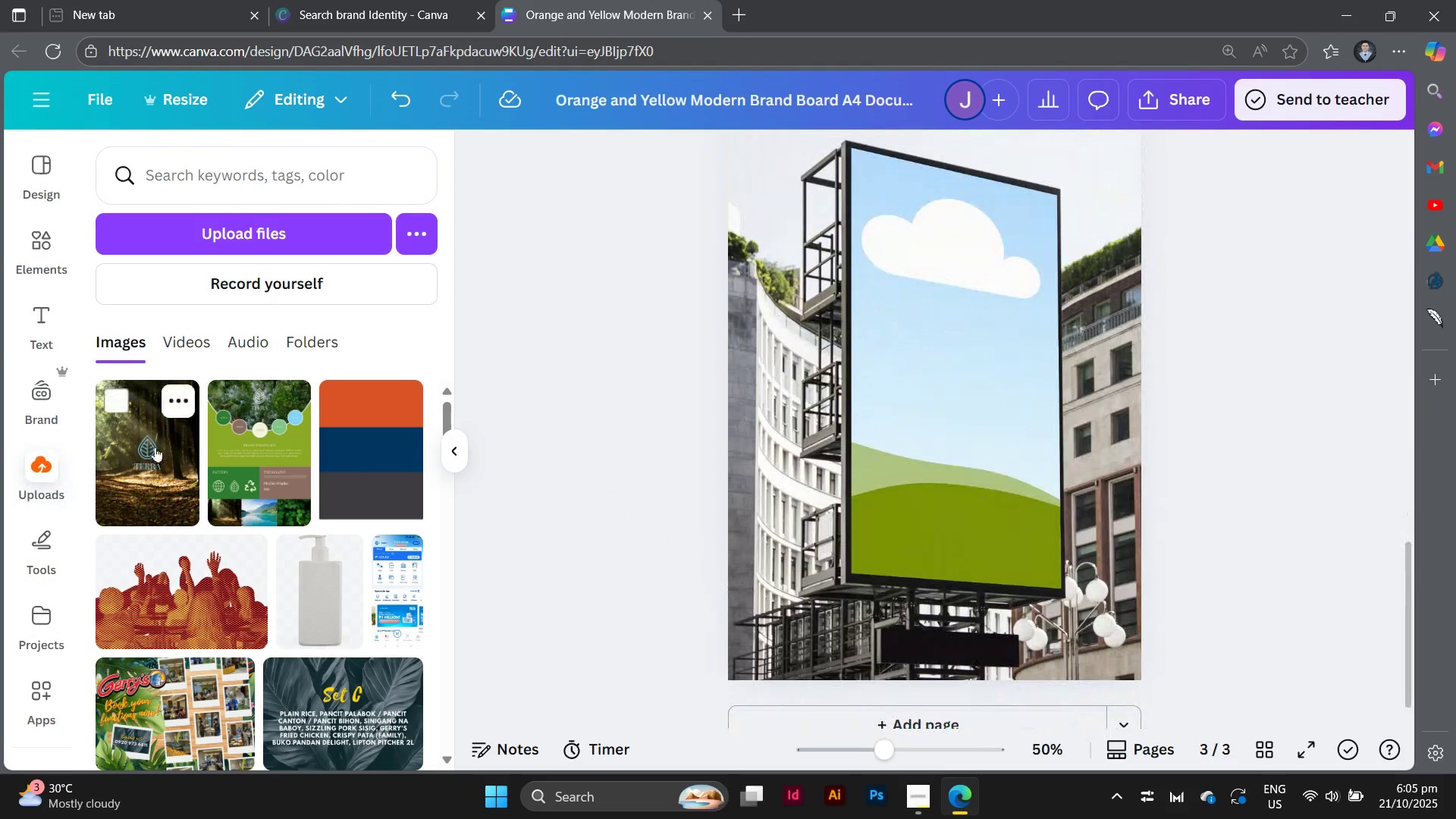 
left_click_drag(start_coordinate=[156, 450], to_coordinate=[897, 416])
 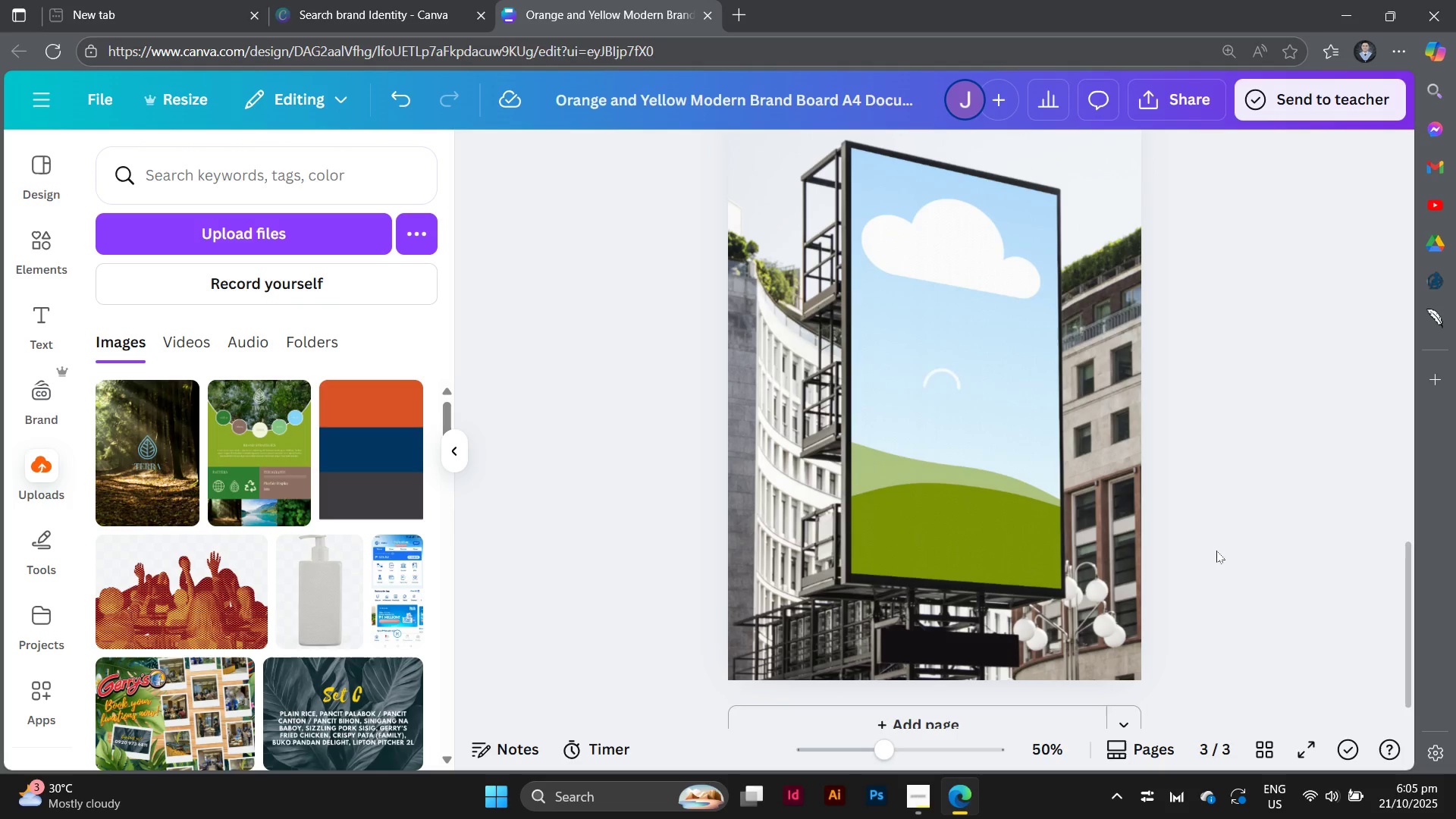 
wait(6.74)
 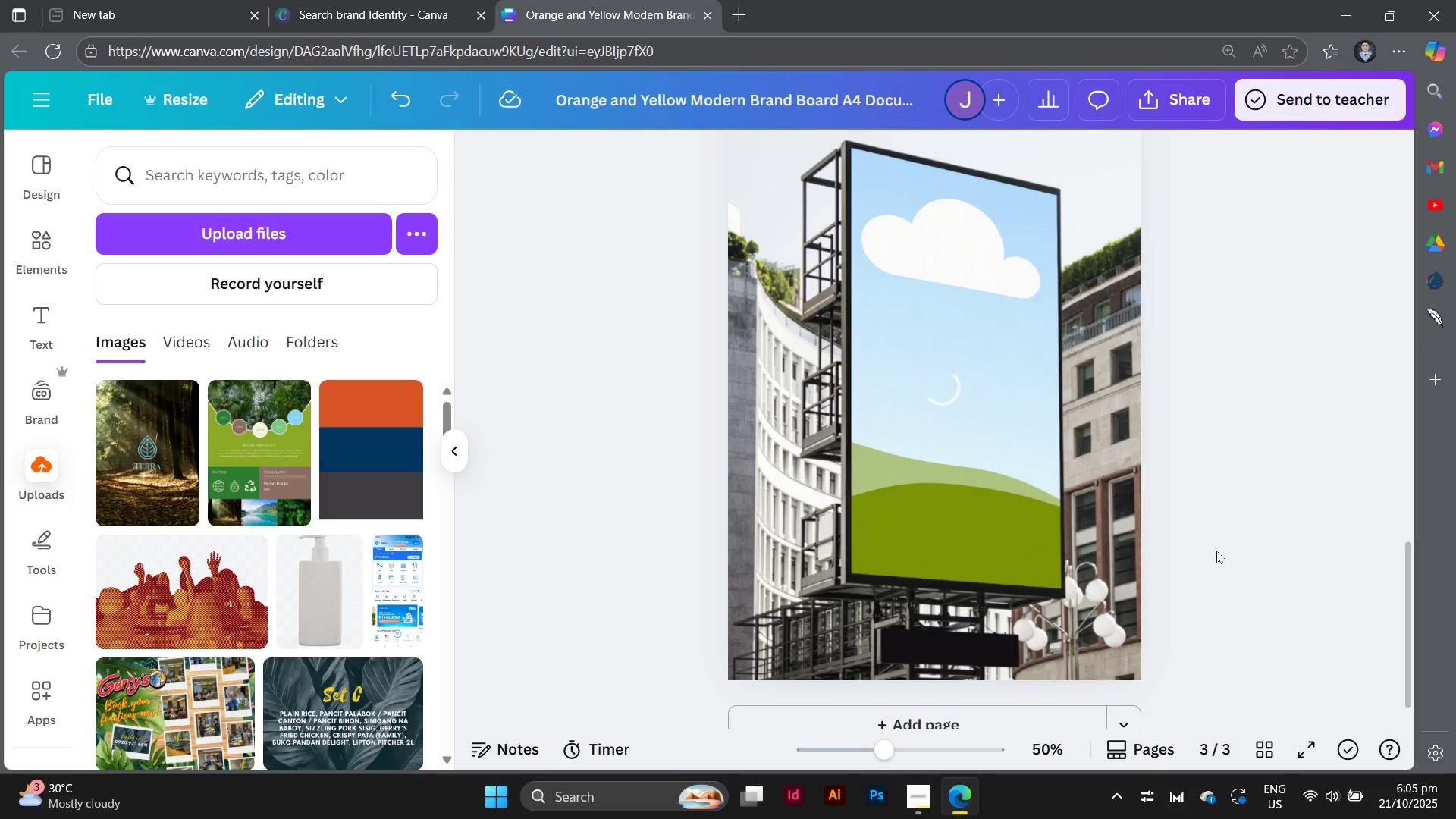 
left_click([1216, 551])
 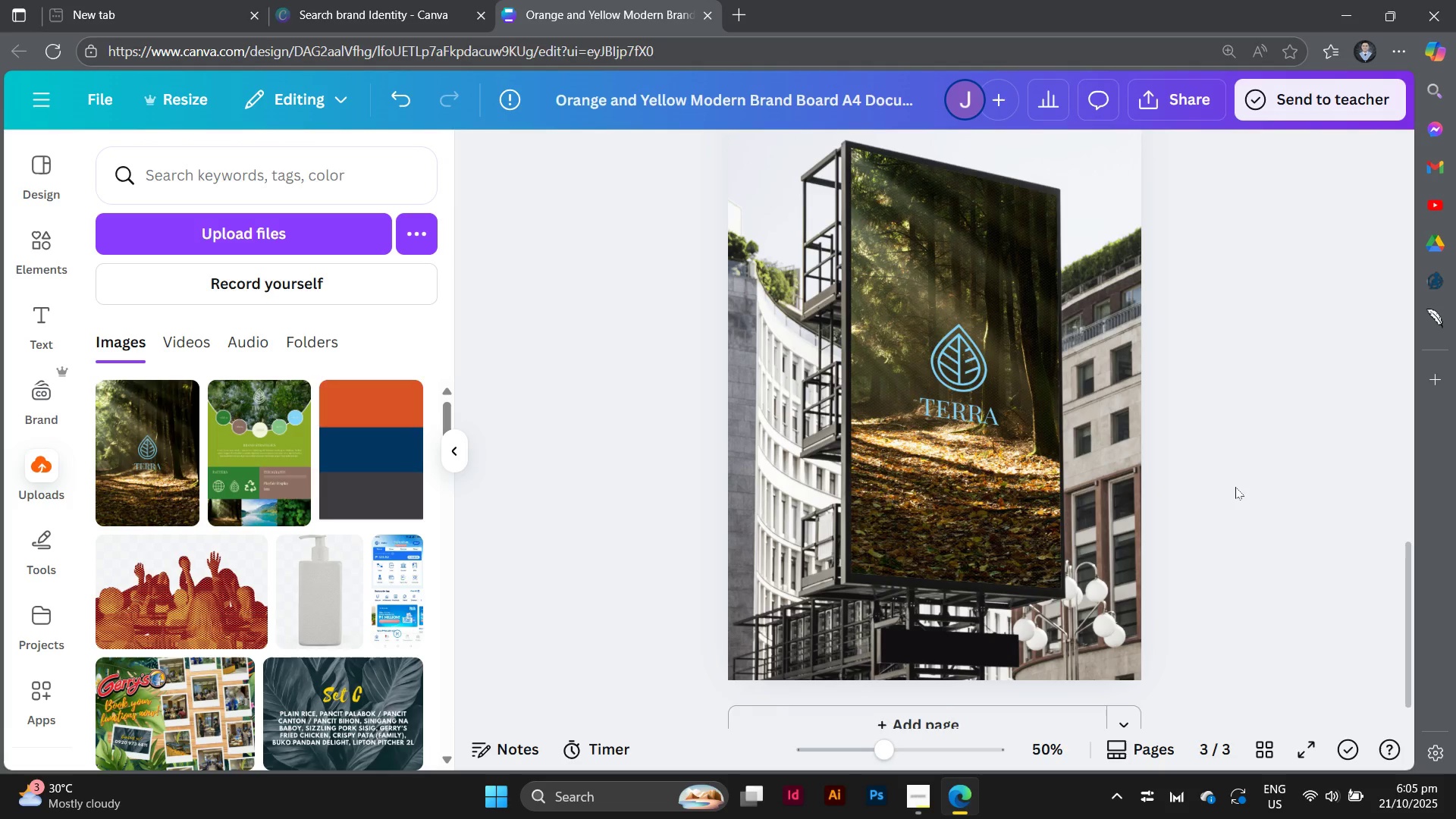 
scroll: coordinate [1235, 487], scroll_direction: up, amount: 3.0
 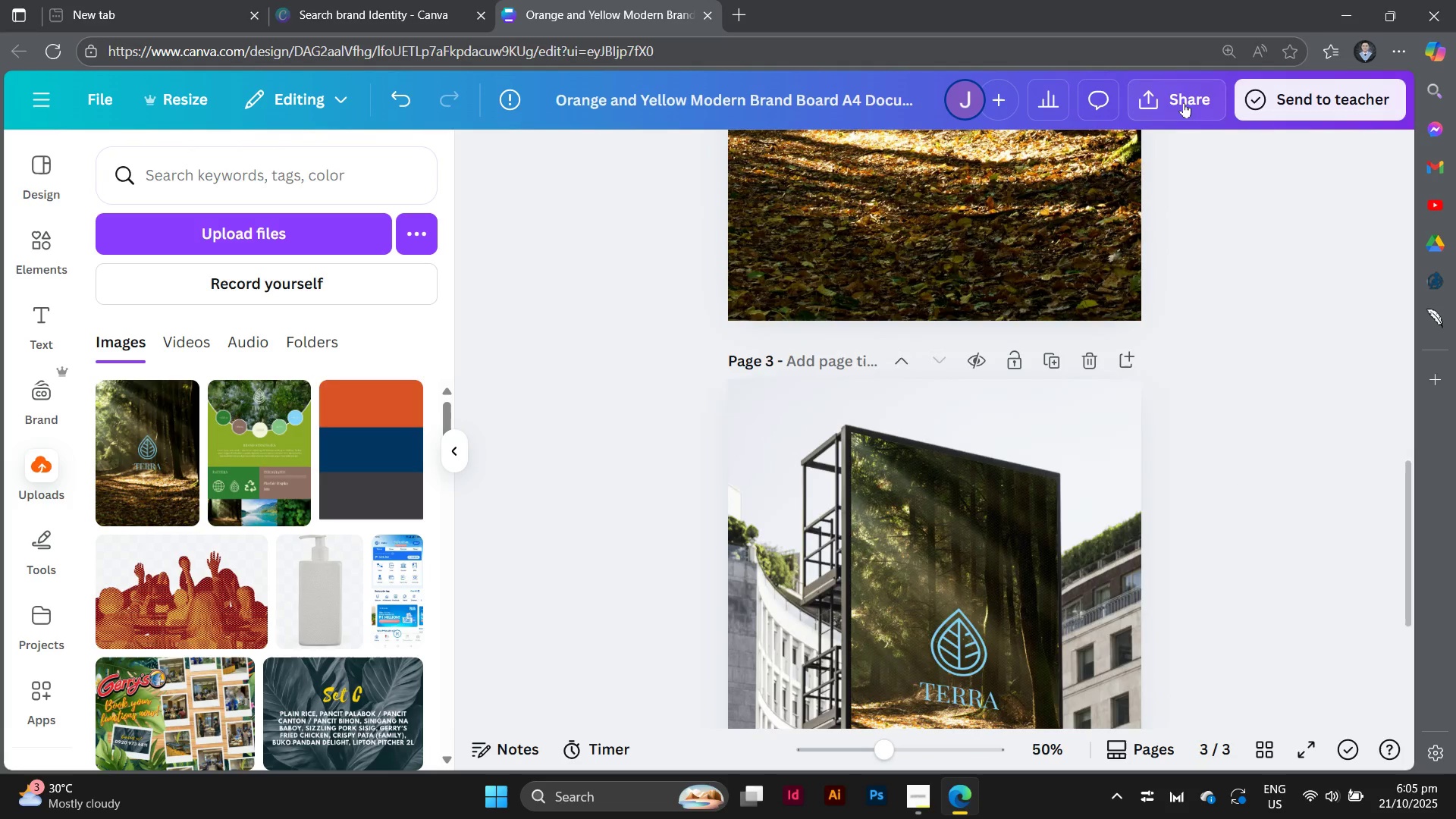 
left_click([1184, 102])
 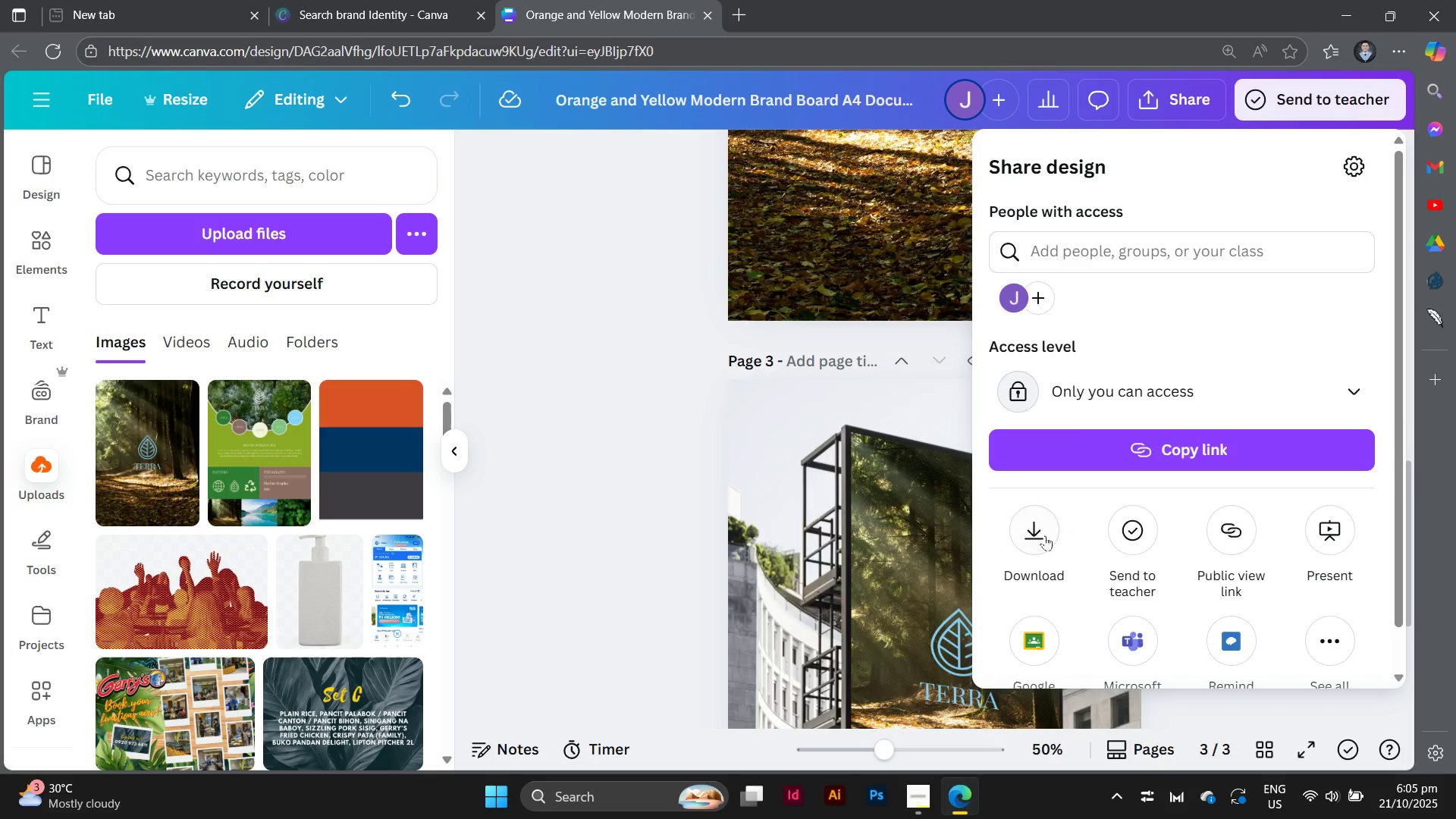 
left_click([1036, 537])
 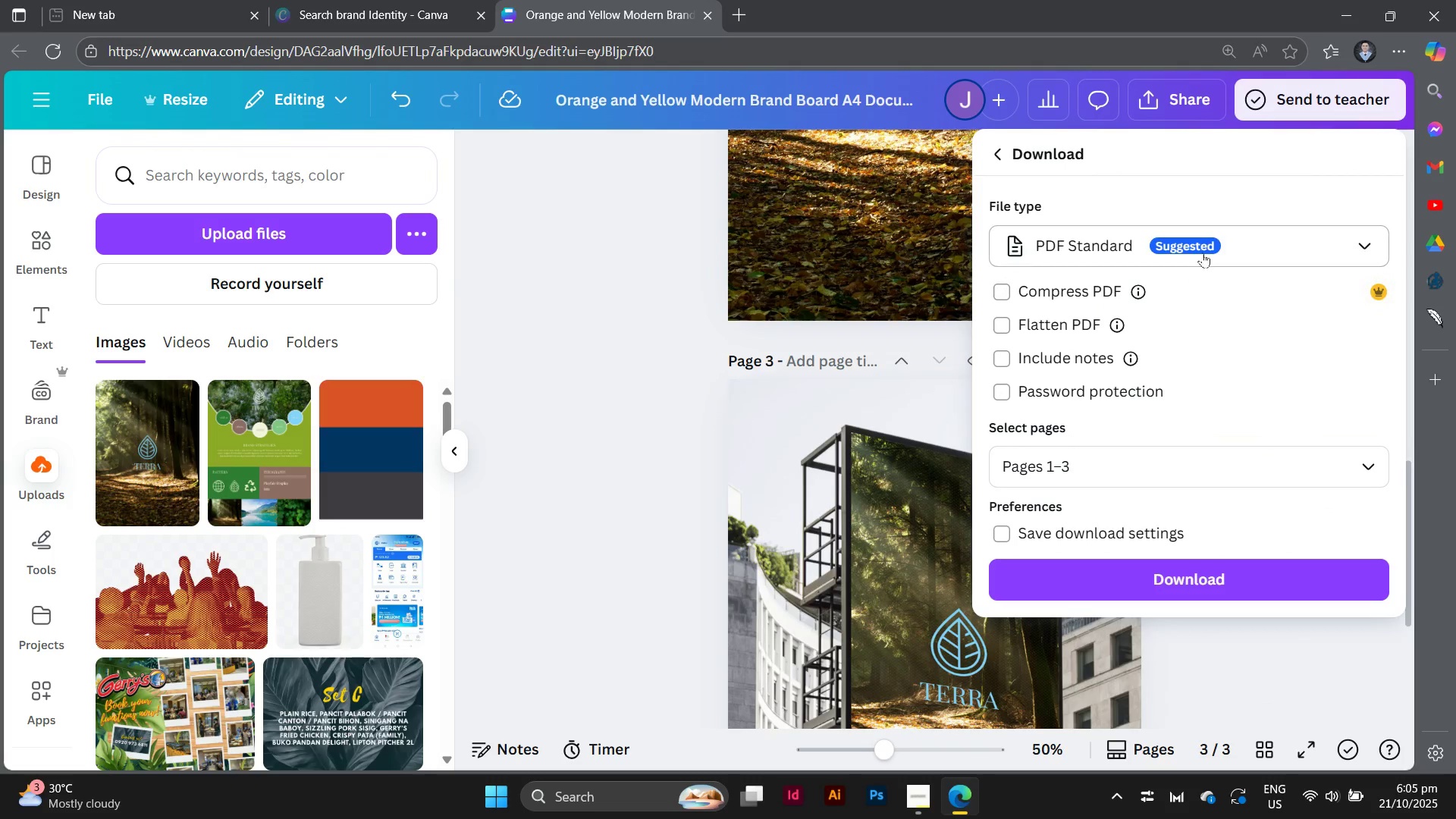 
left_click([1205, 249])
 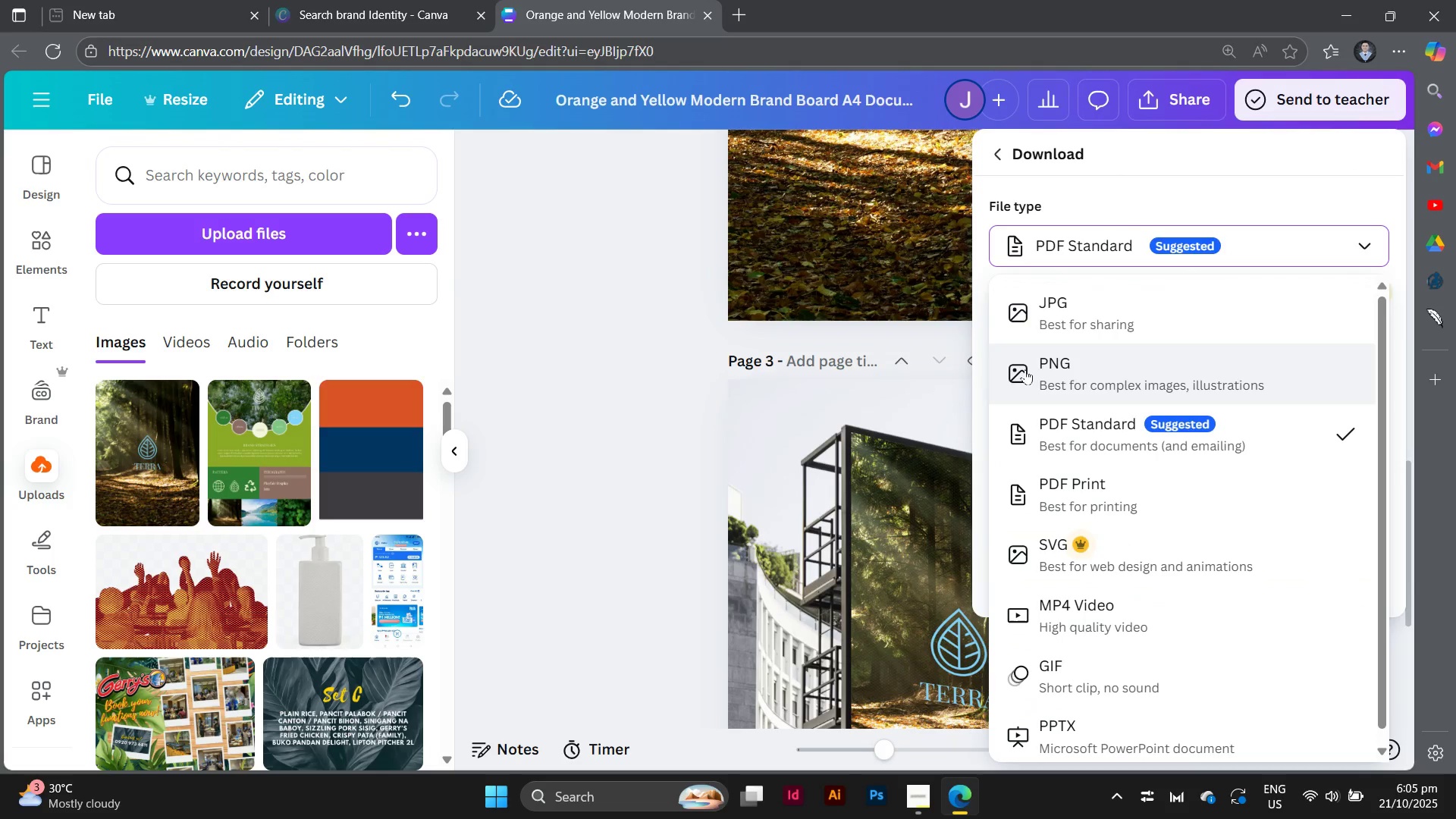 
left_click([1025, 369])
 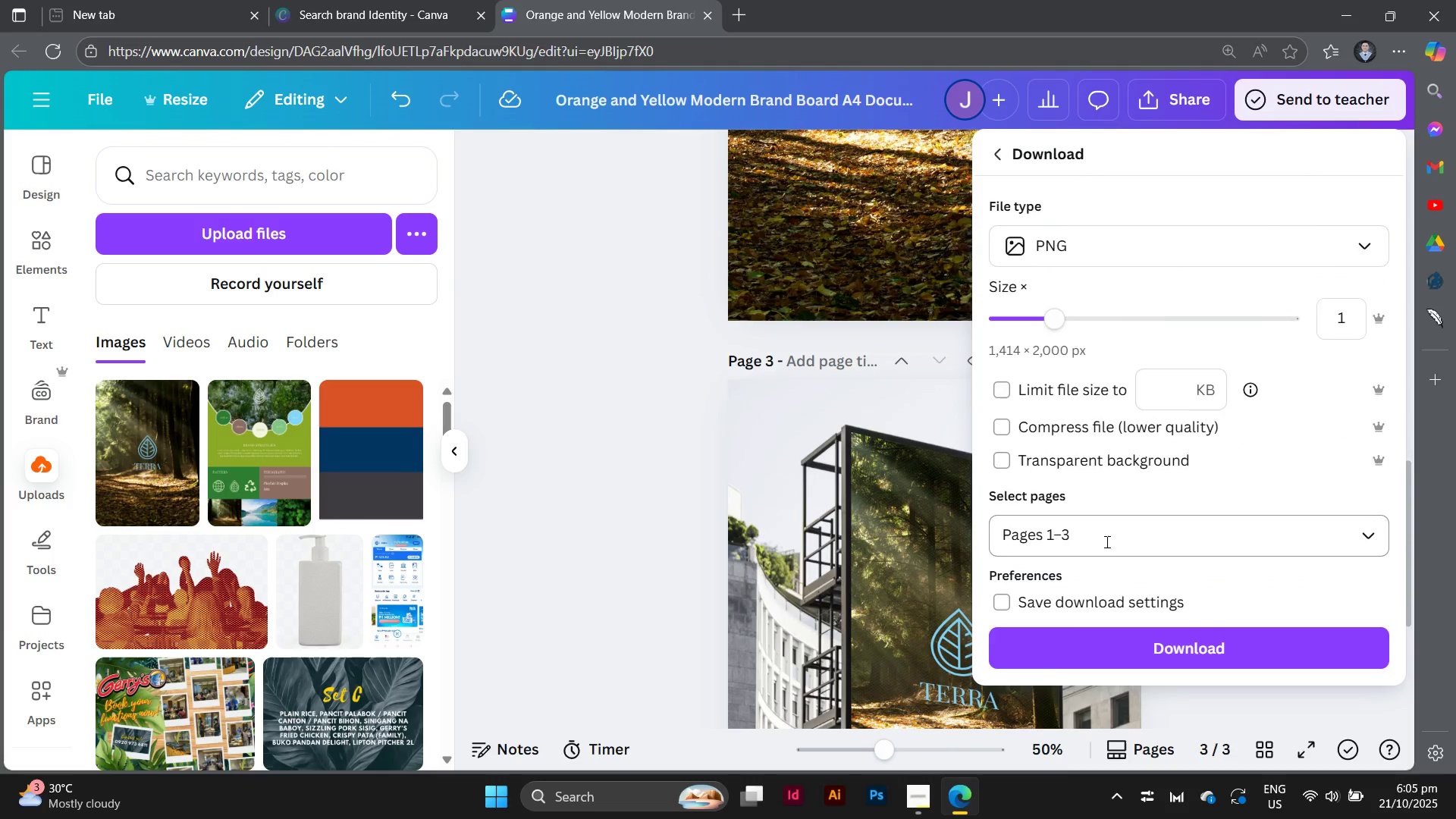 
left_click([1106, 541])
 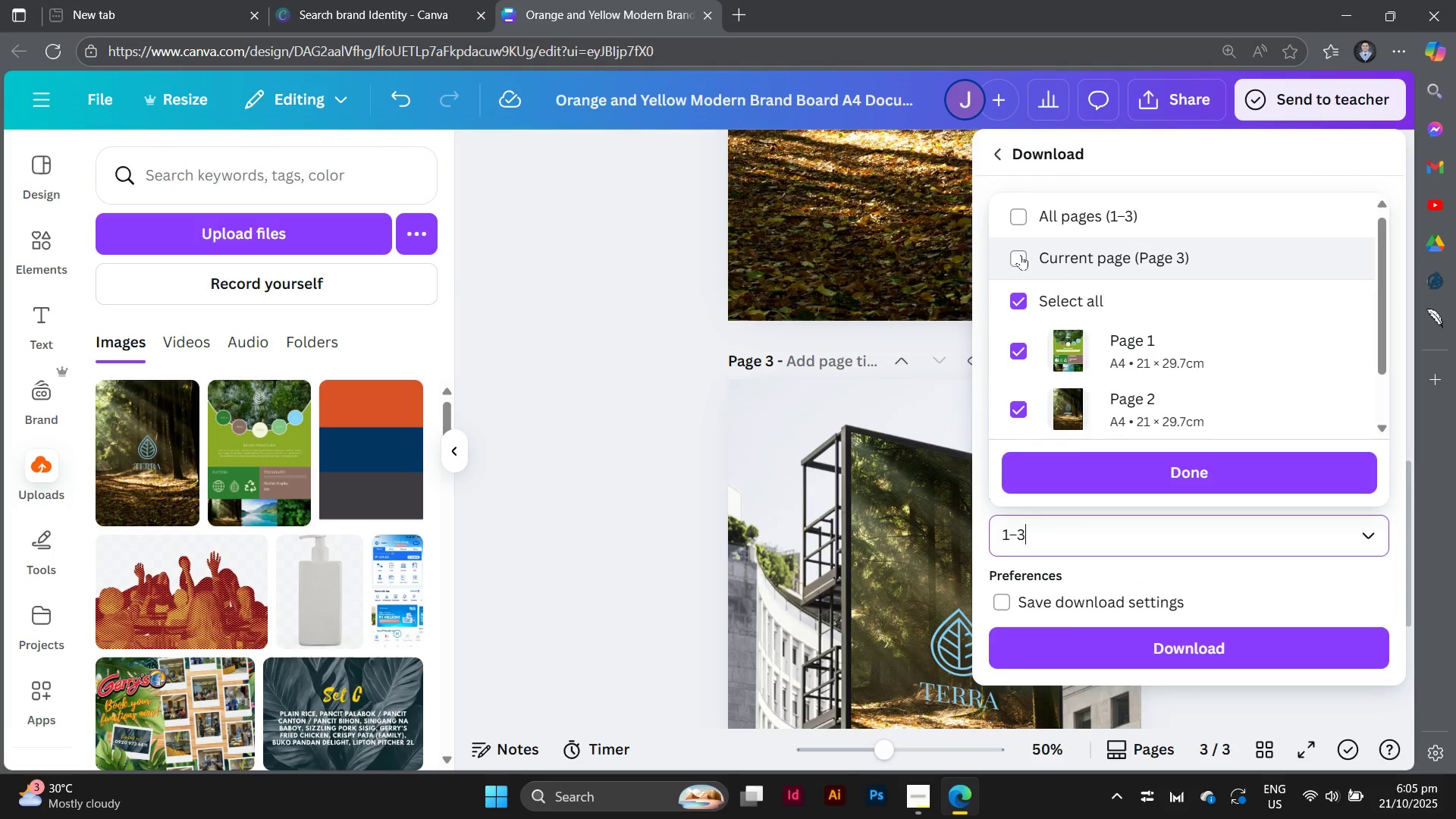 
left_click([1021, 255])
 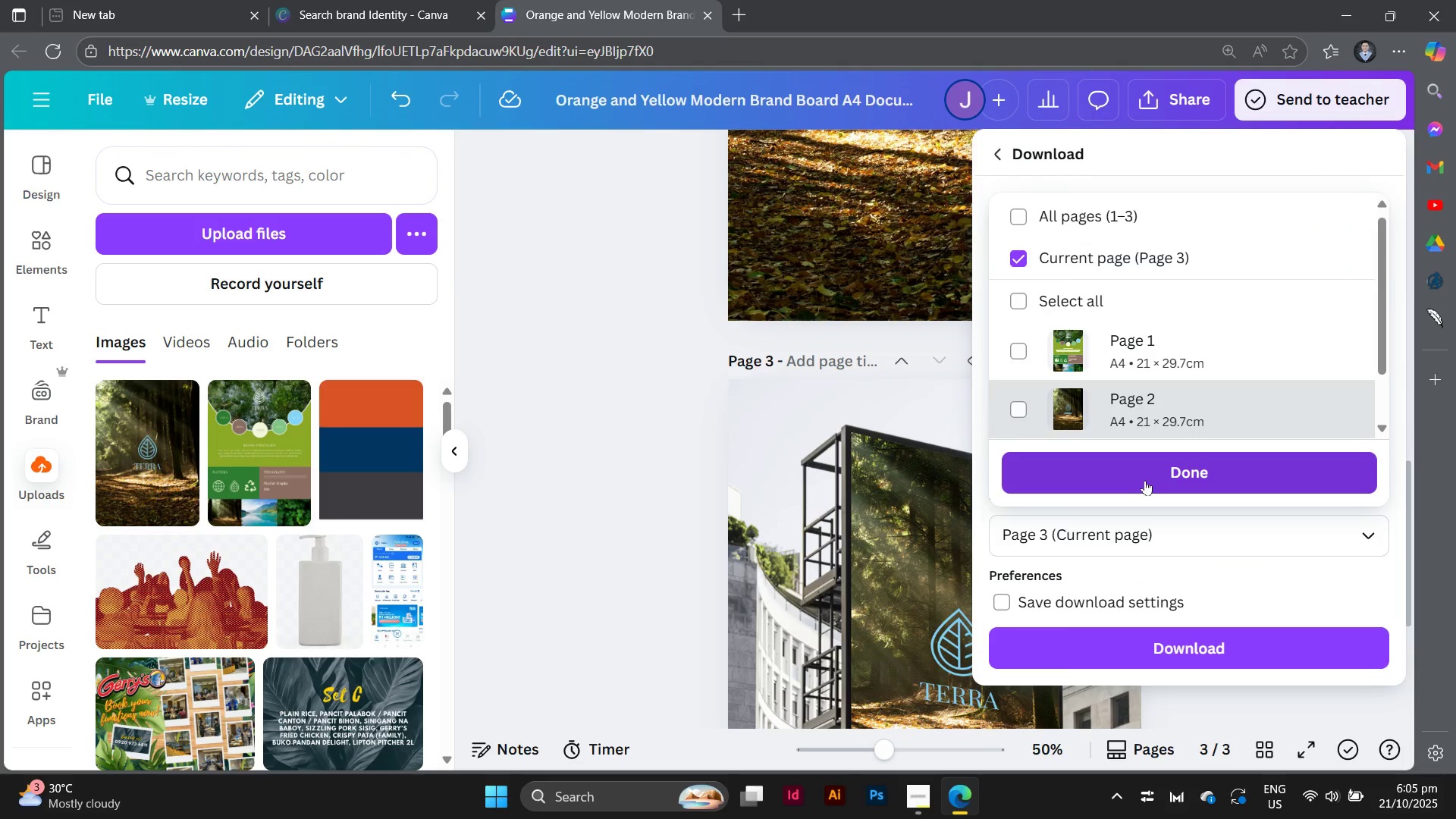 
left_click([1146, 480])
 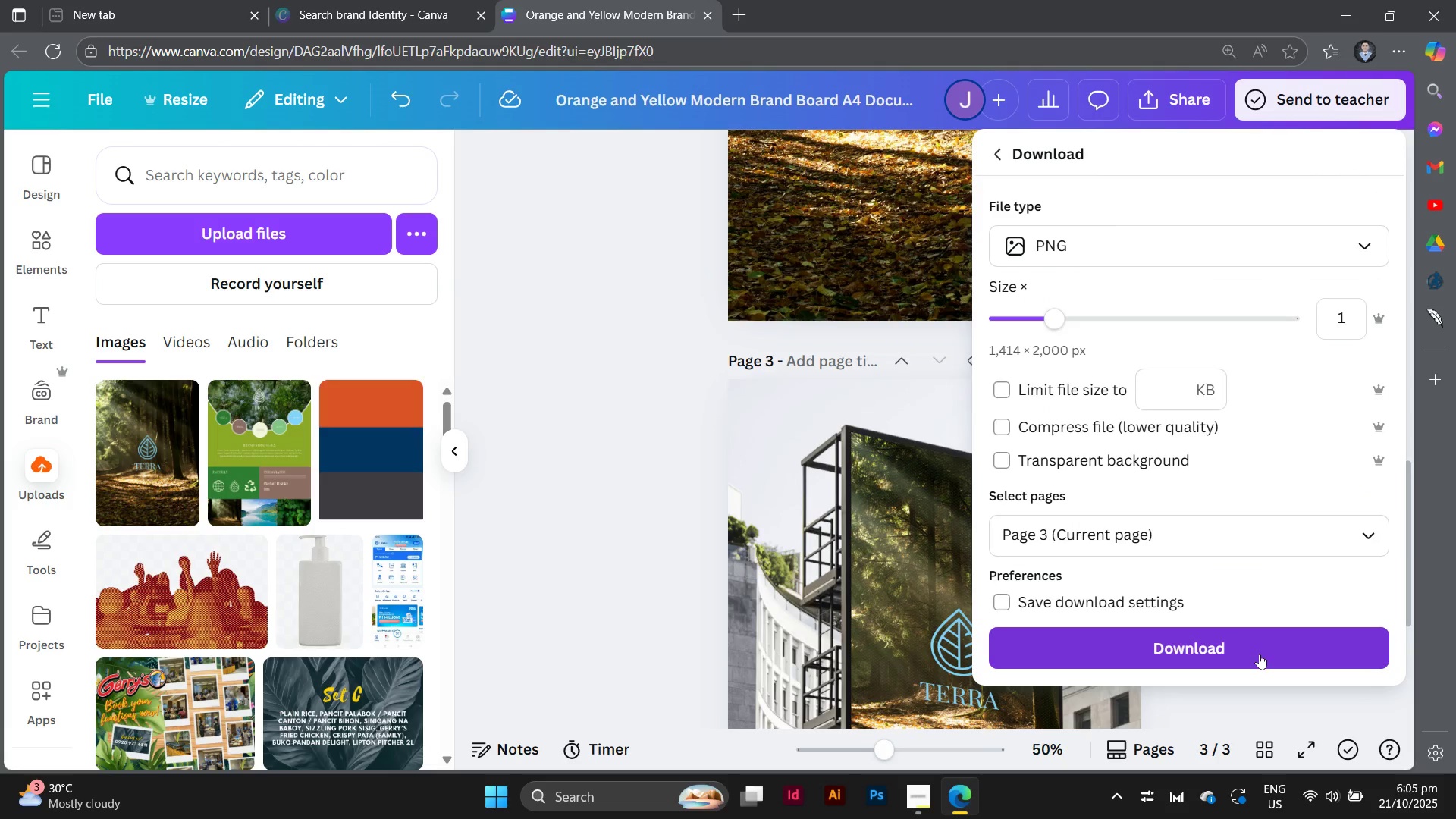 
left_click([1260, 654])
 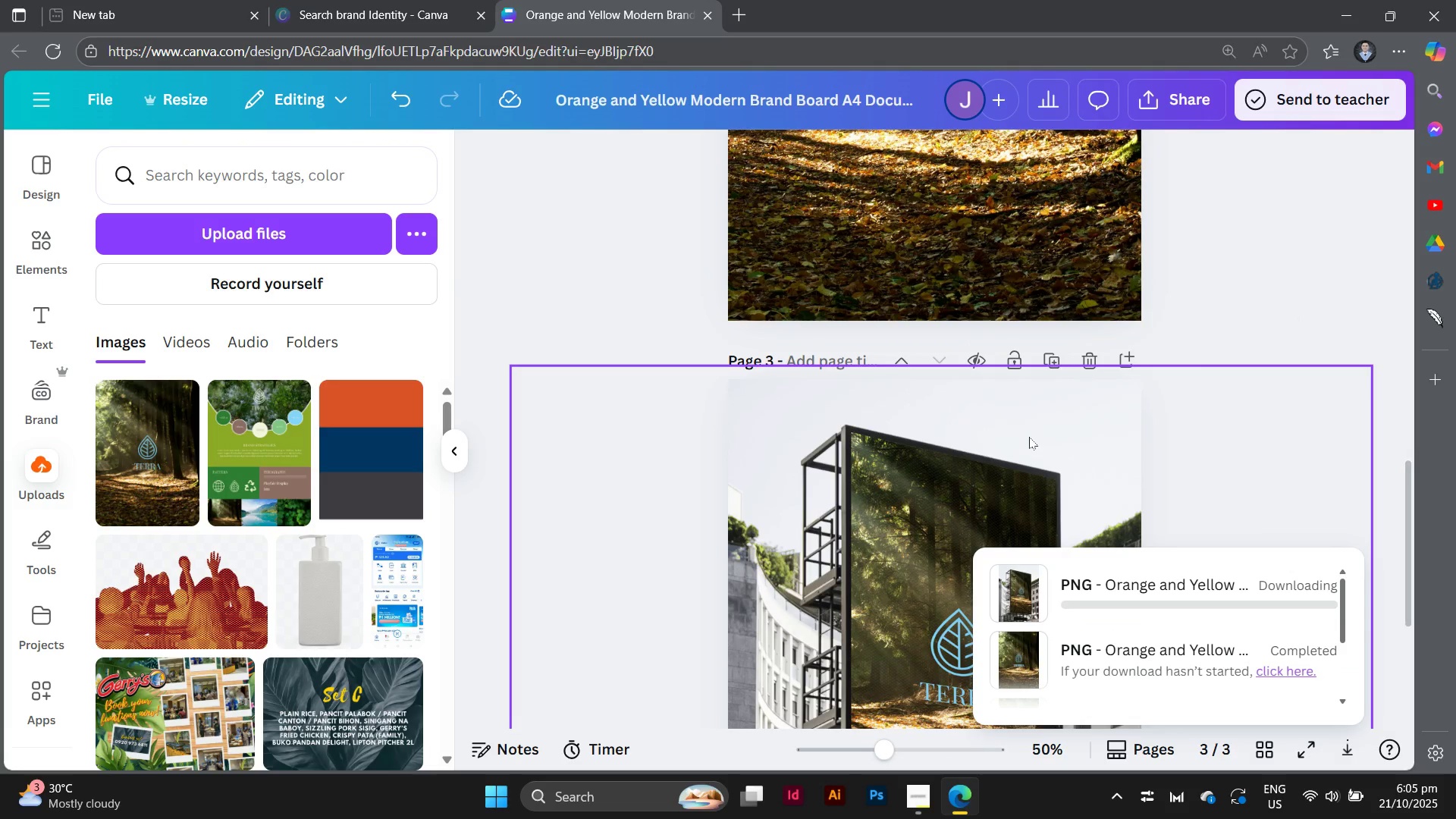 
scroll: coordinate [1029, 437], scroll_direction: up, amount: 8.0
 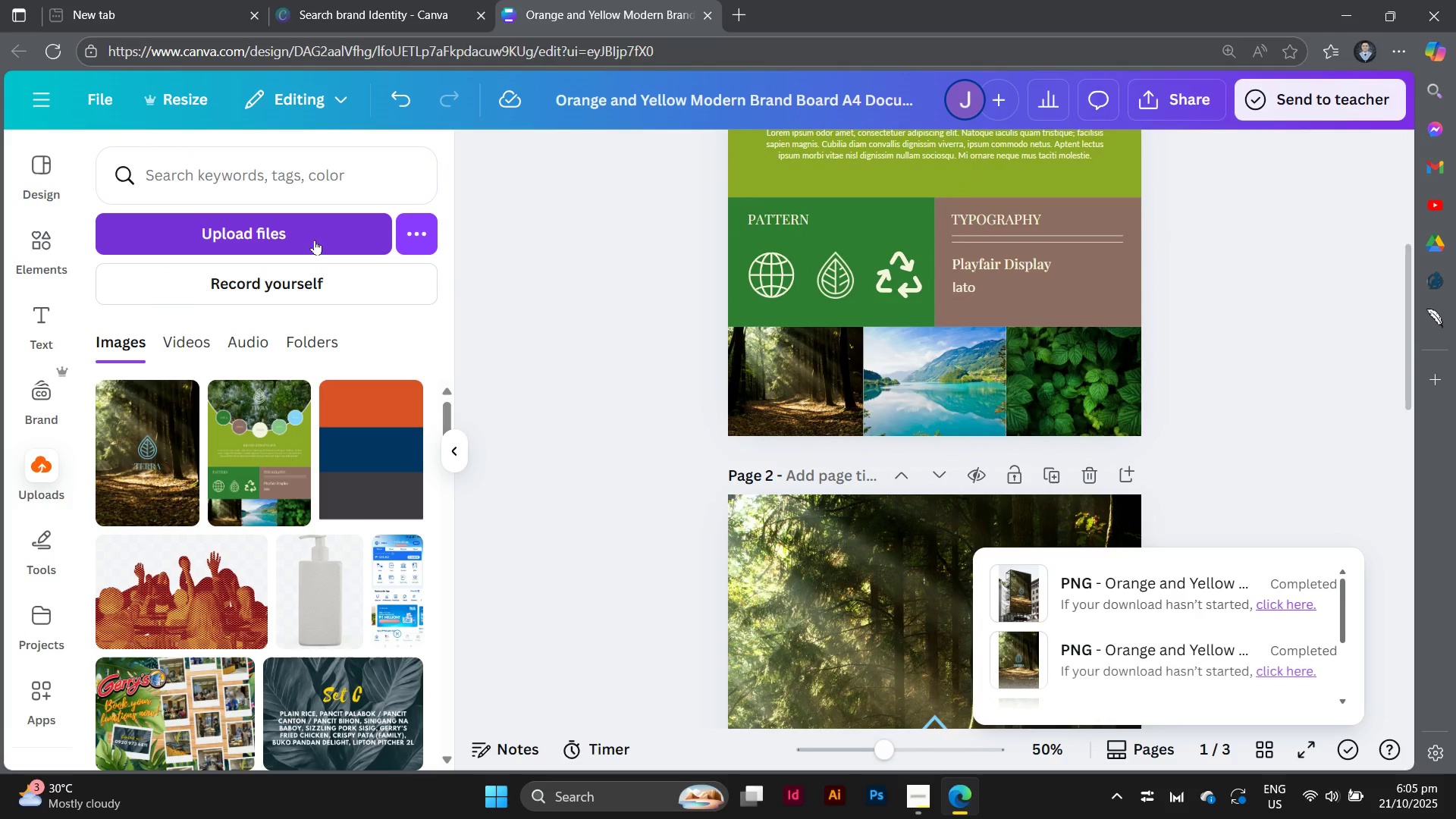 
wait(5.23)
 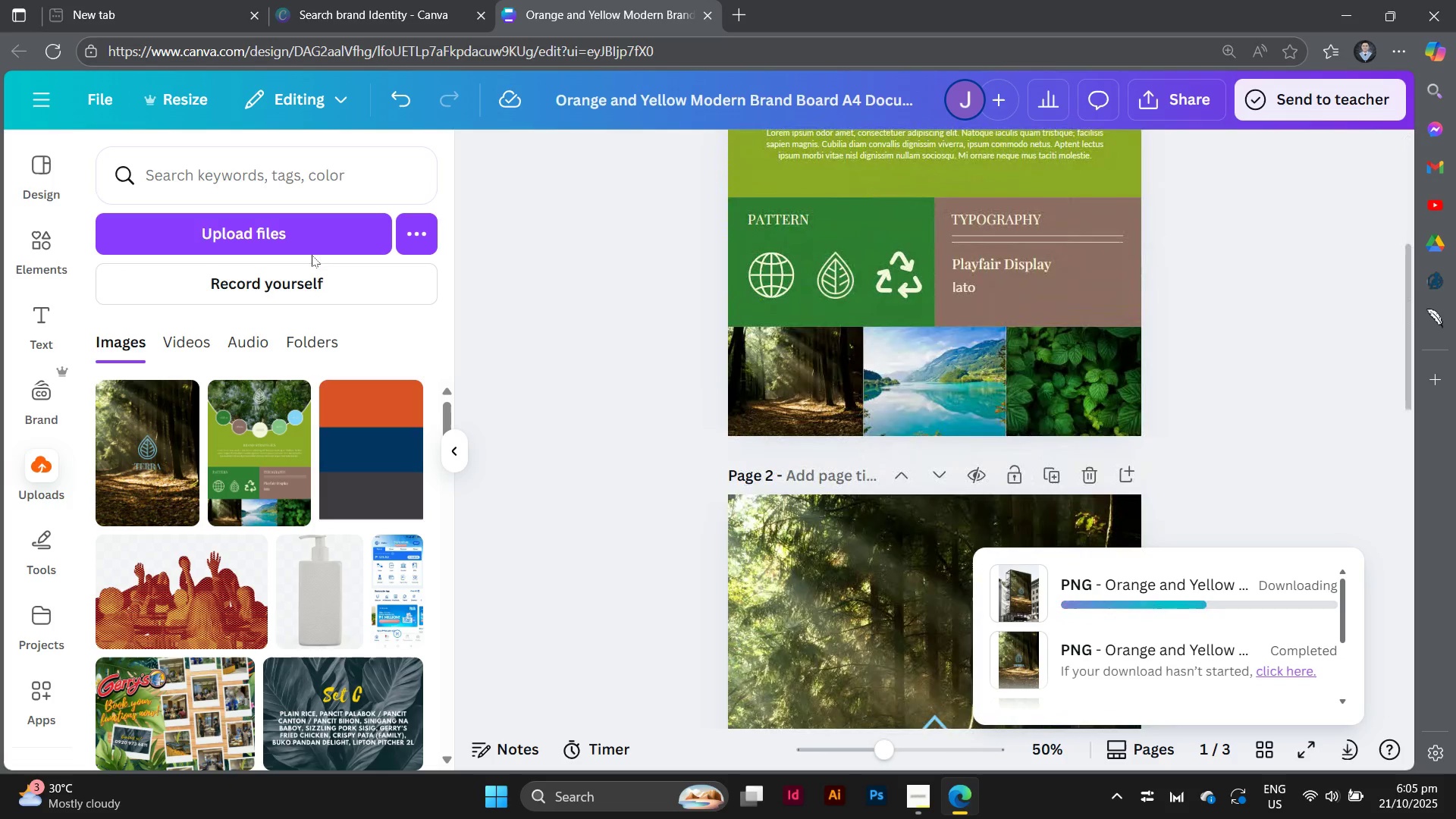 
left_click([315, 240])
 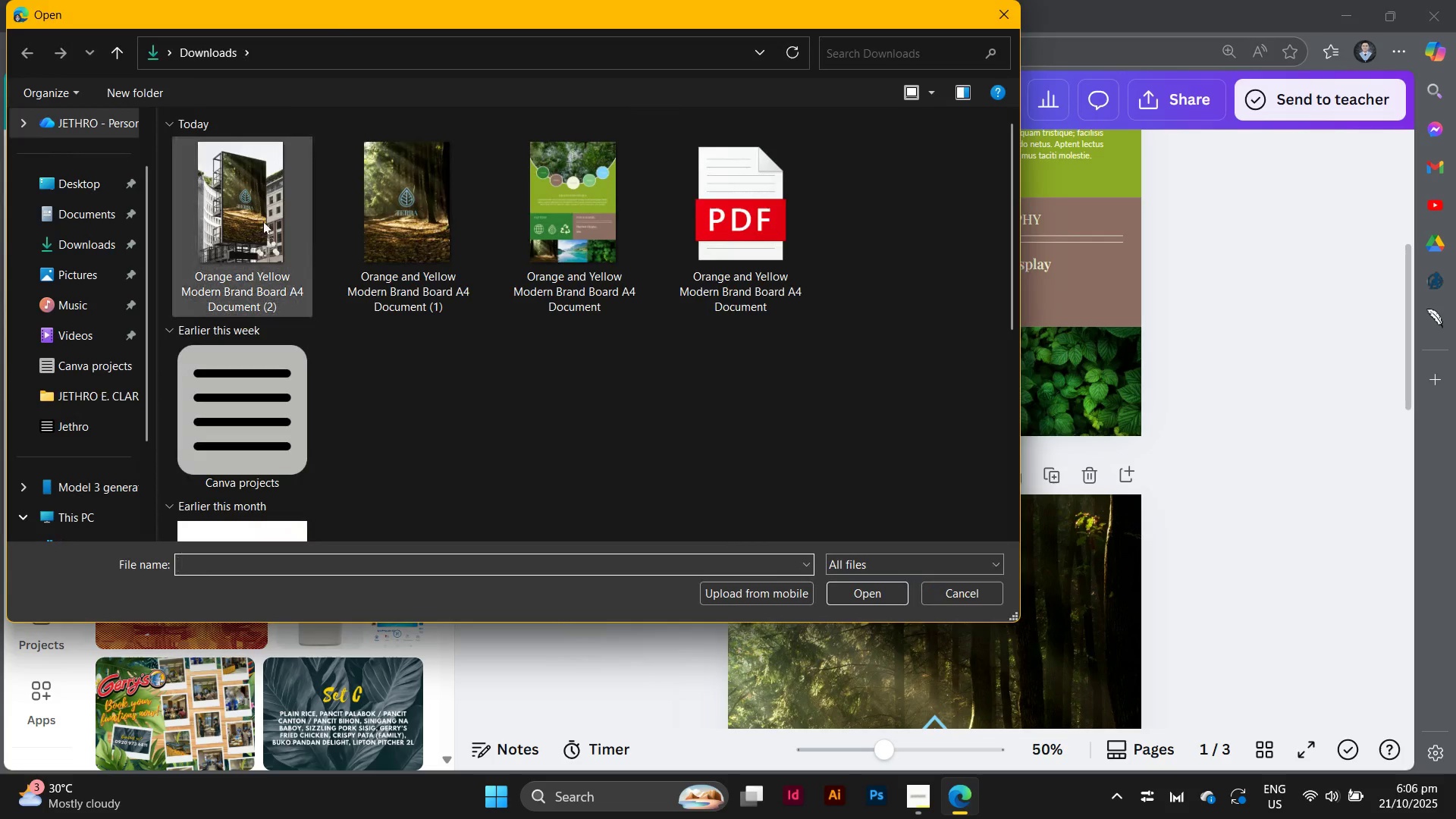 
left_click([263, 221])
 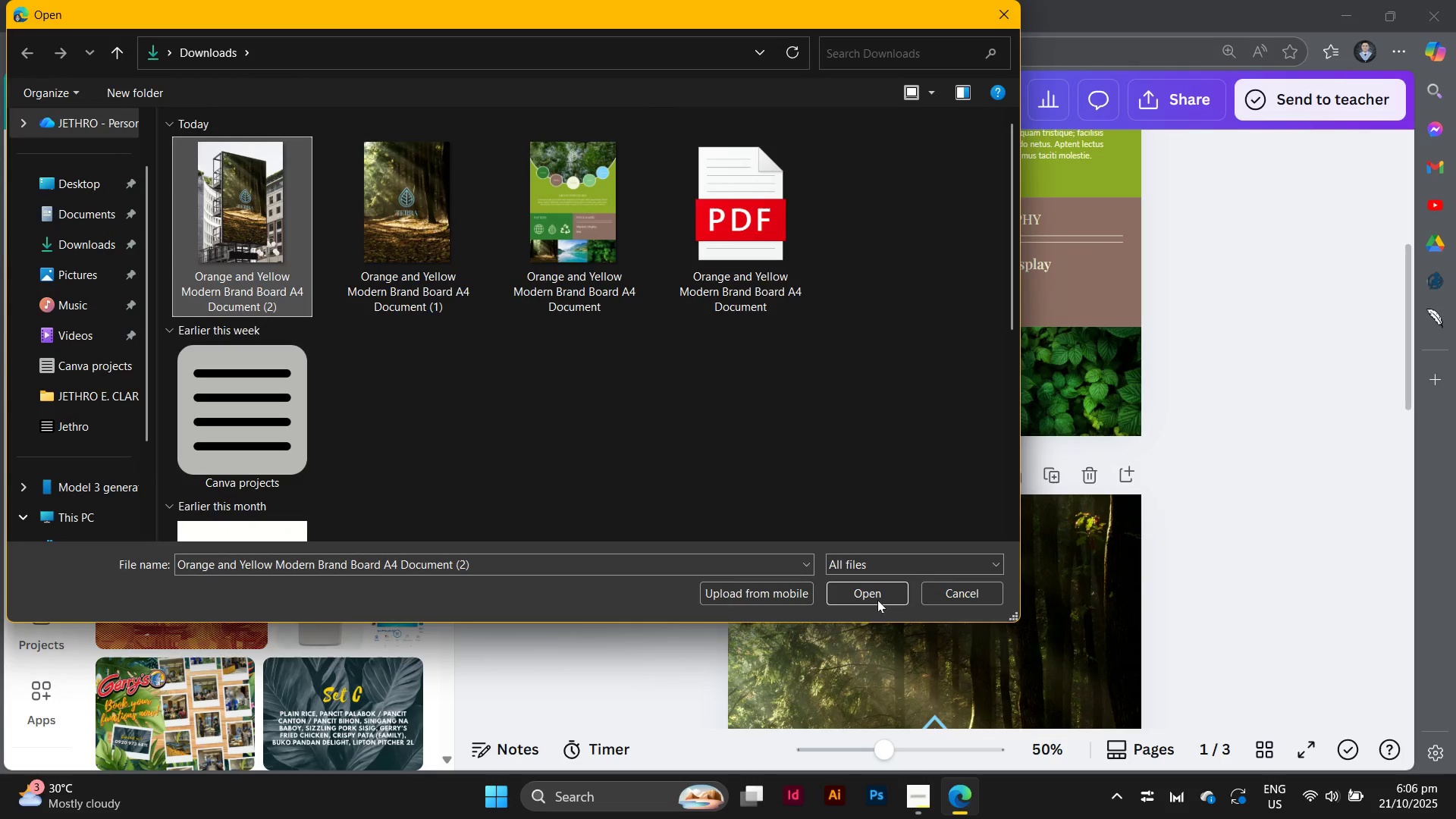 
left_click([877, 600])
 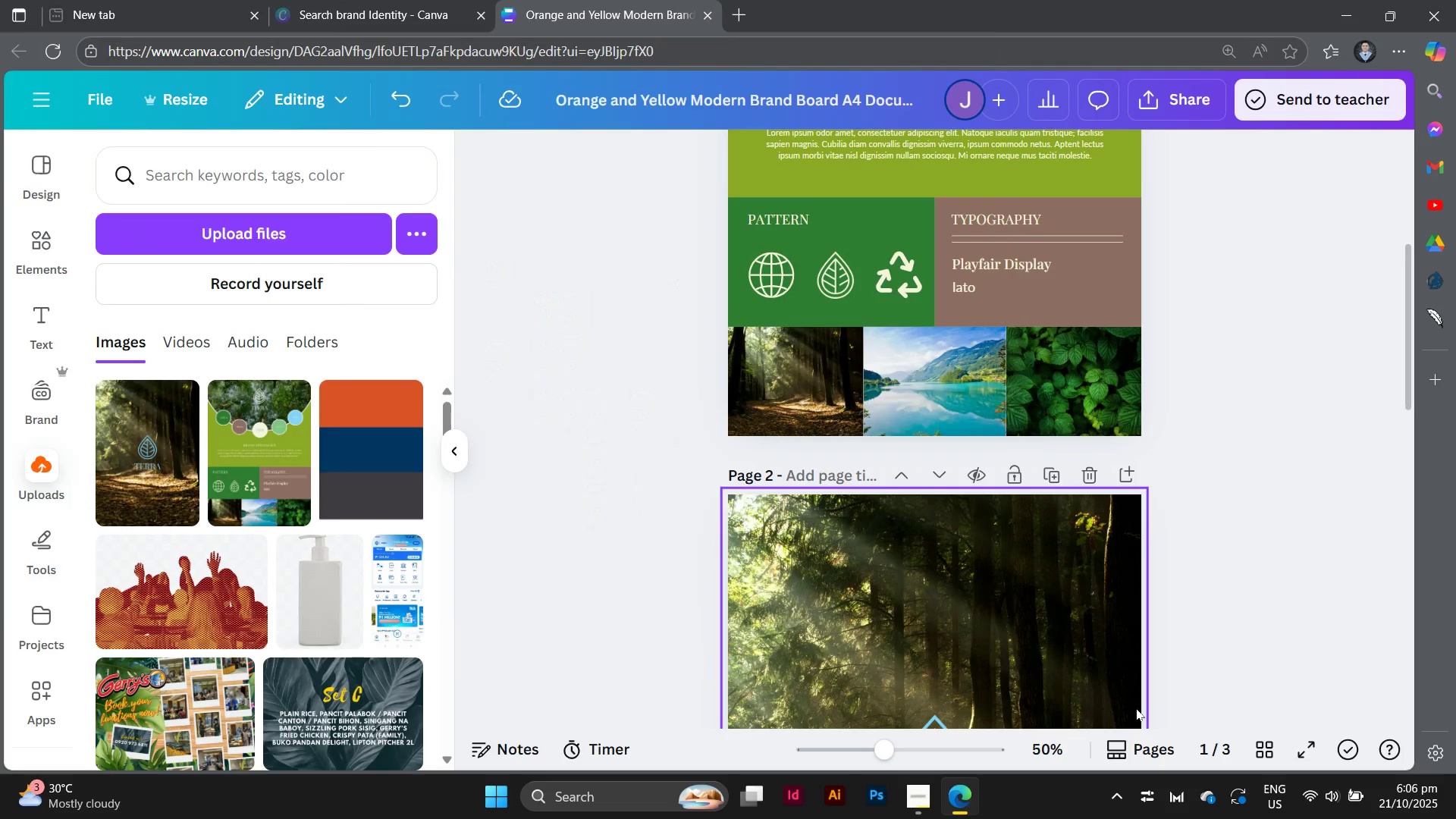 
scroll: coordinate [762, 526], scroll_direction: up, amount: 3.0
 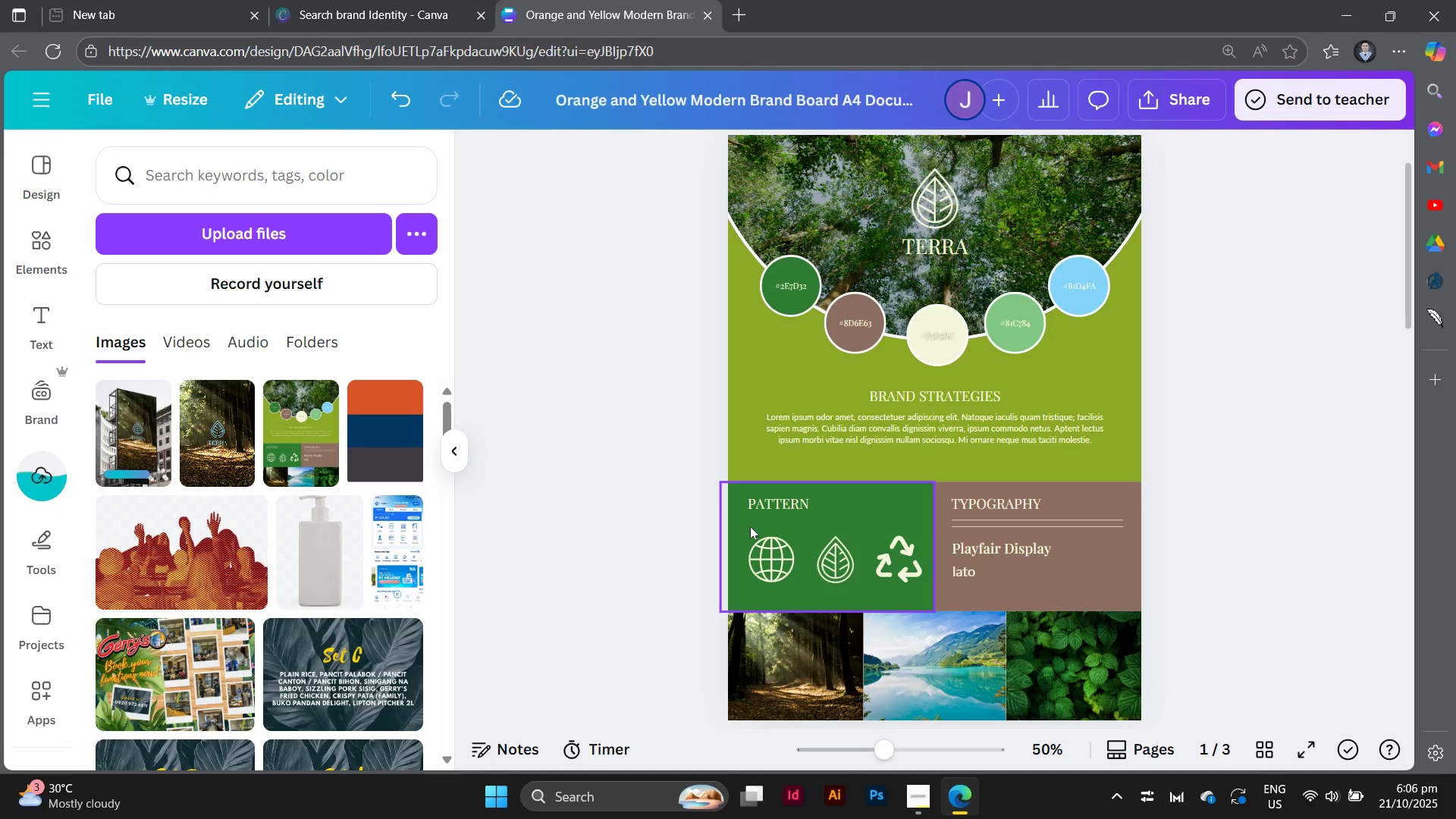 
scroll: coordinate [750, 526], scroll_direction: down, amount: 3.0
 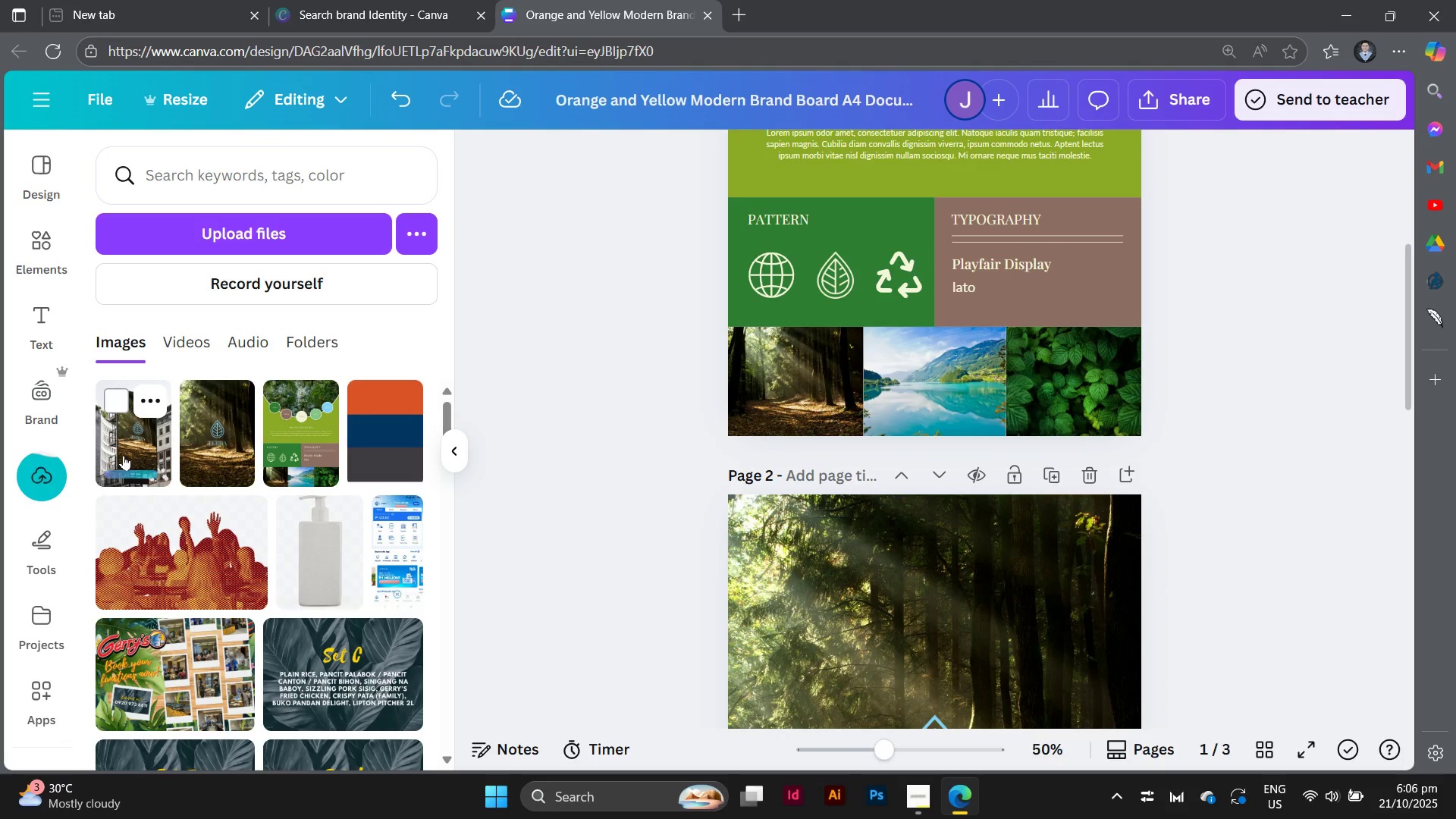 
left_click_drag(start_coordinate=[124, 455], to_coordinate=[764, 404])
 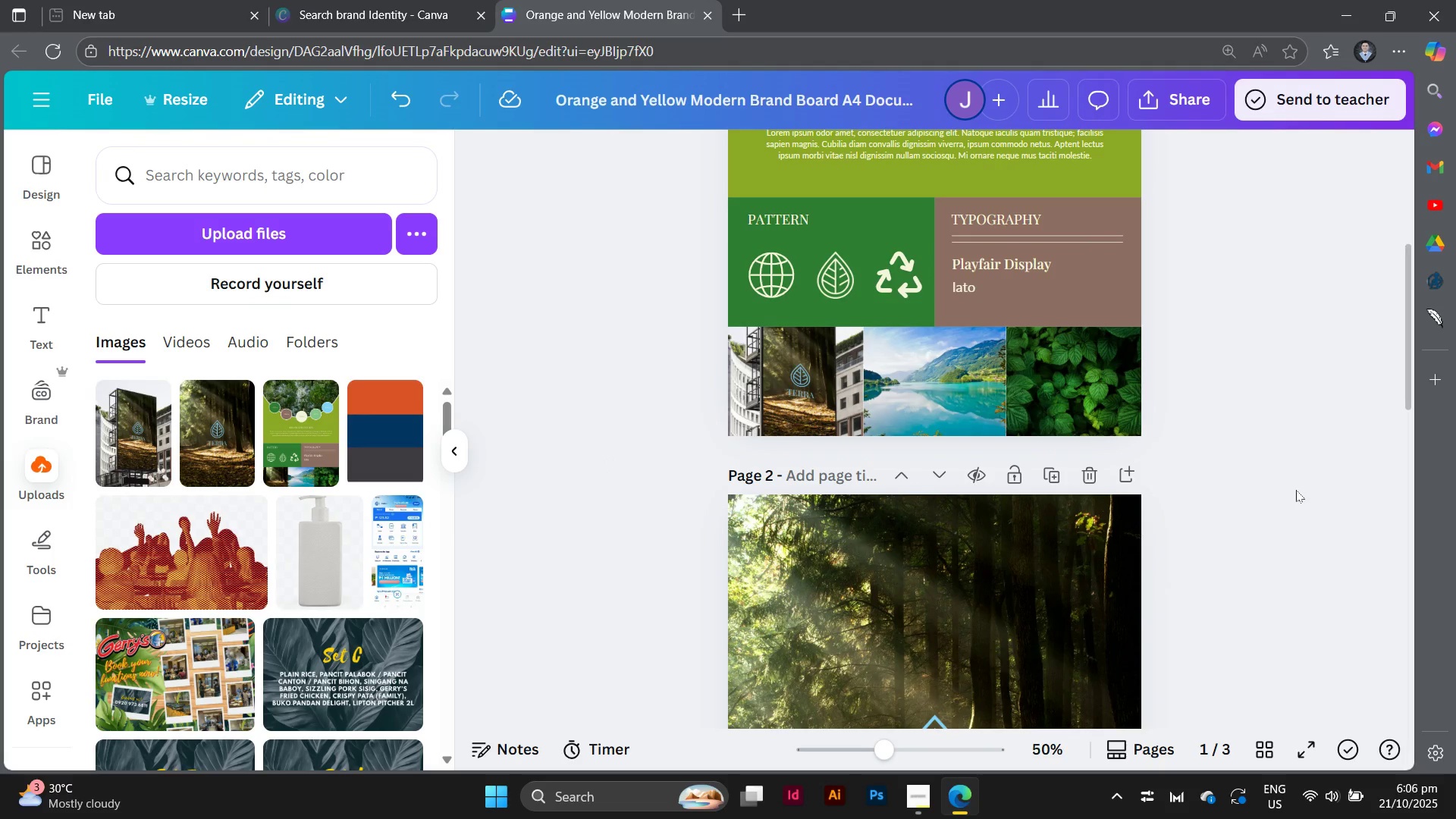 
left_click([1296, 490])
 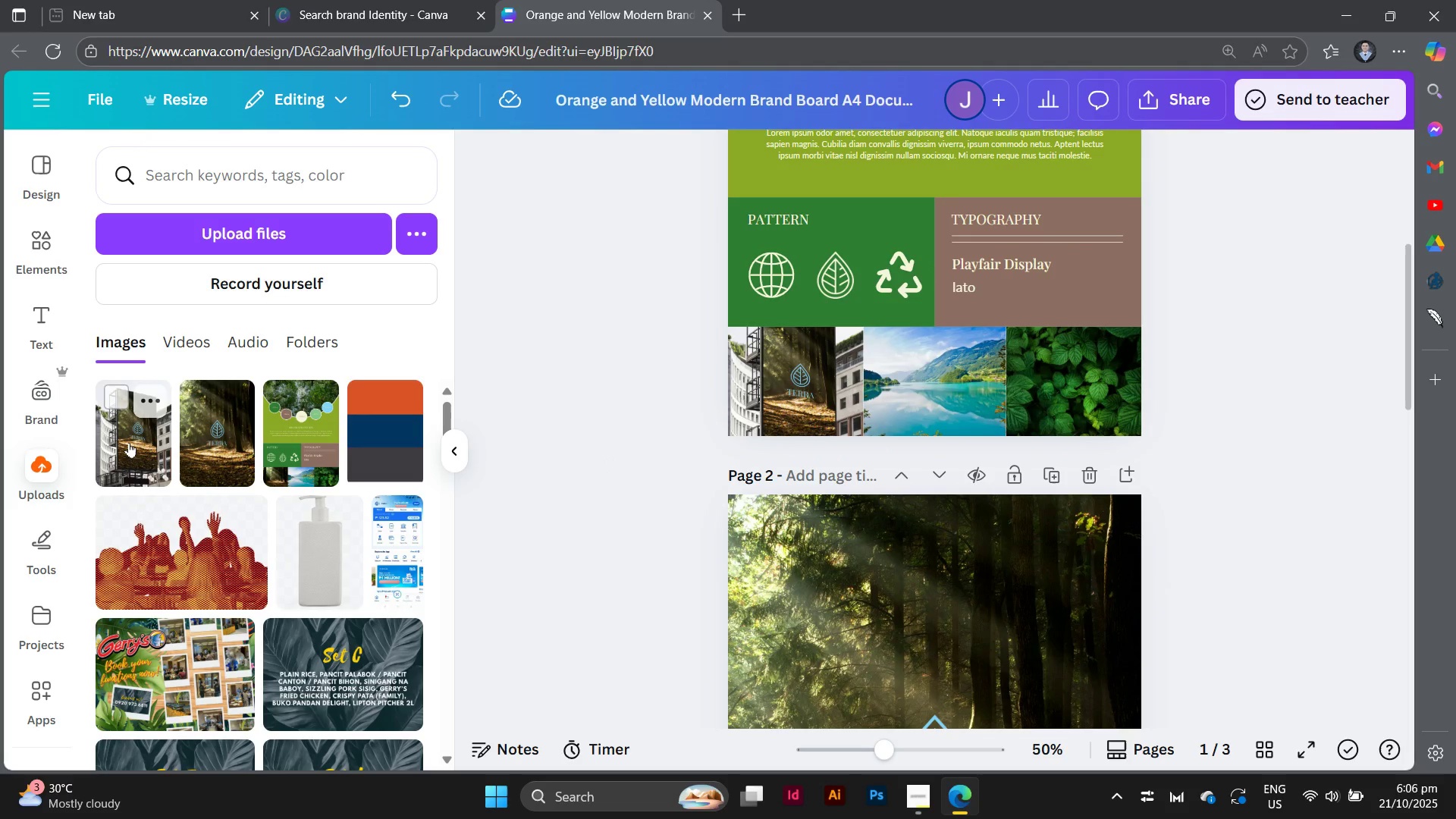 
left_click_drag(start_coordinate=[131, 444], to_coordinate=[907, 389])
 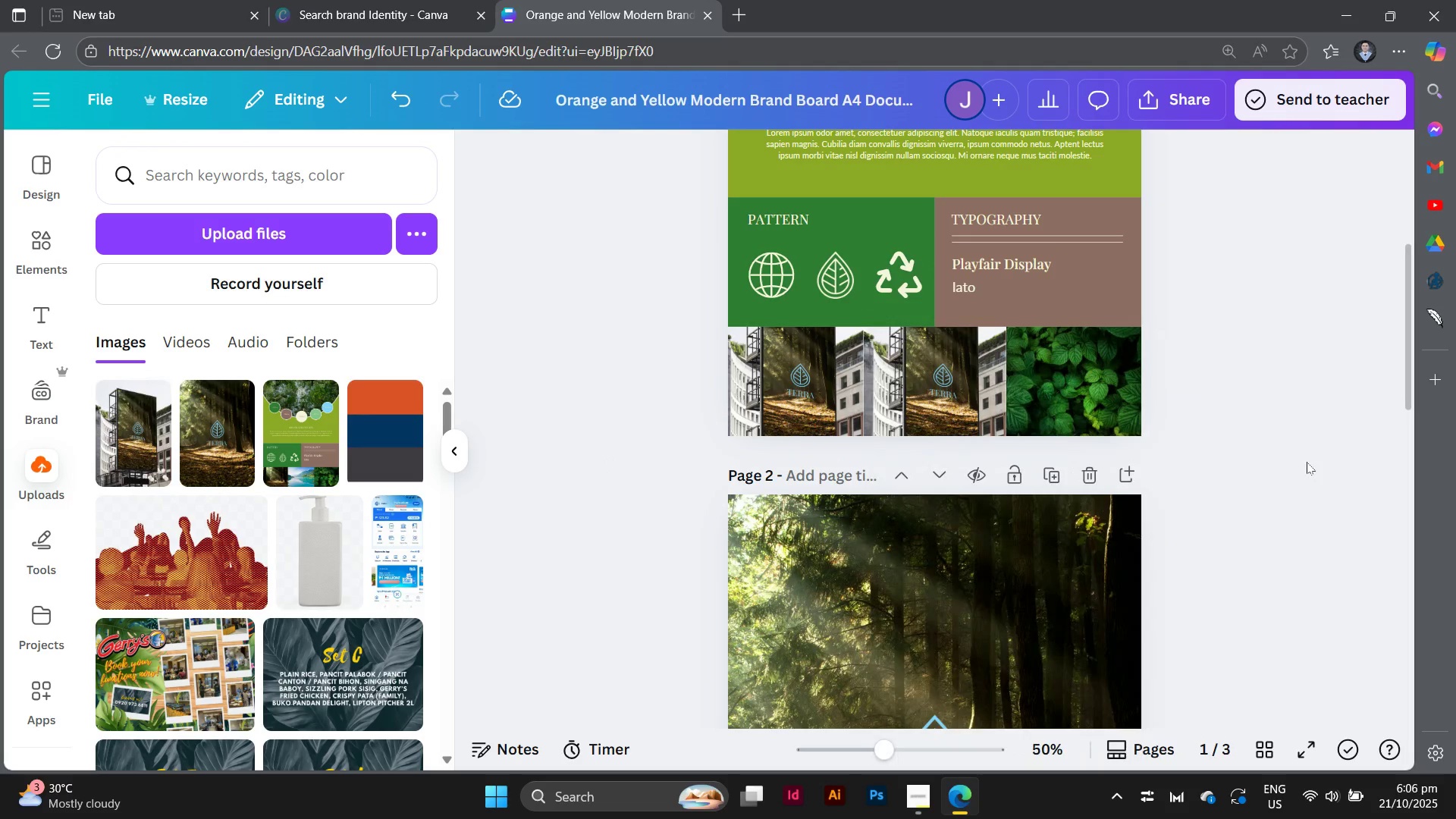 
left_click([1307, 462])
 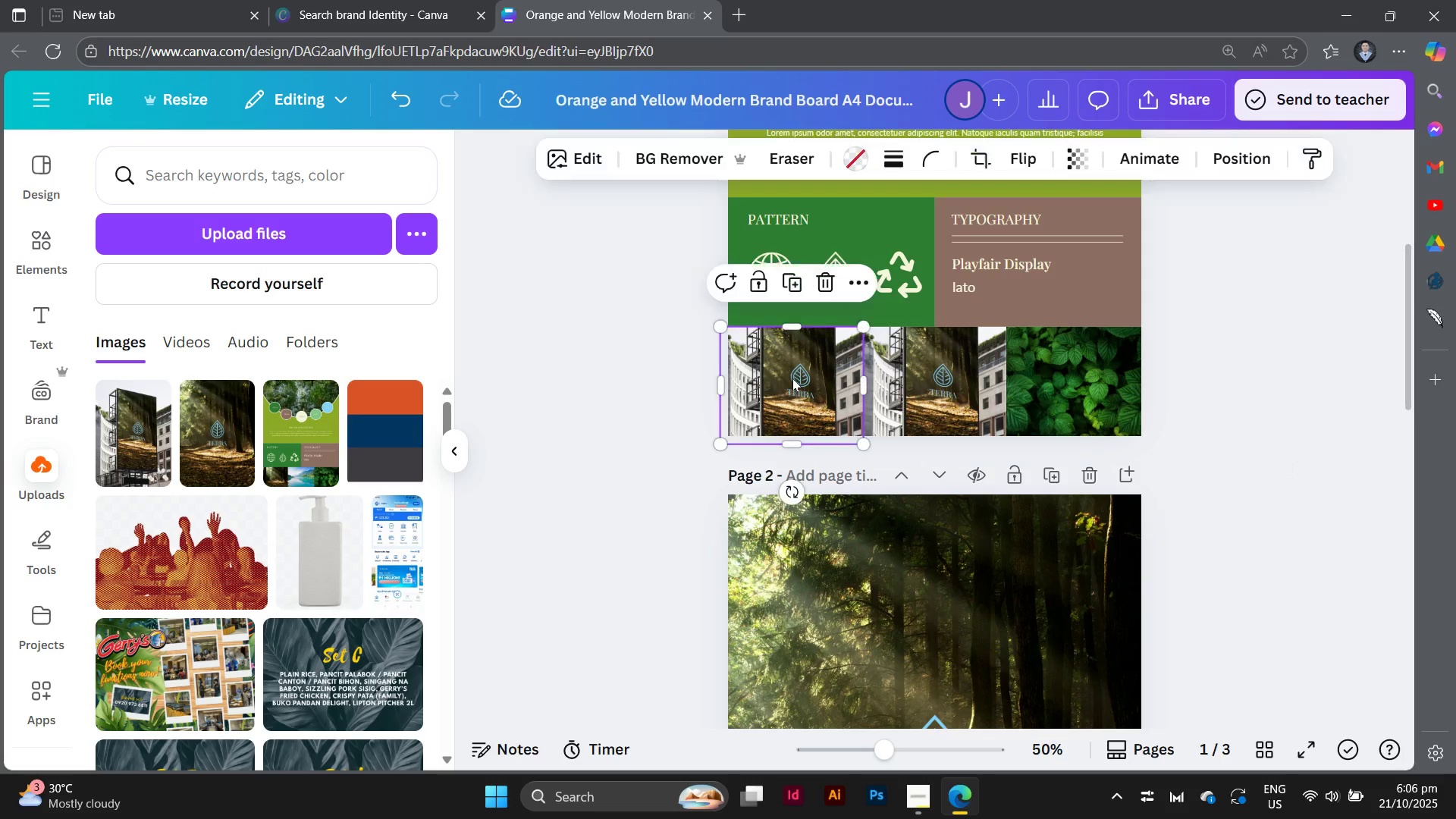 
double_click([792, 378])
 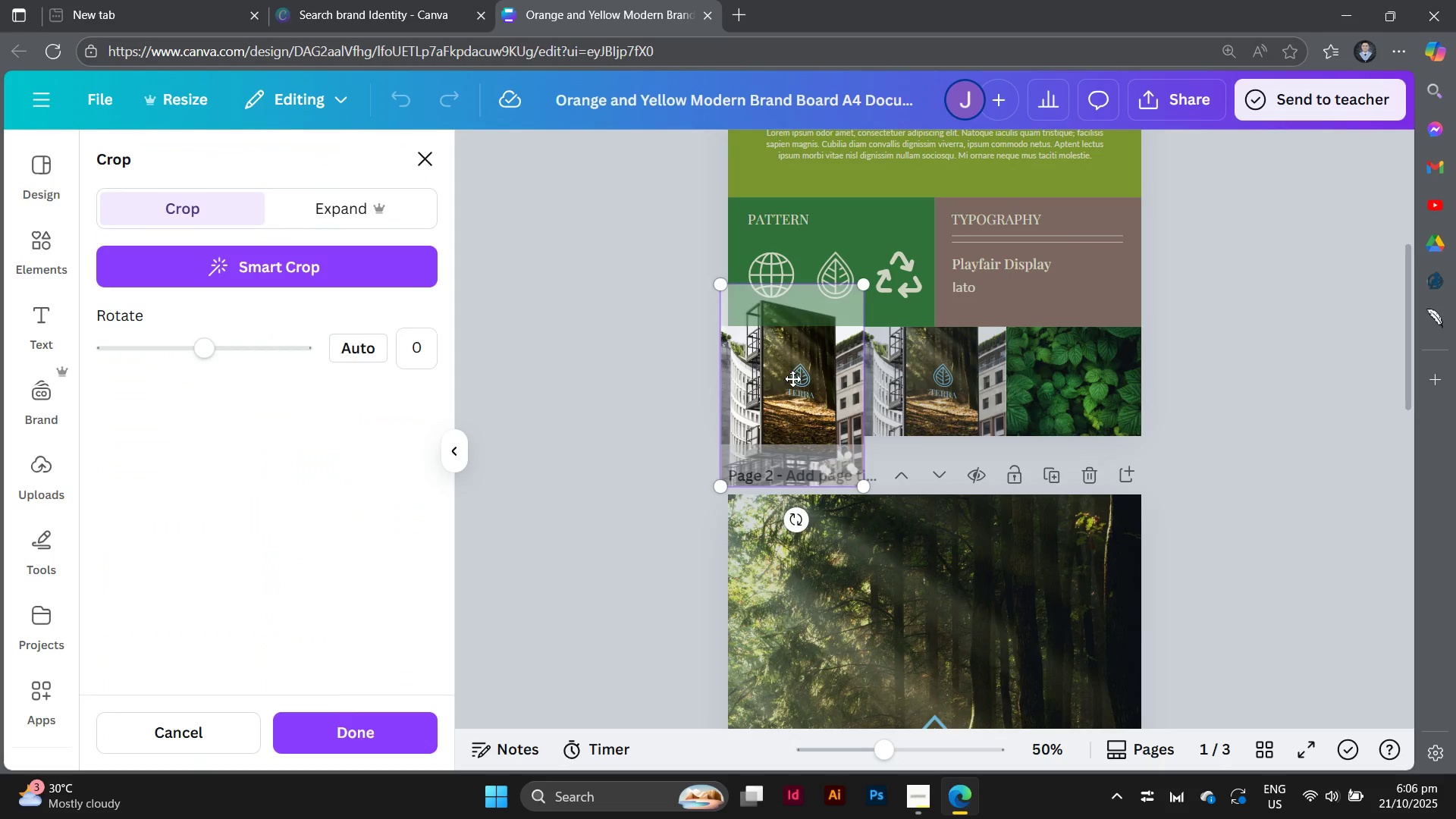 
left_click_drag(start_coordinate=[792, 378], to_coordinate=[791, 405])
 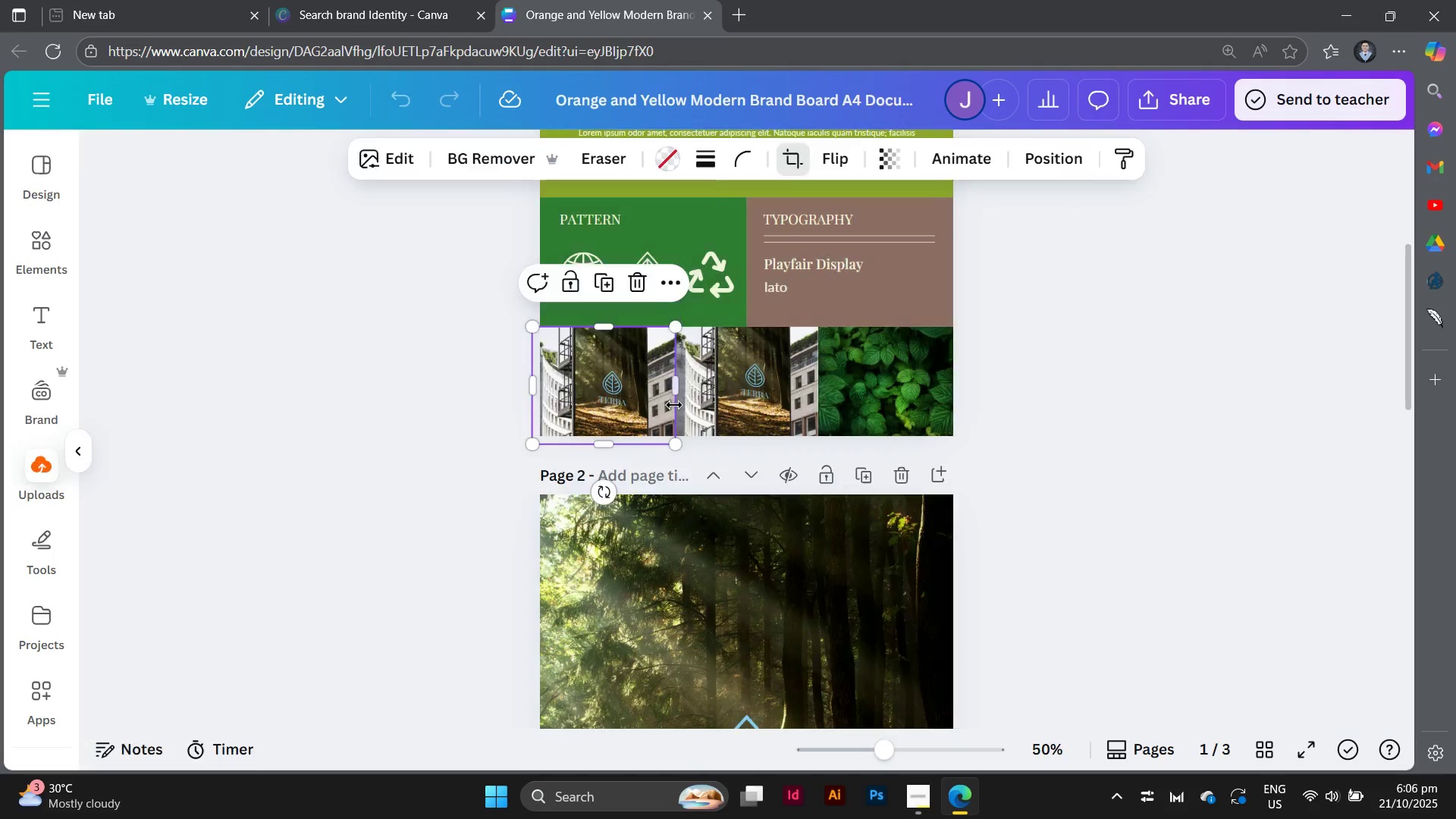 
left_click([674, 405])
 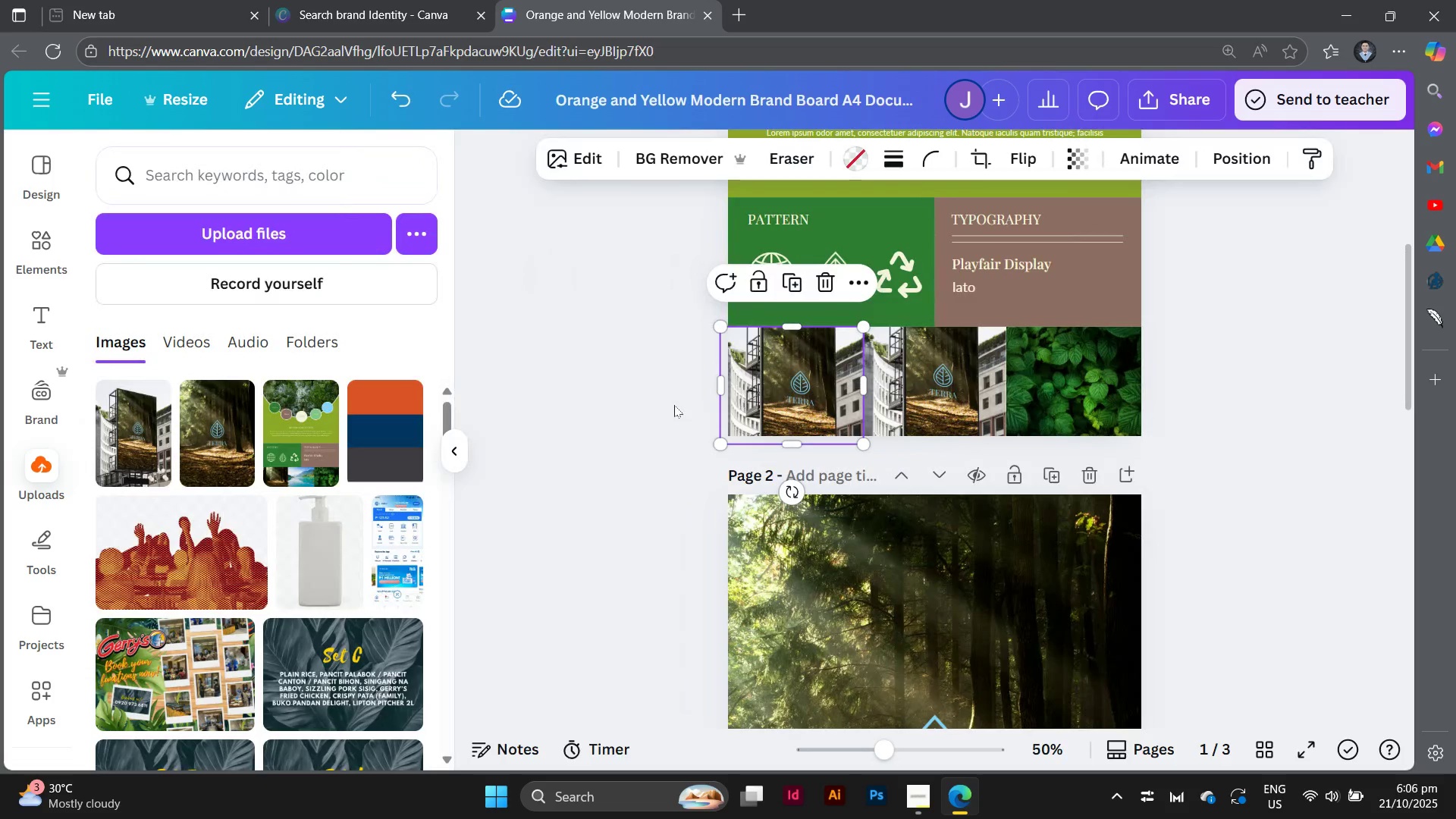 
left_click([674, 405])
 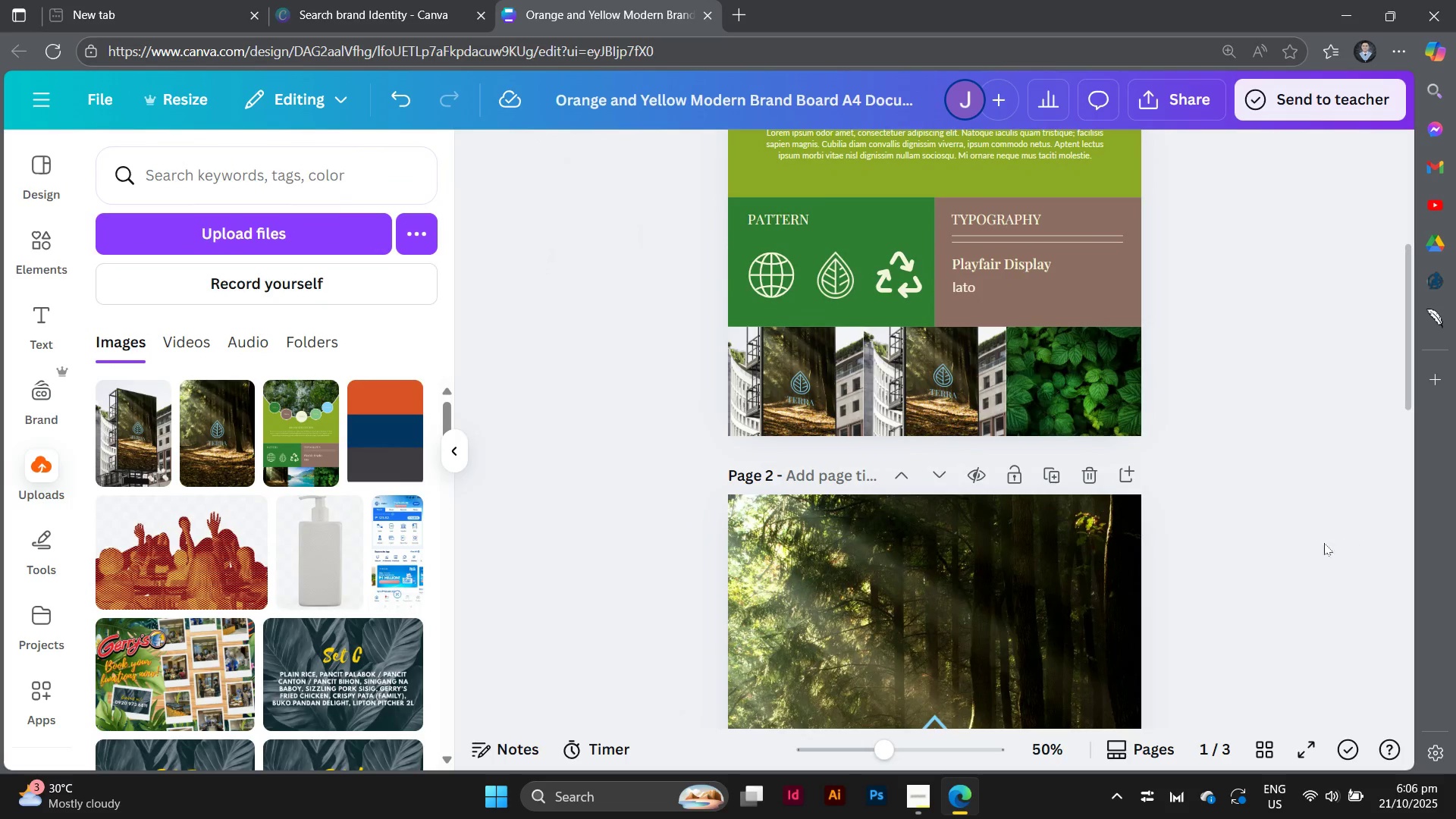 
scroll: coordinate [1316, 544], scroll_direction: none, amount: 0.0
 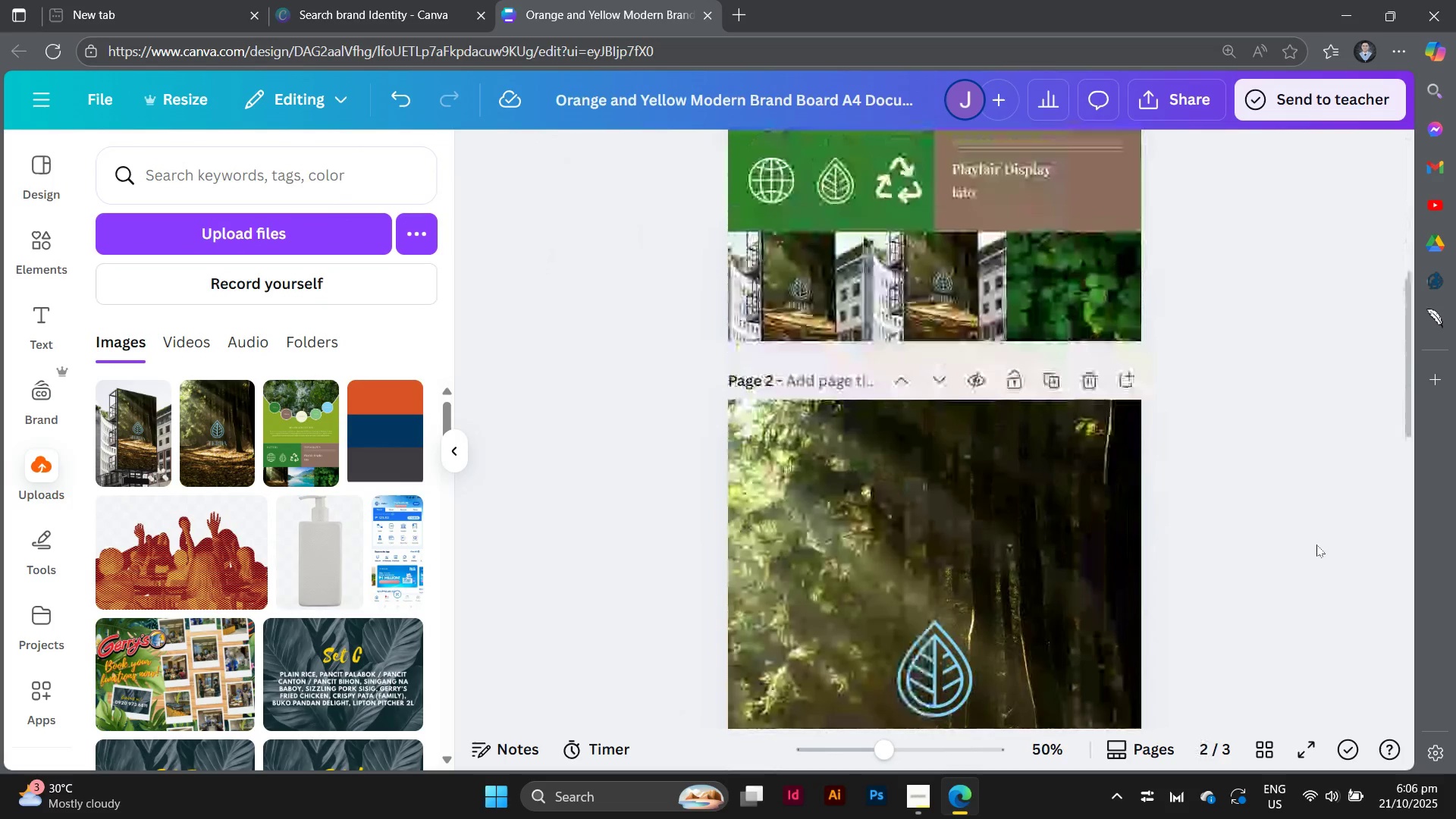 
scroll: coordinate [1316, 544], scroll_direction: up, amount: 3.0
 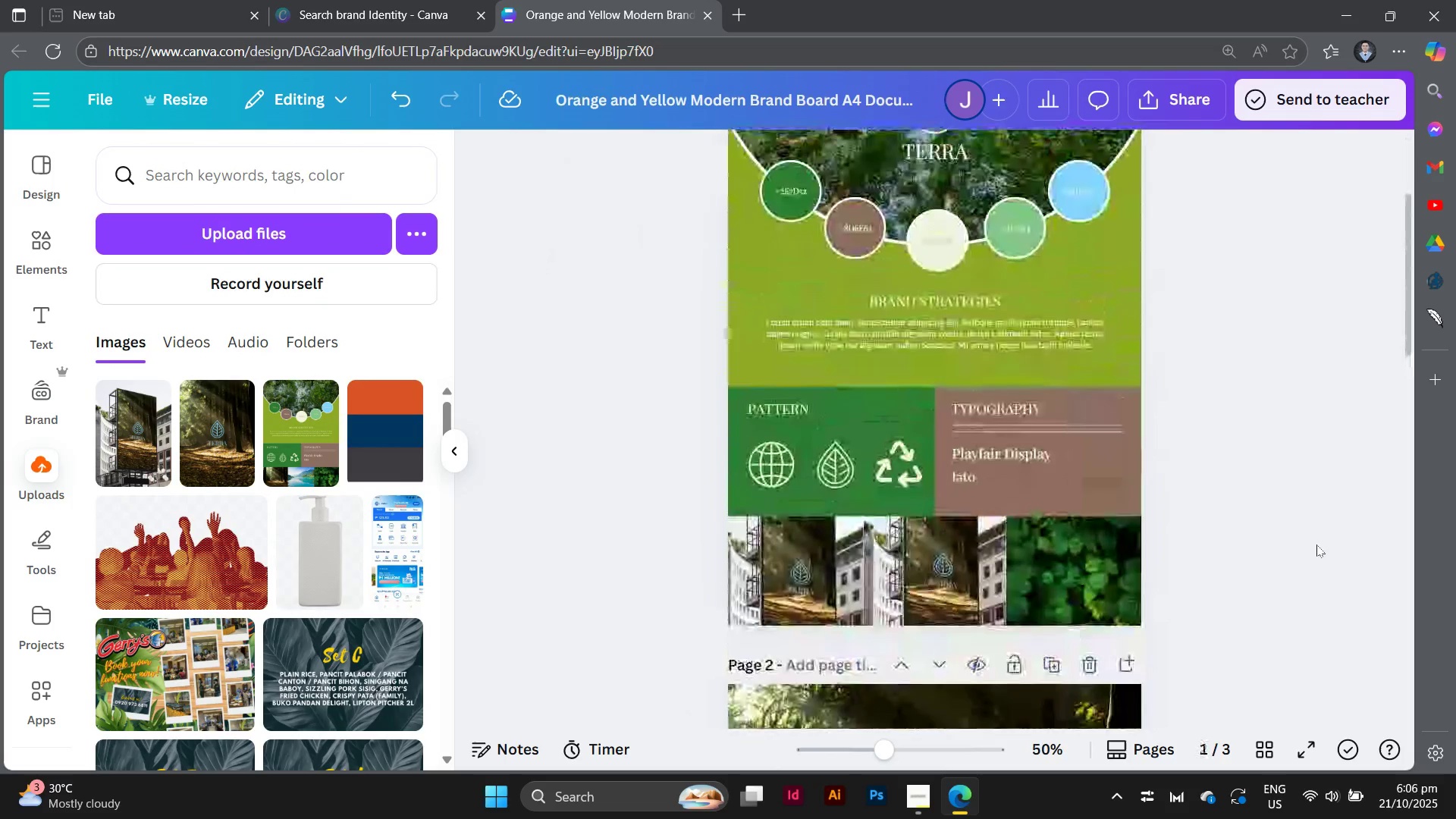 
scroll: coordinate [1316, 544], scroll_direction: down, amount: 1.0
 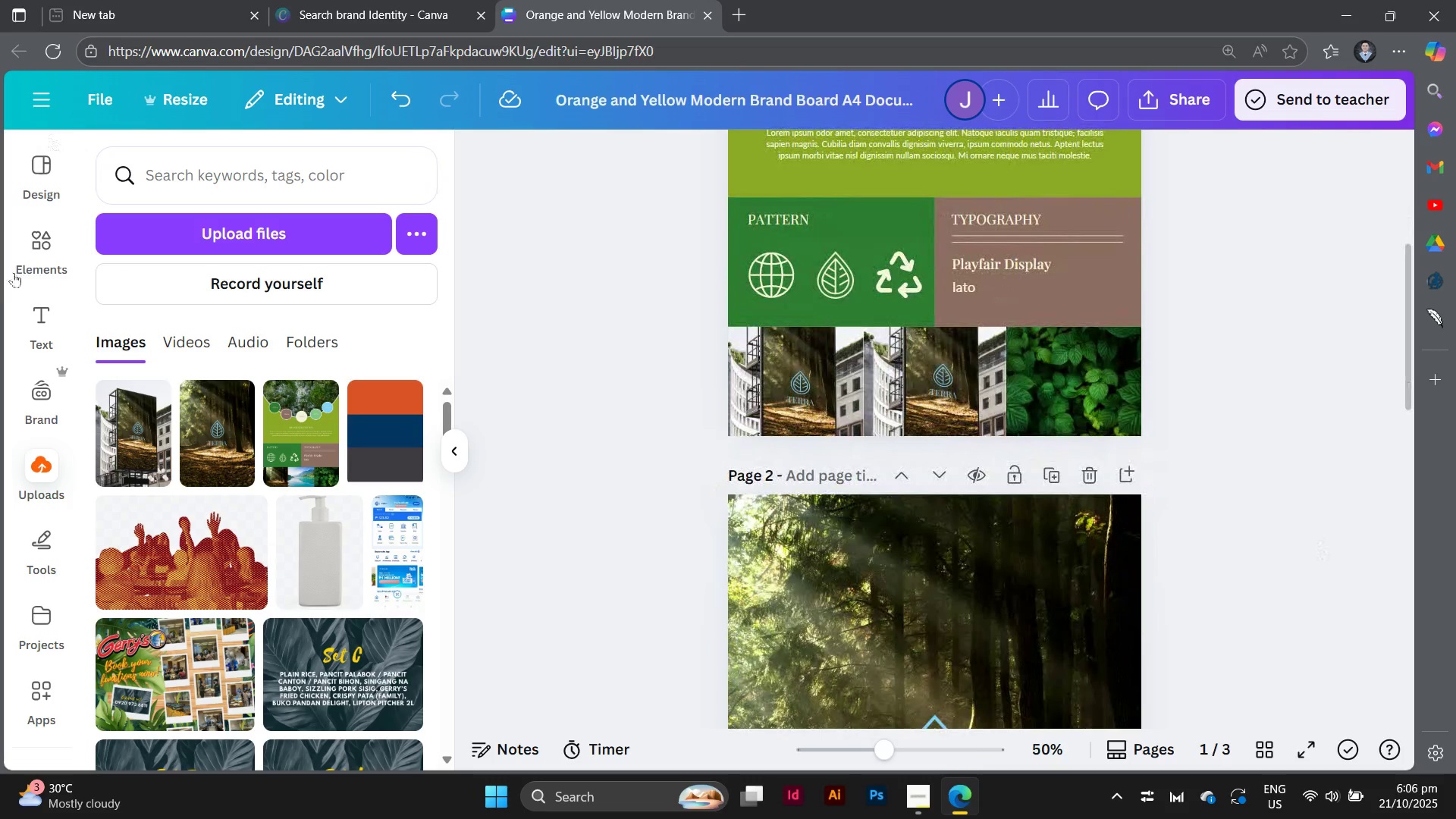 
left_click([51, 262])
 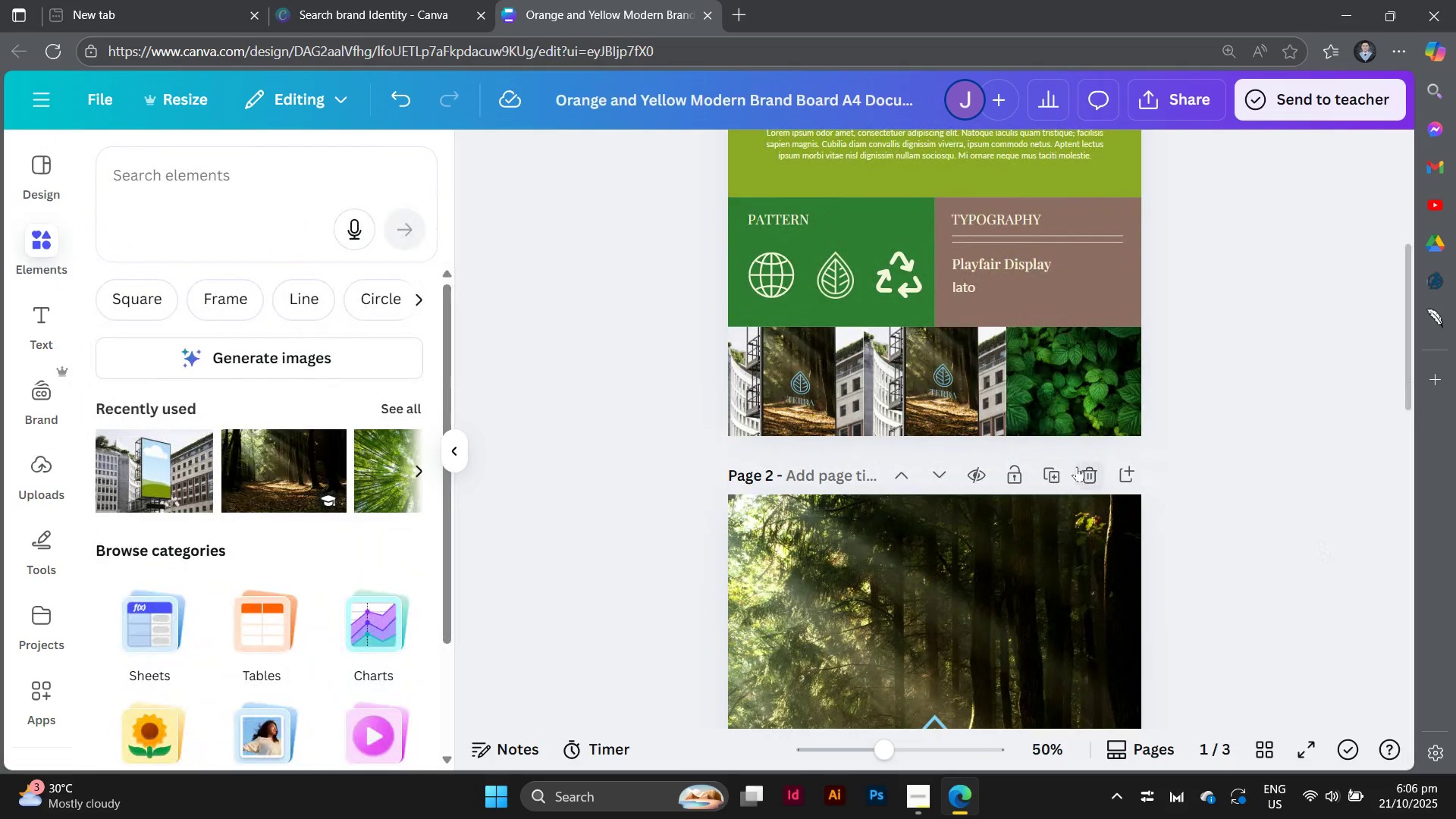 
left_click([1077, 461])
 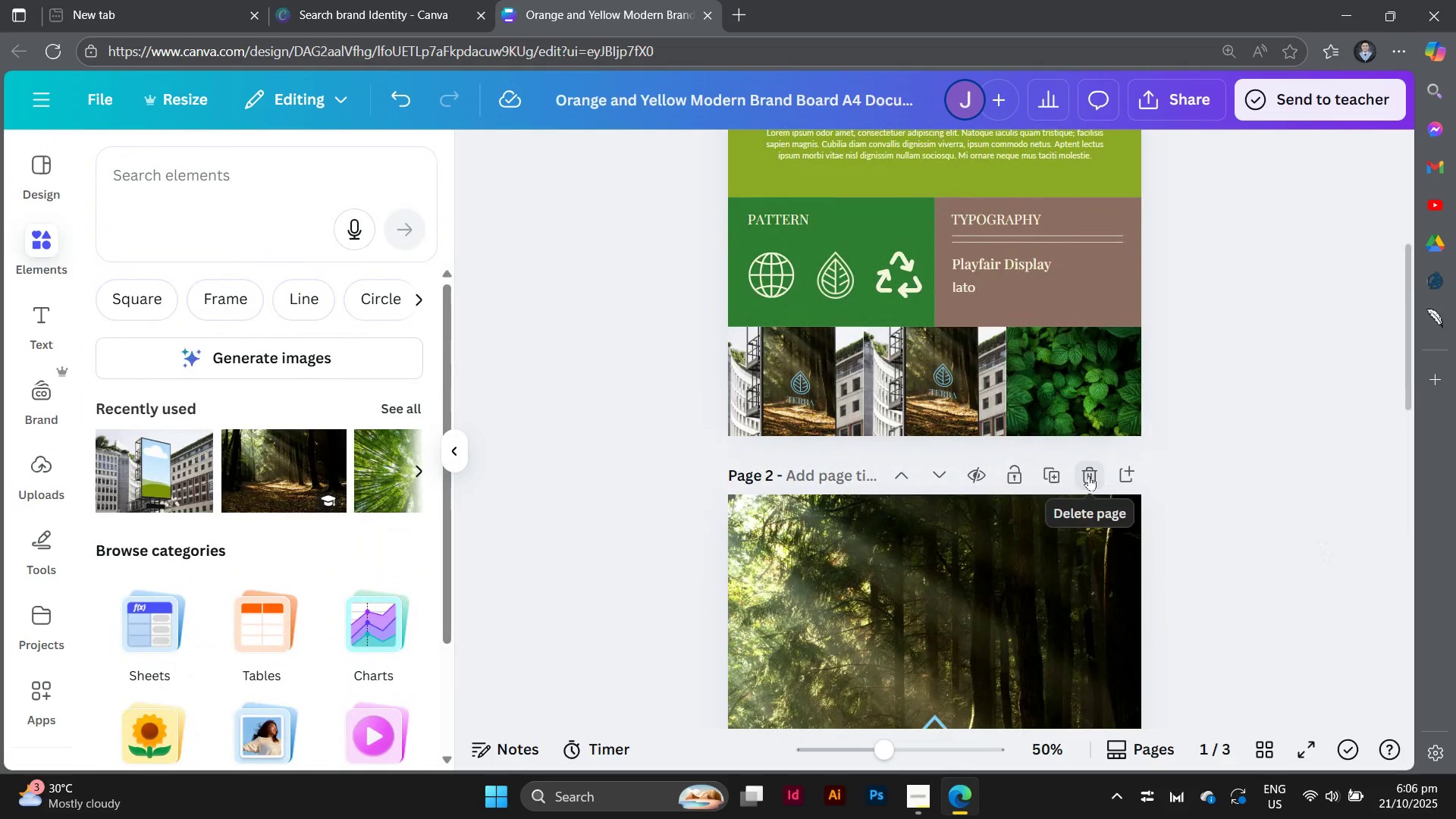 
left_click([1089, 475])
 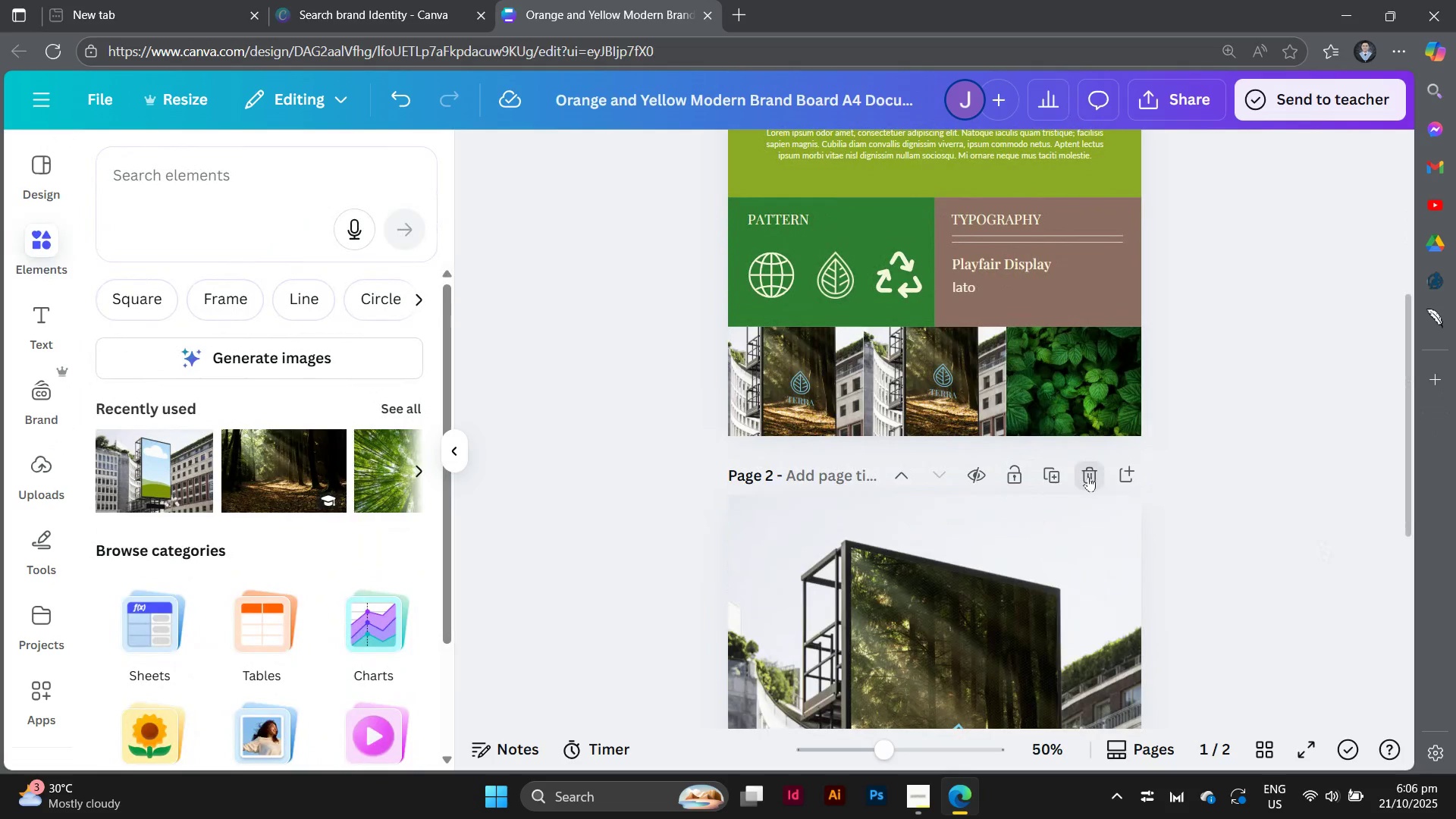 
left_click([1088, 476])
 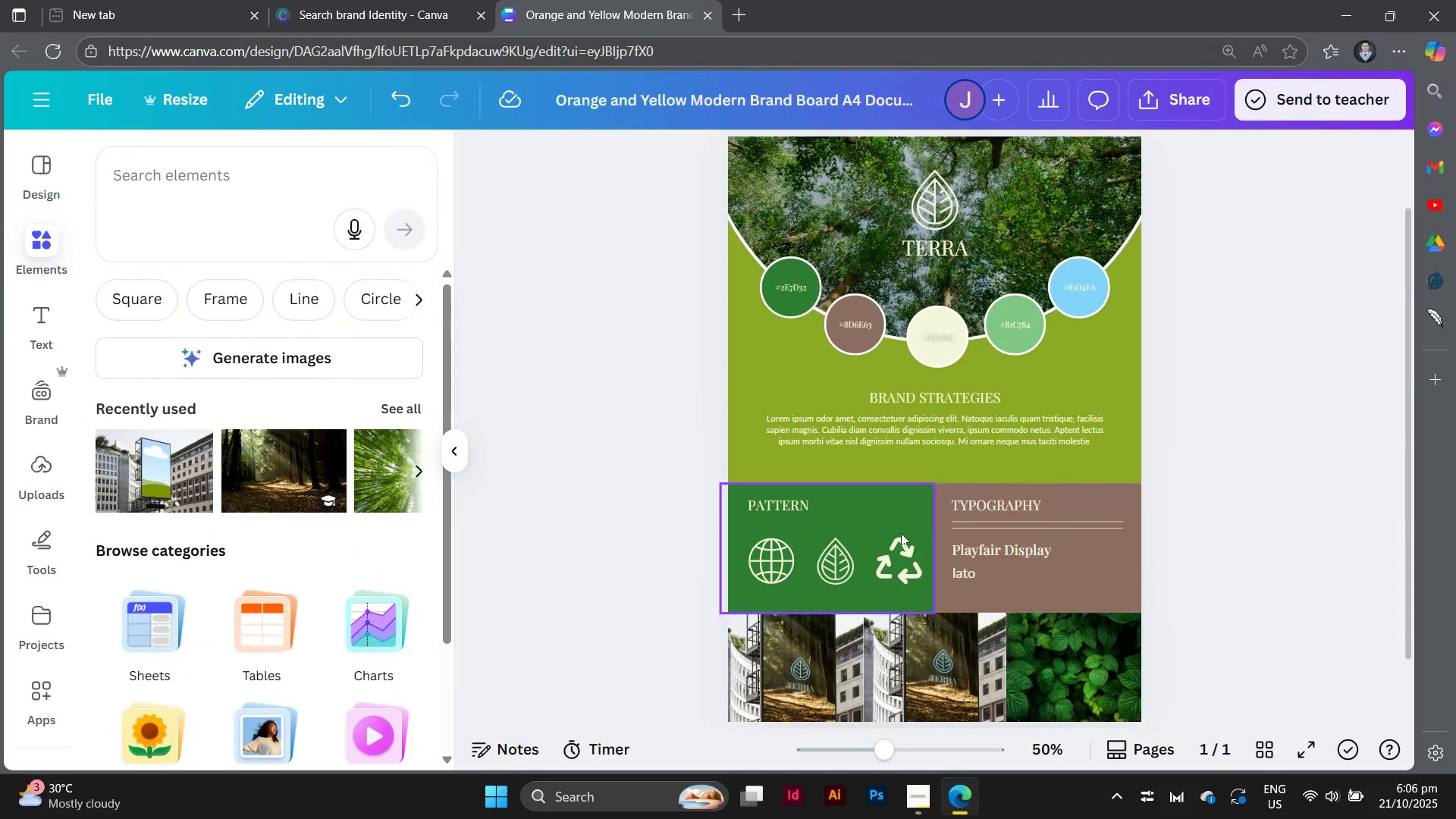 
scroll: coordinate [280, 627], scroll_direction: down, amount: 10.0
 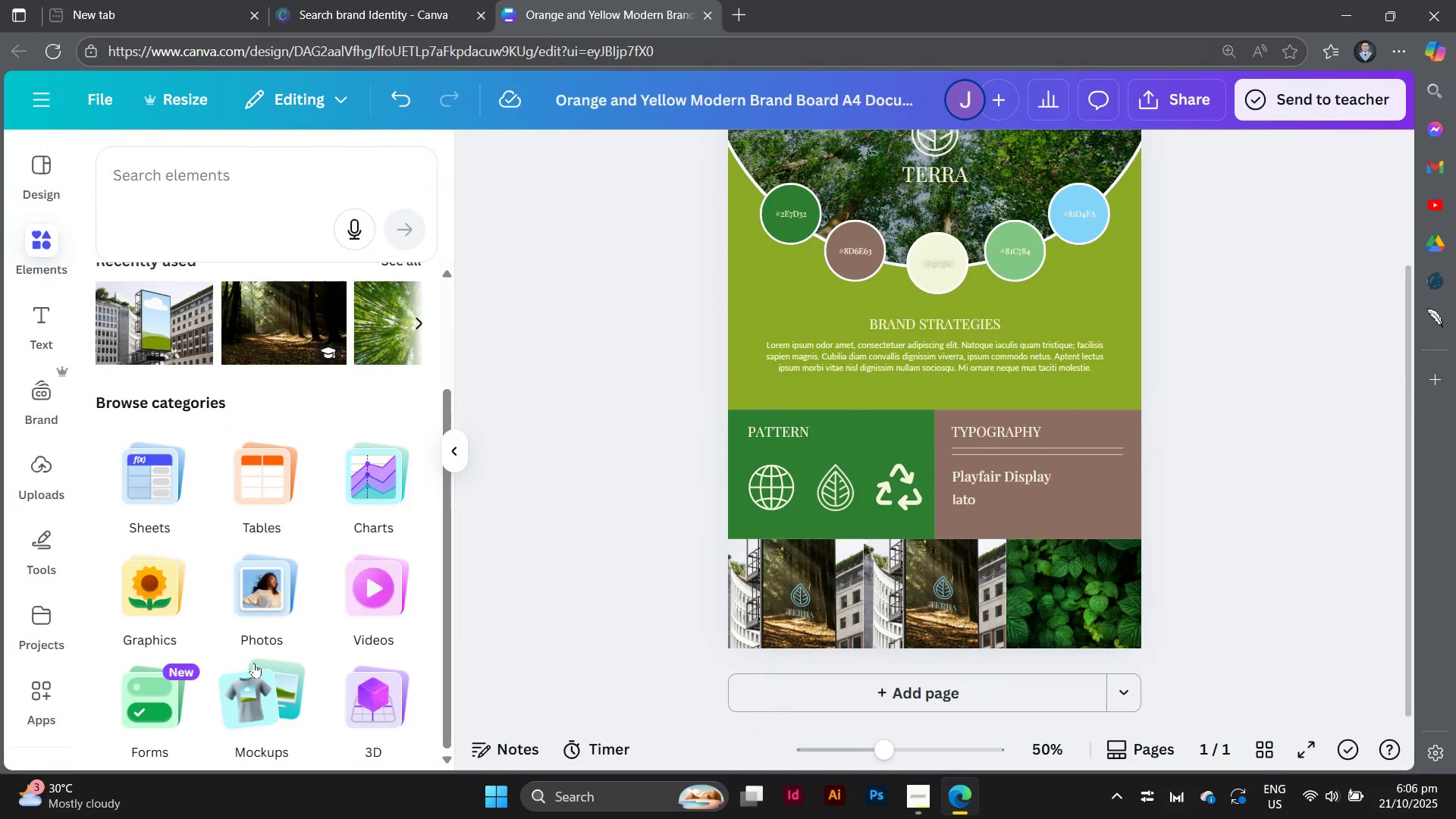 
left_click([254, 663])
 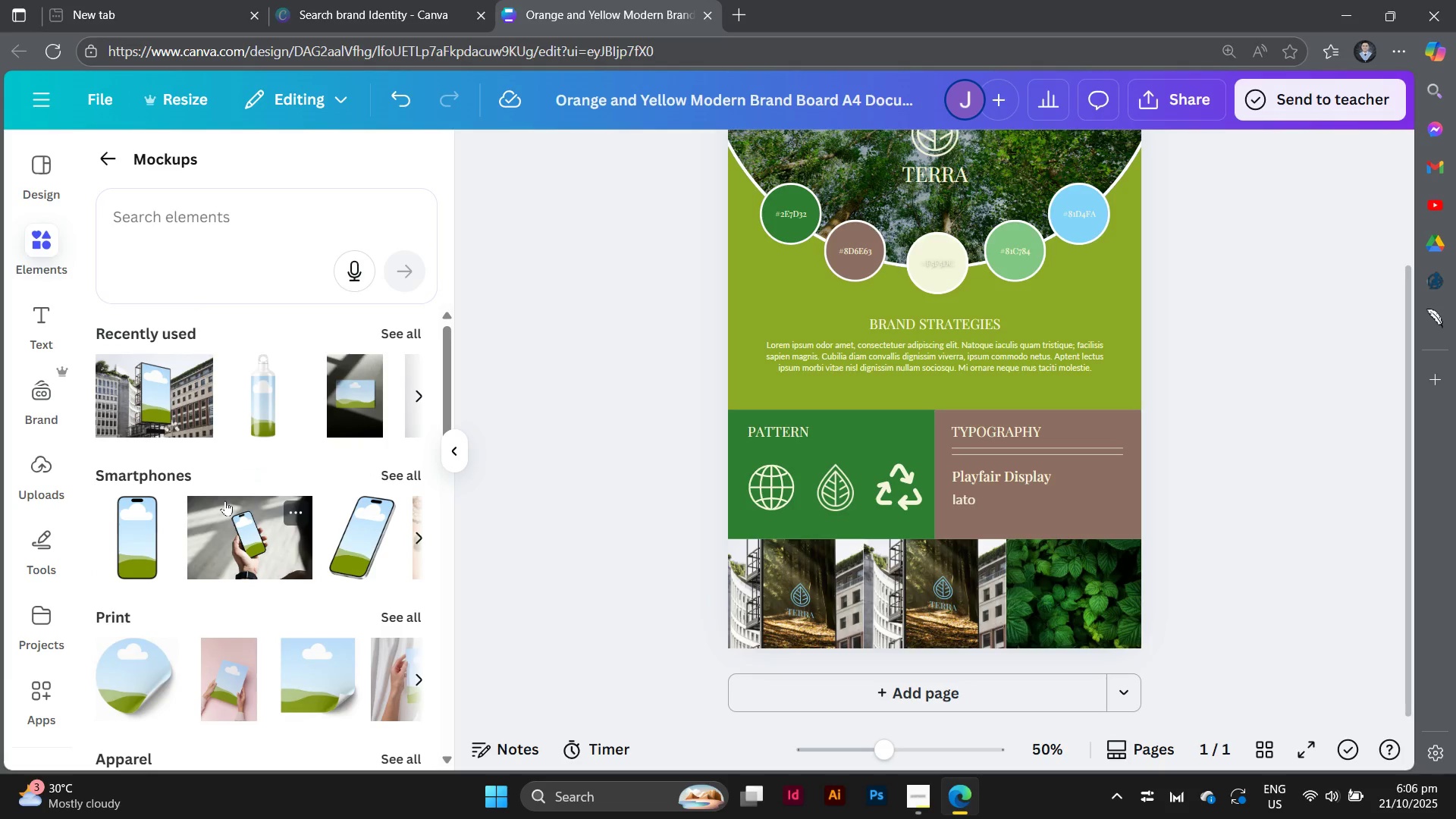 
scroll: coordinate [686, 494], scroll_direction: down, amount: 4.0
 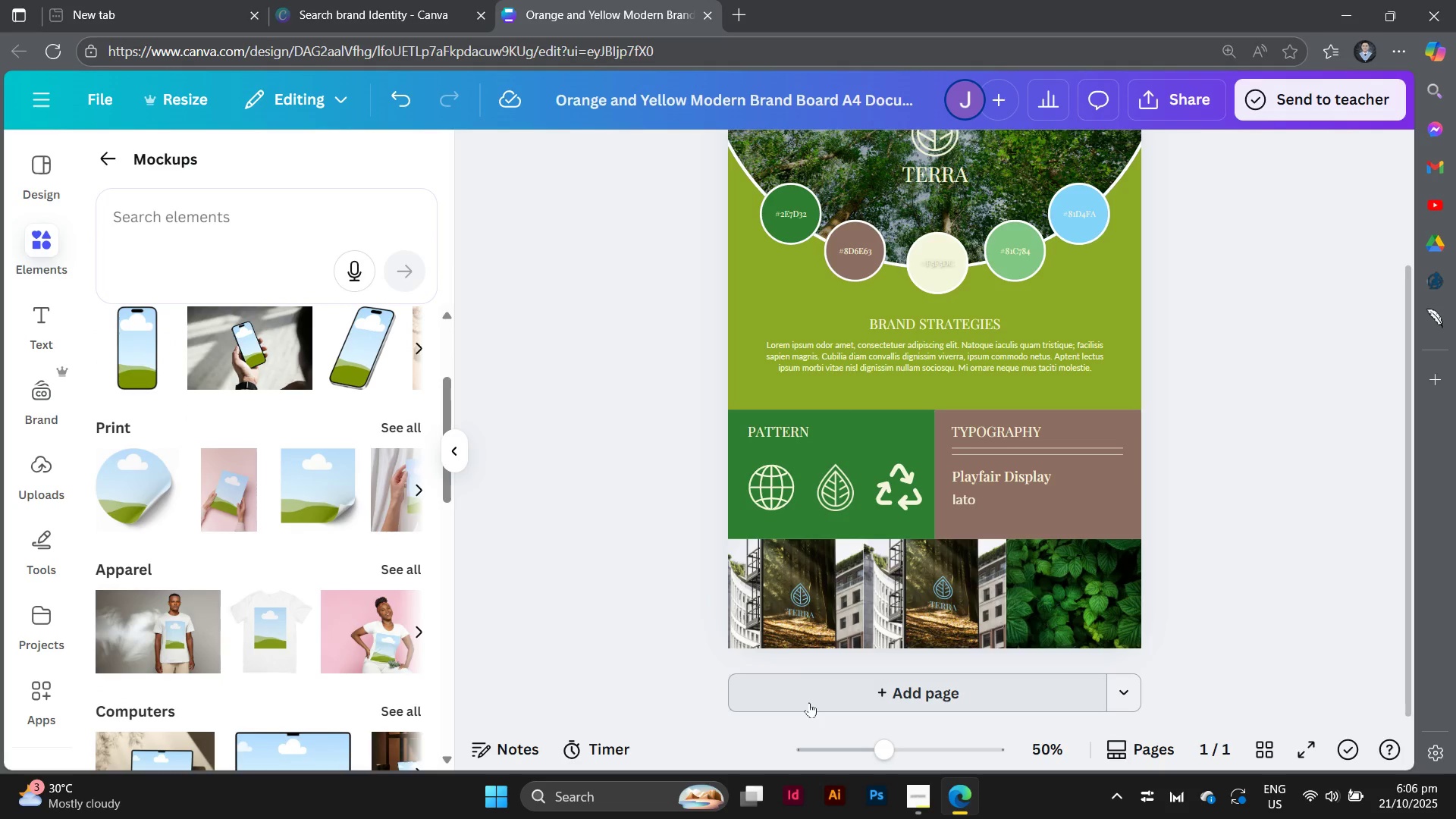 
left_click([809, 702])
 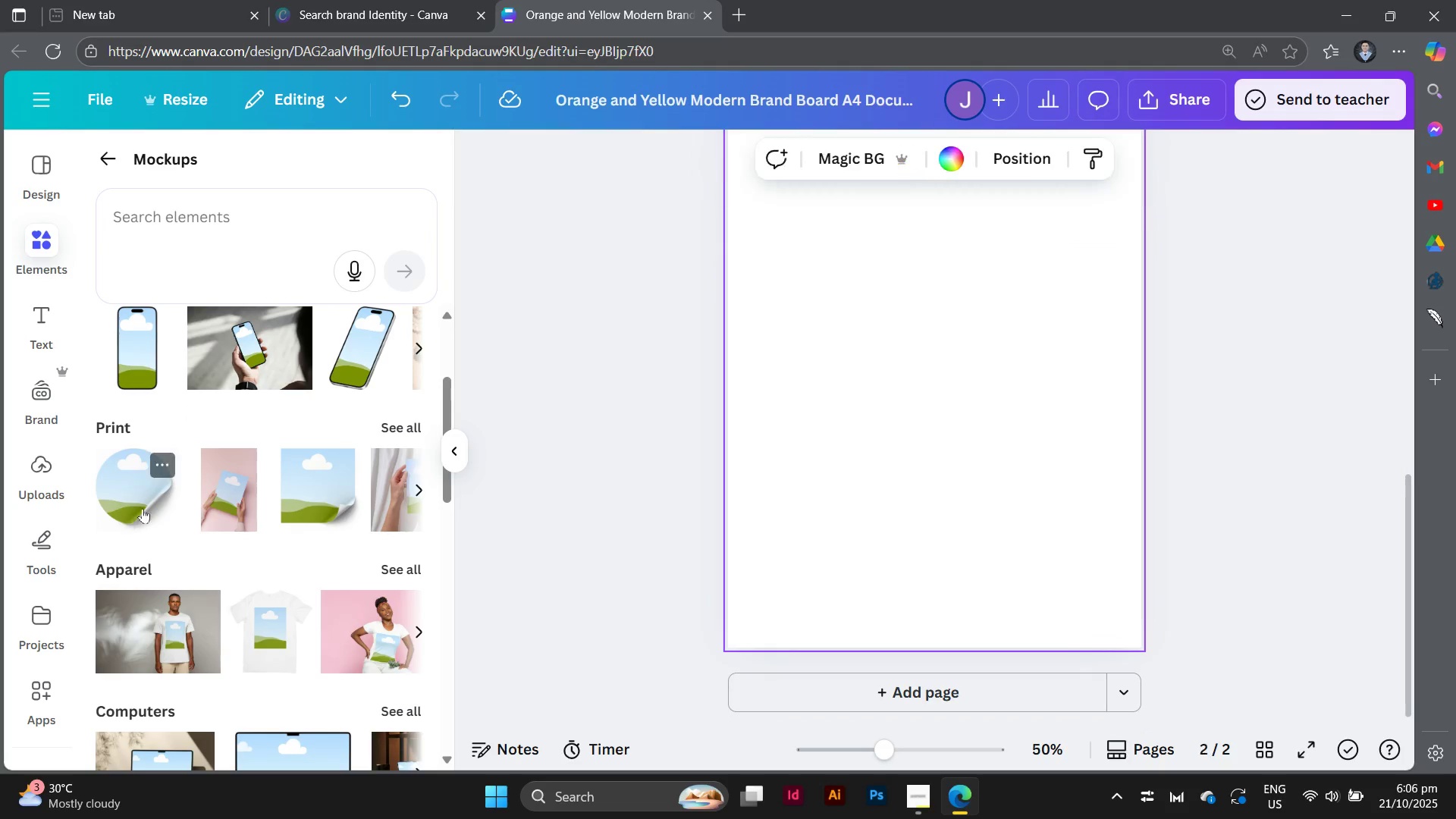 
mouse_move([232, 505])
 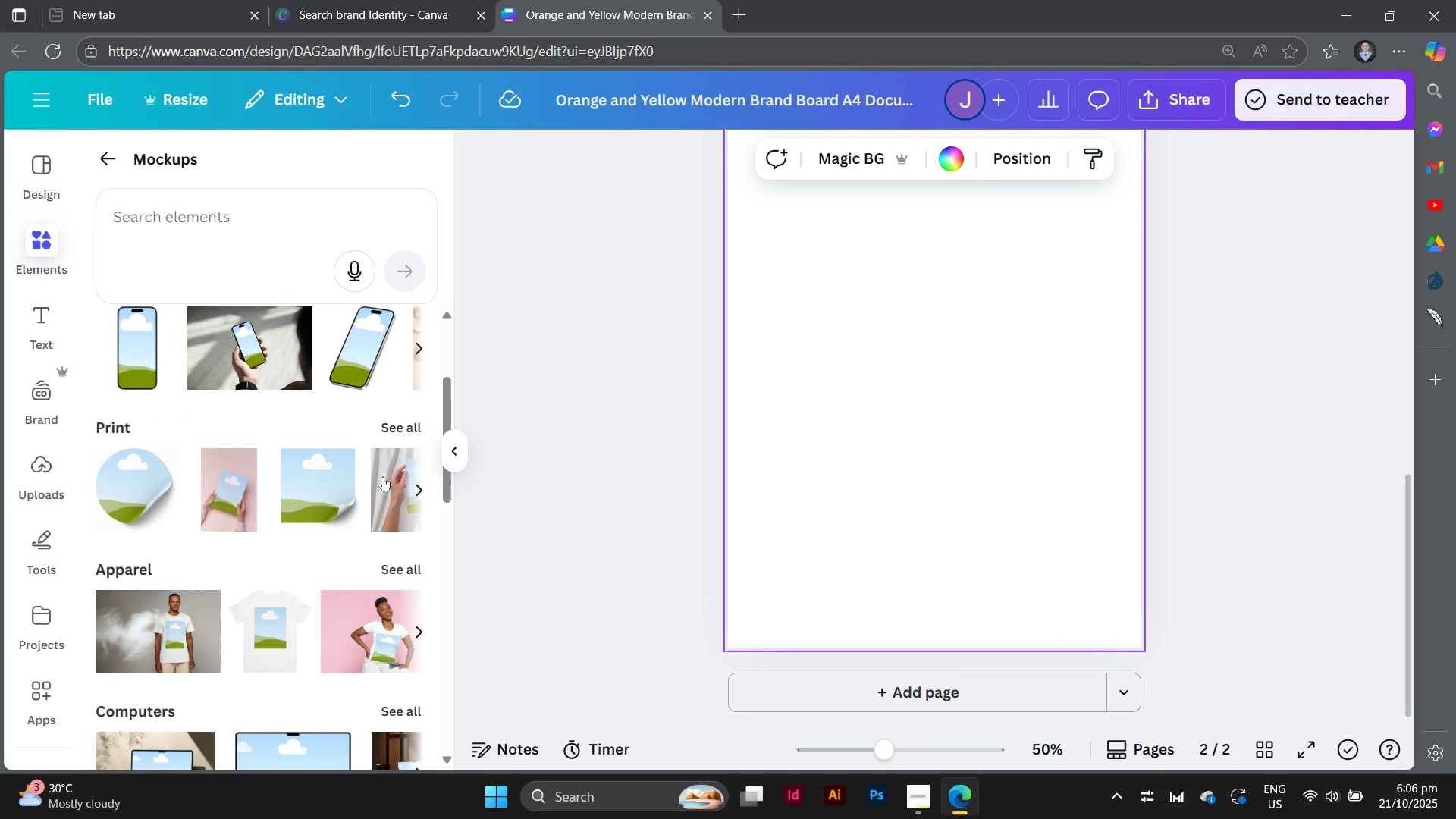 
scroll: coordinate [334, 590], scroll_direction: down, amount: 8.0
 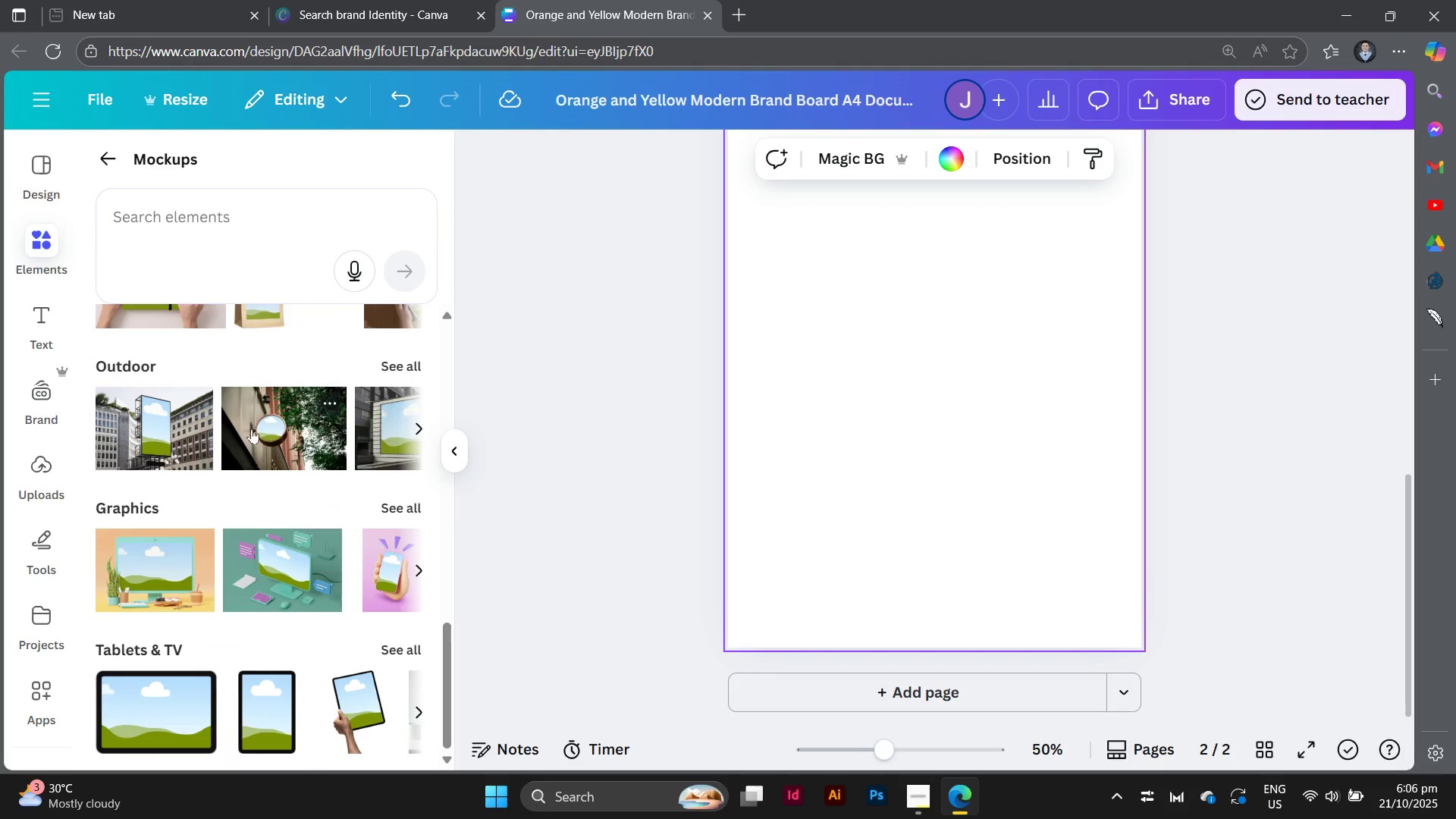 
left_click([252, 428])
 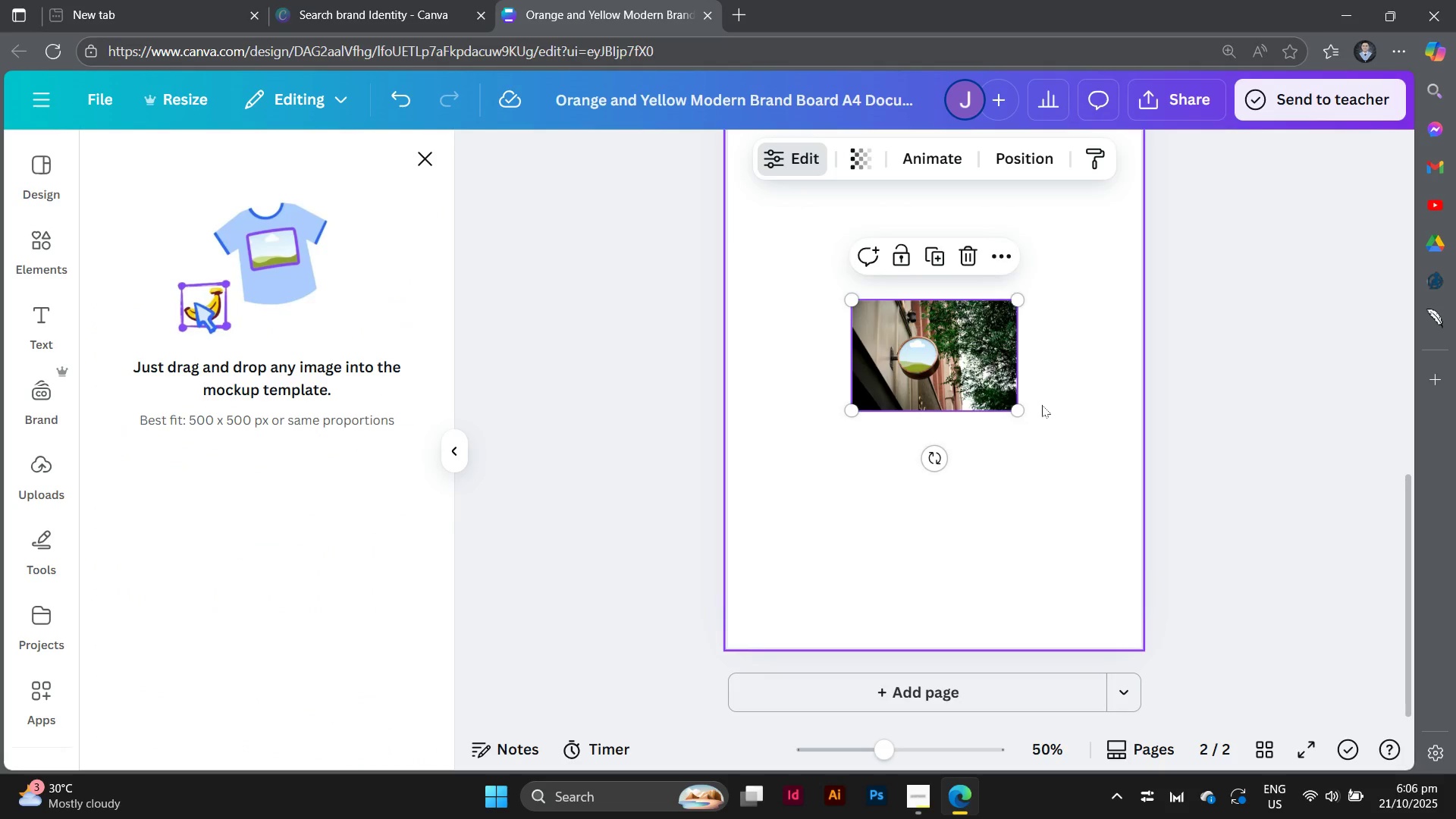 
left_click_drag(start_coordinate=[1023, 403], to_coordinate=[1270, 740])
 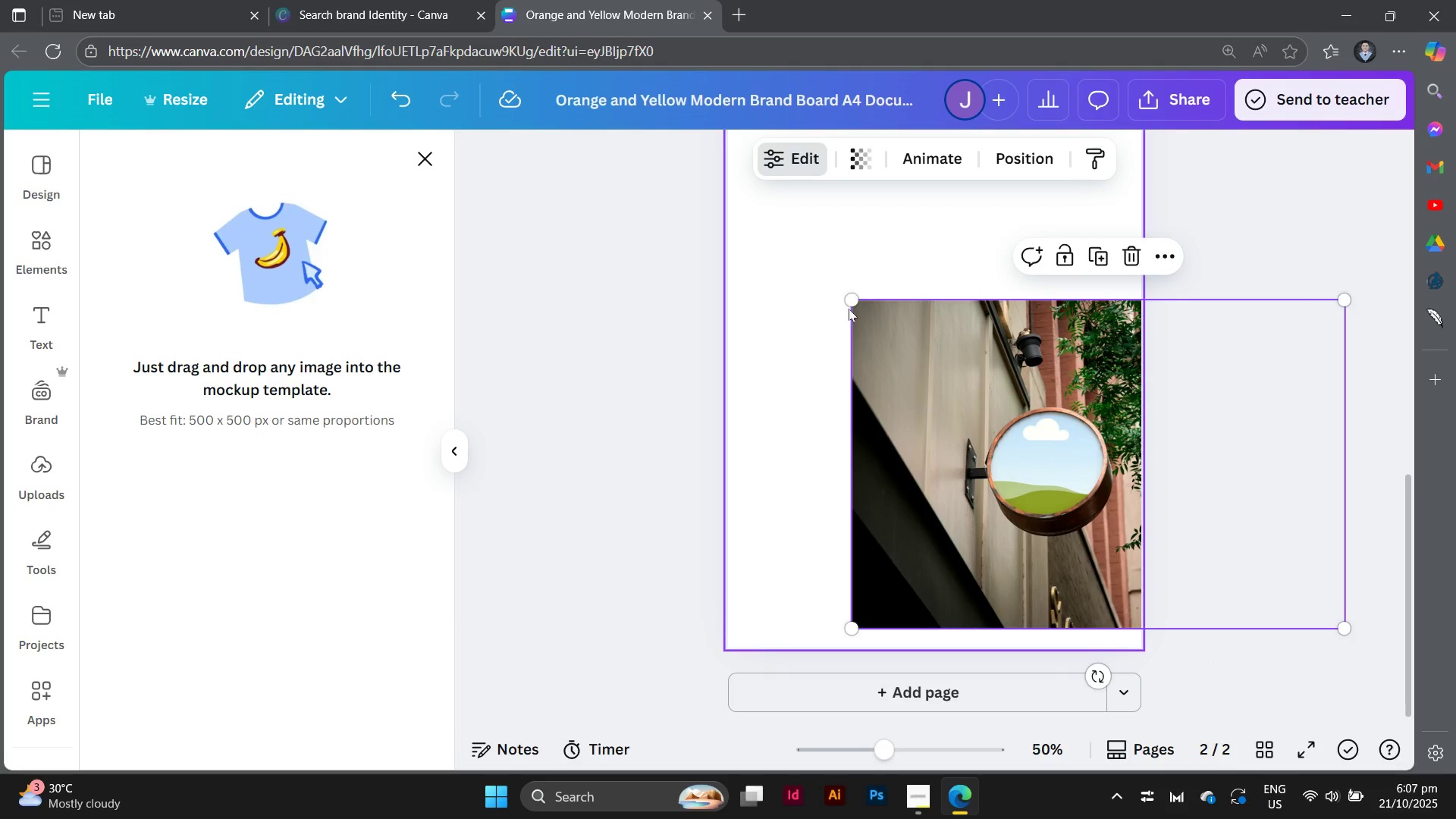 
left_click_drag(start_coordinate=[852, 303], to_coordinate=[785, 301])
 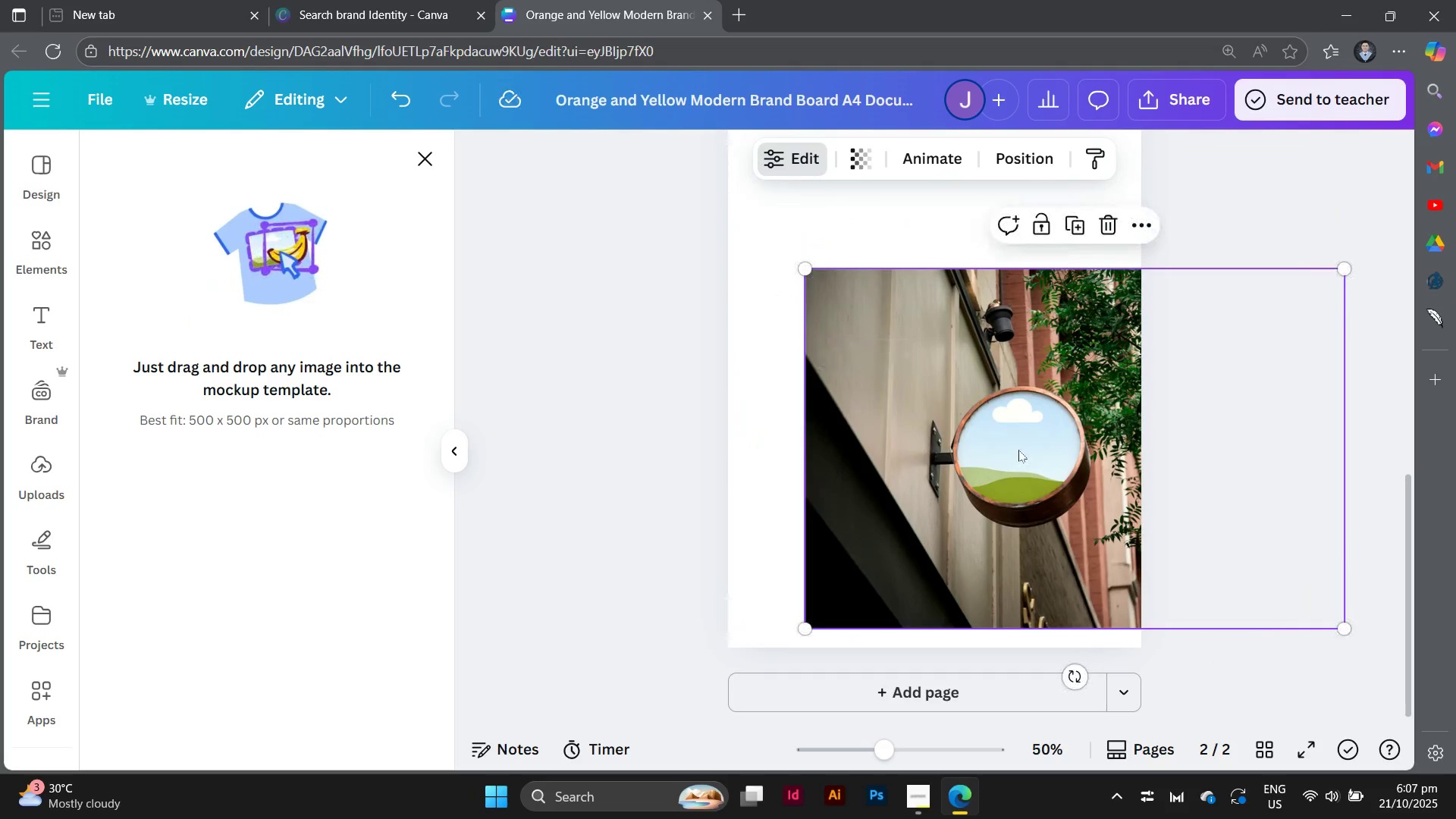 
left_click_drag(start_coordinate=[1020, 450], to_coordinate=[965, 355])
 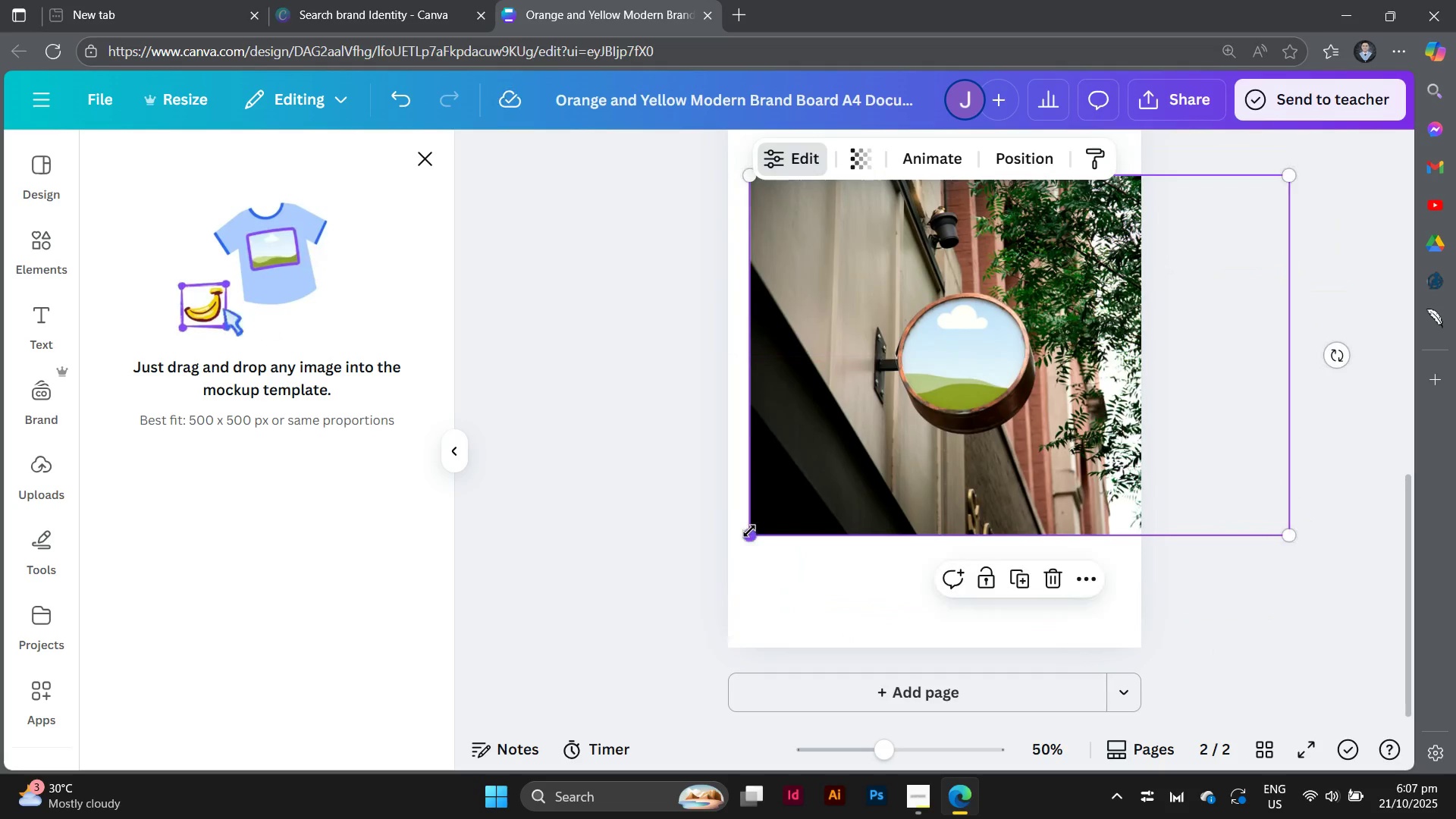 
left_click_drag(start_coordinate=[749, 531], to_coordinate=[697, 566])
 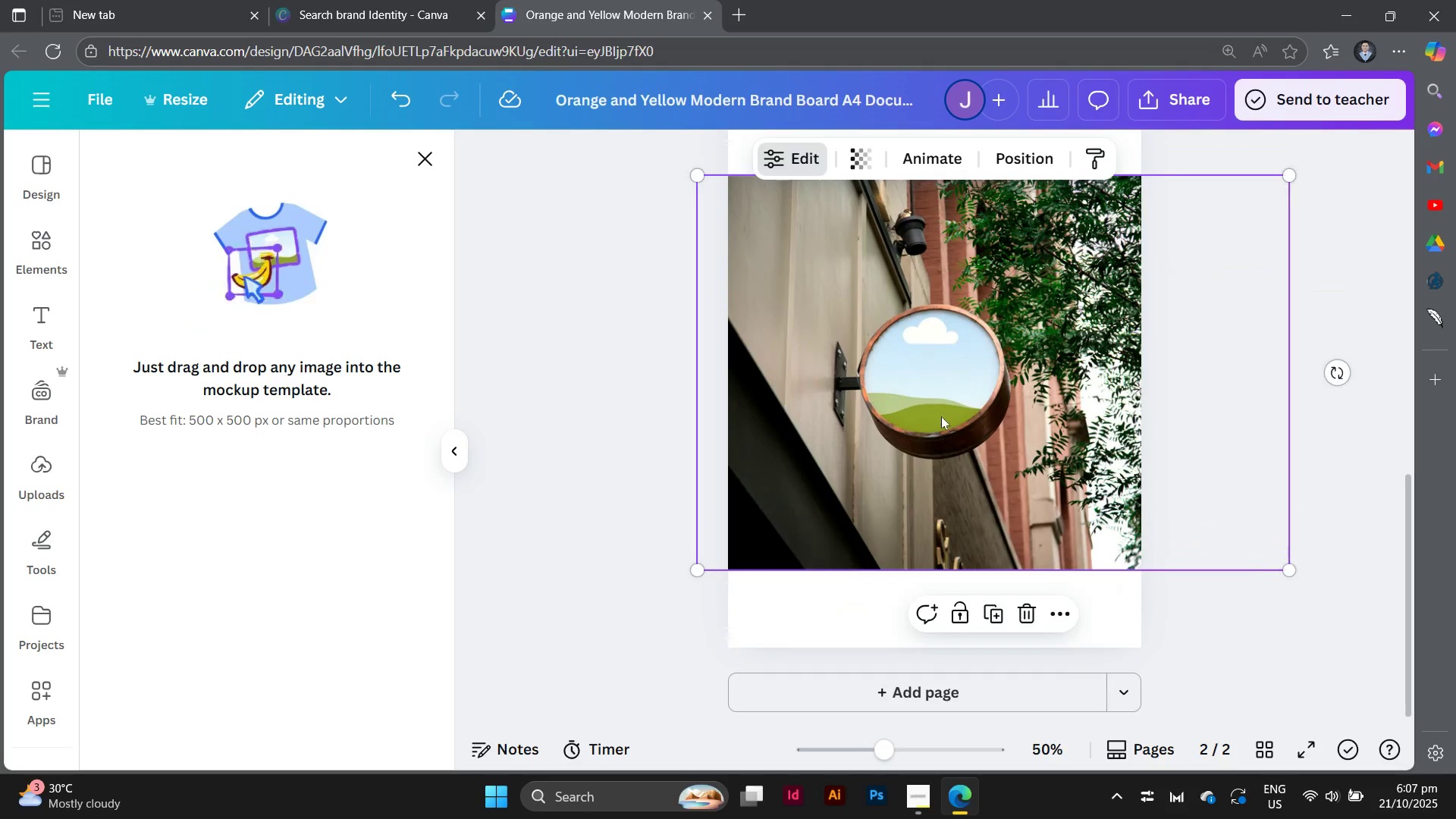 
left_click_drag(start_coordinate=[941, 416], to_coordinate=[943, 404])
 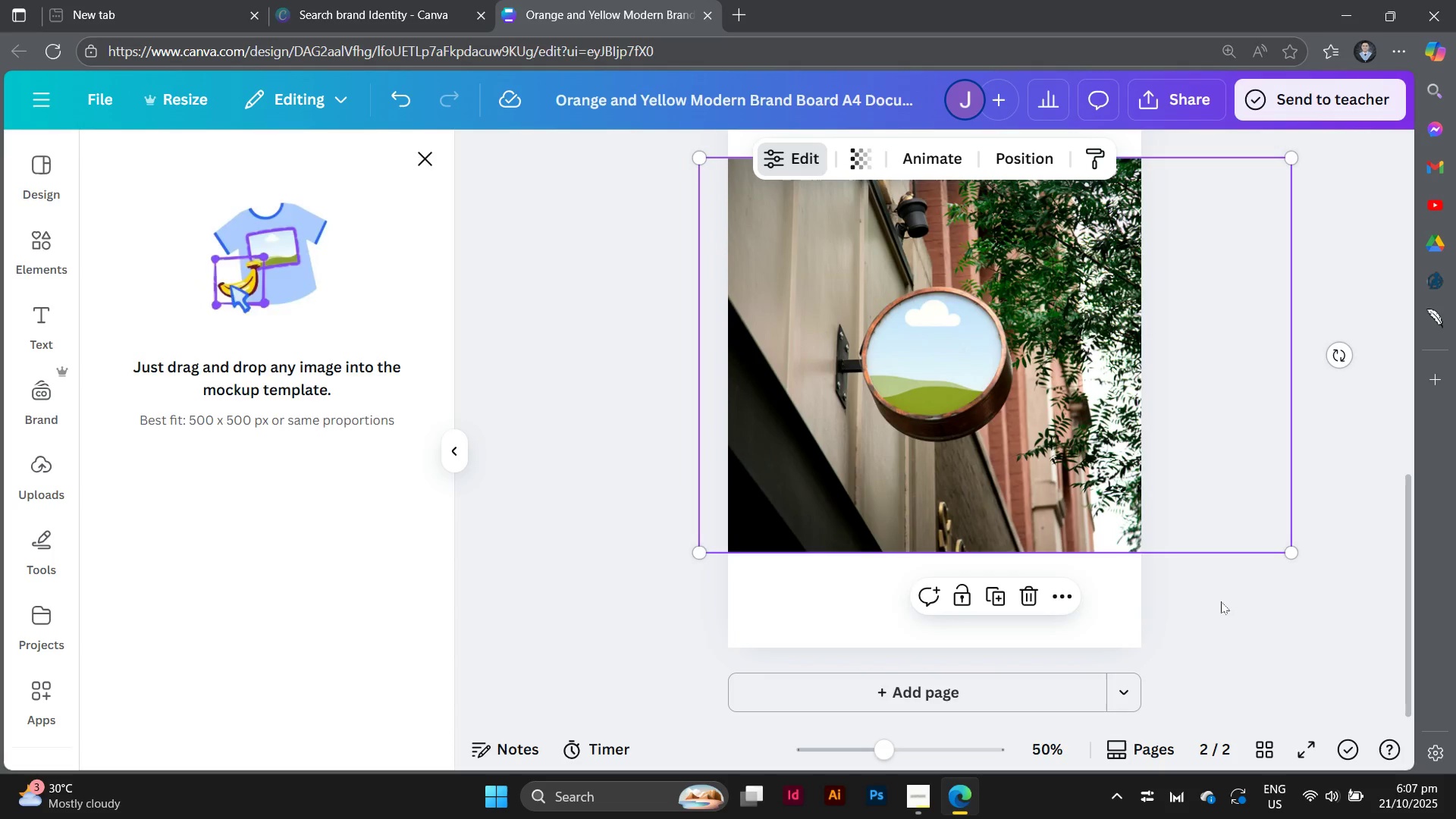 
left_click([1221, 601])
 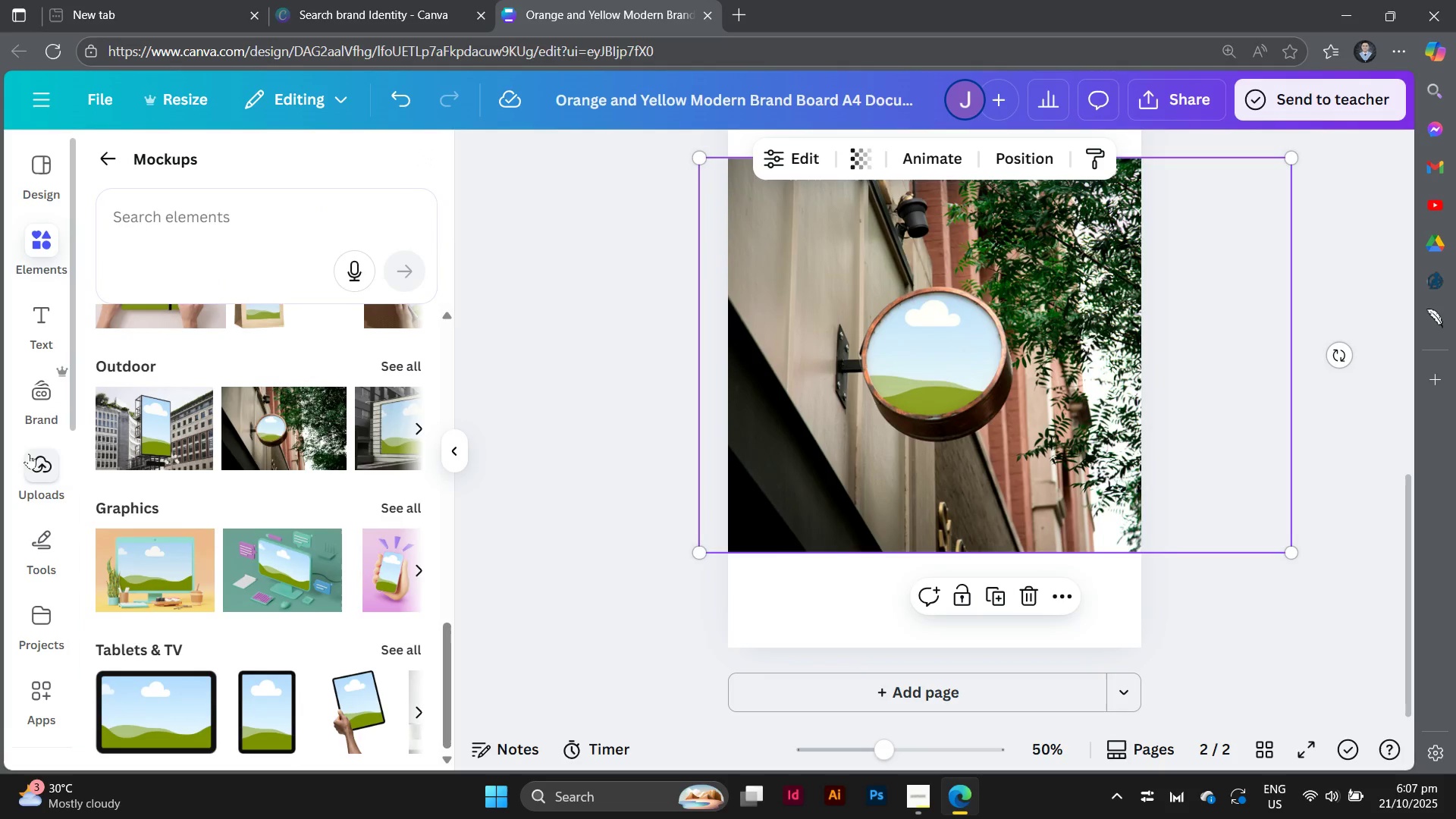 
left_click([29, 454])
 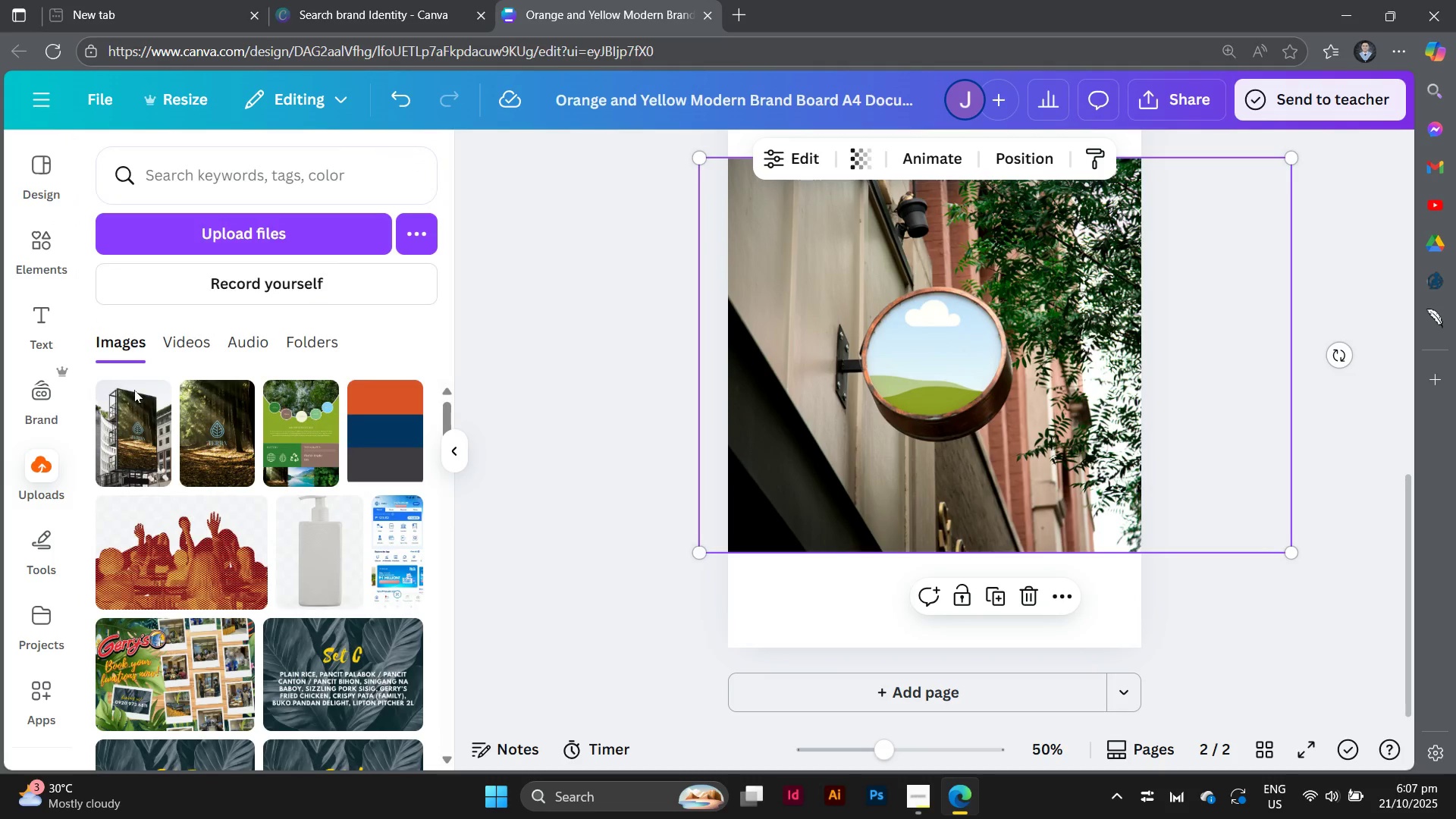 
mouse_move([164, 435])
 